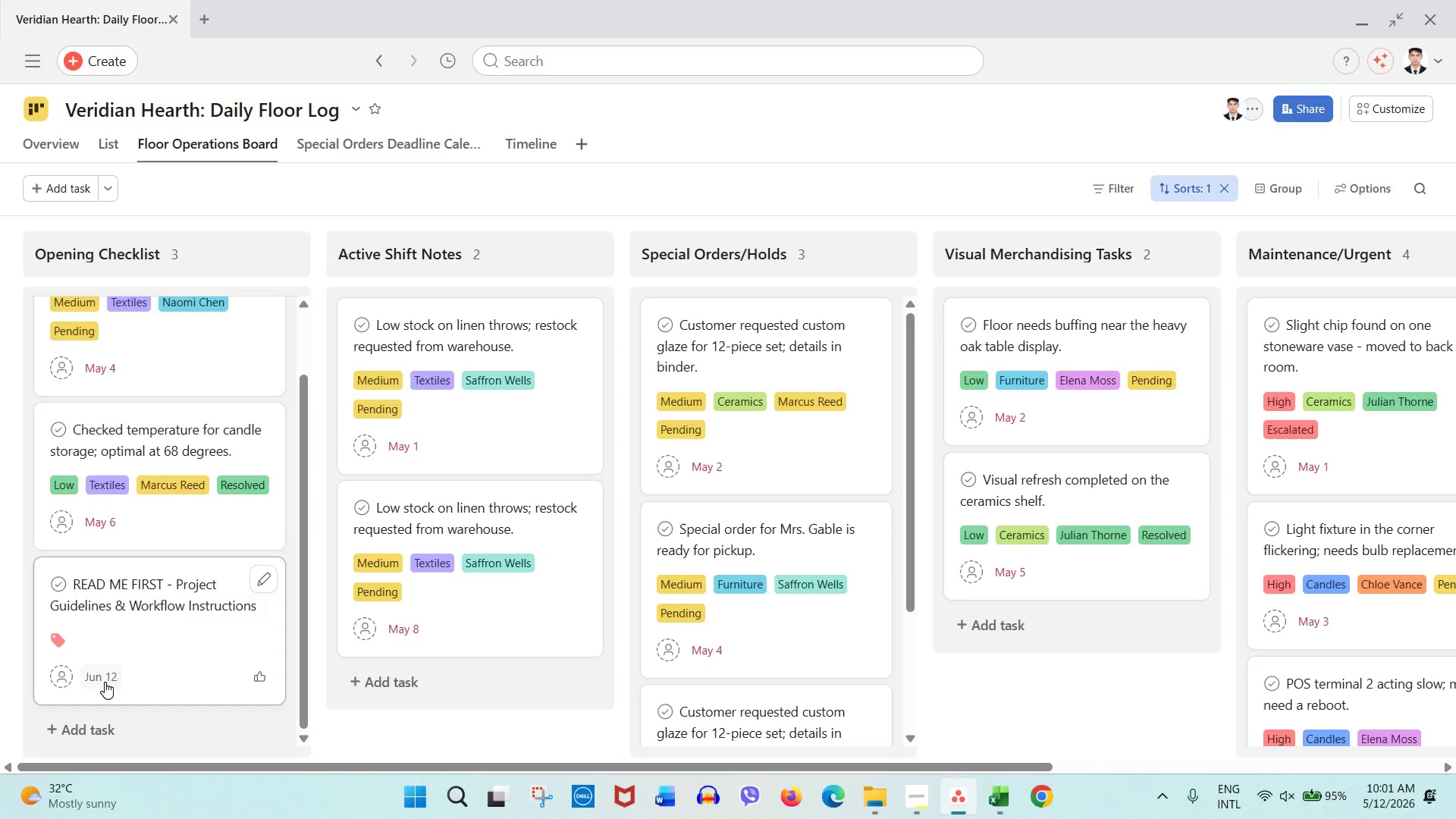 
scroll: coordinate [104, 682], scroll_direction: down, amount: 3.0
 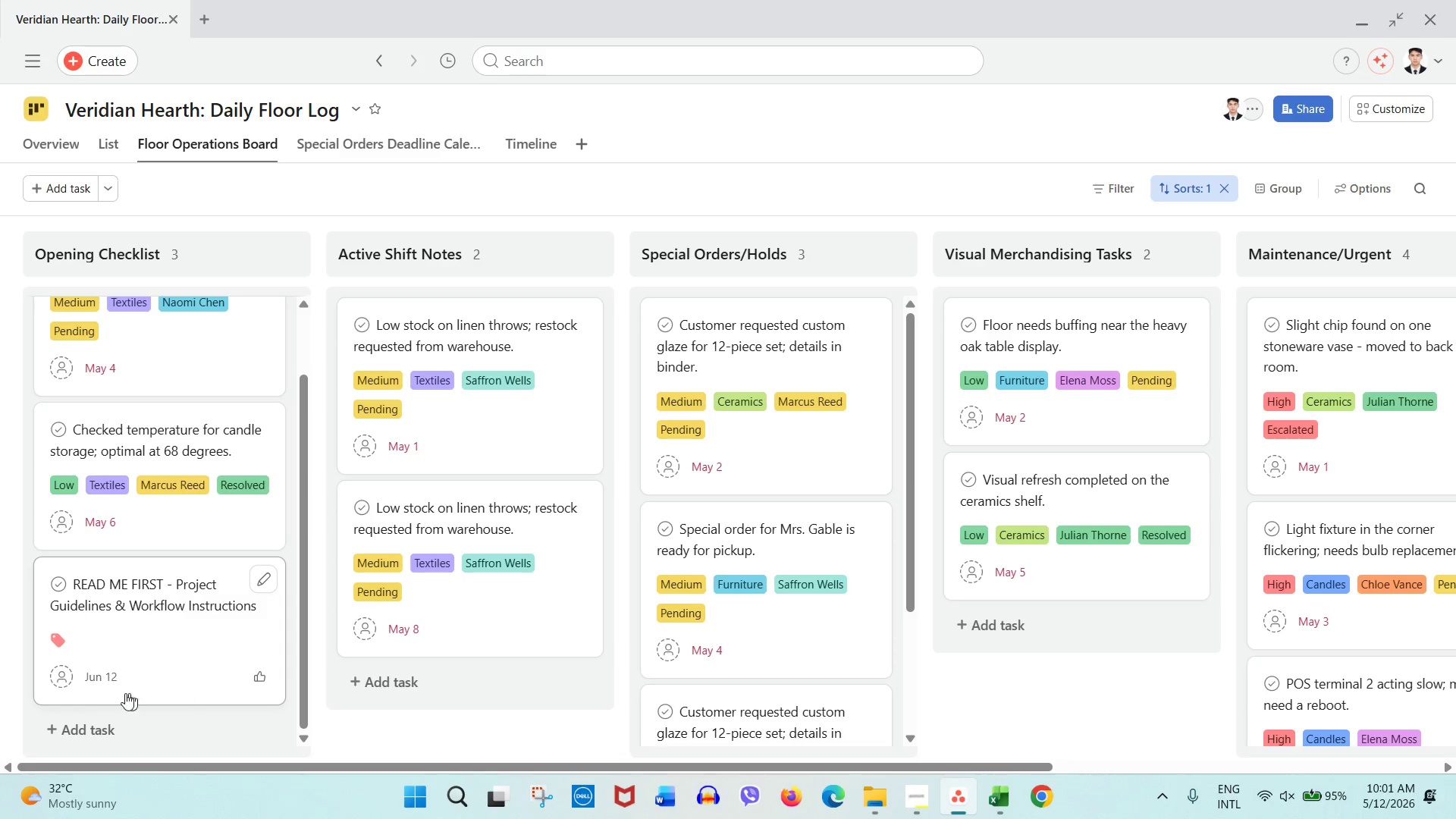 
left_click([97, 683])
 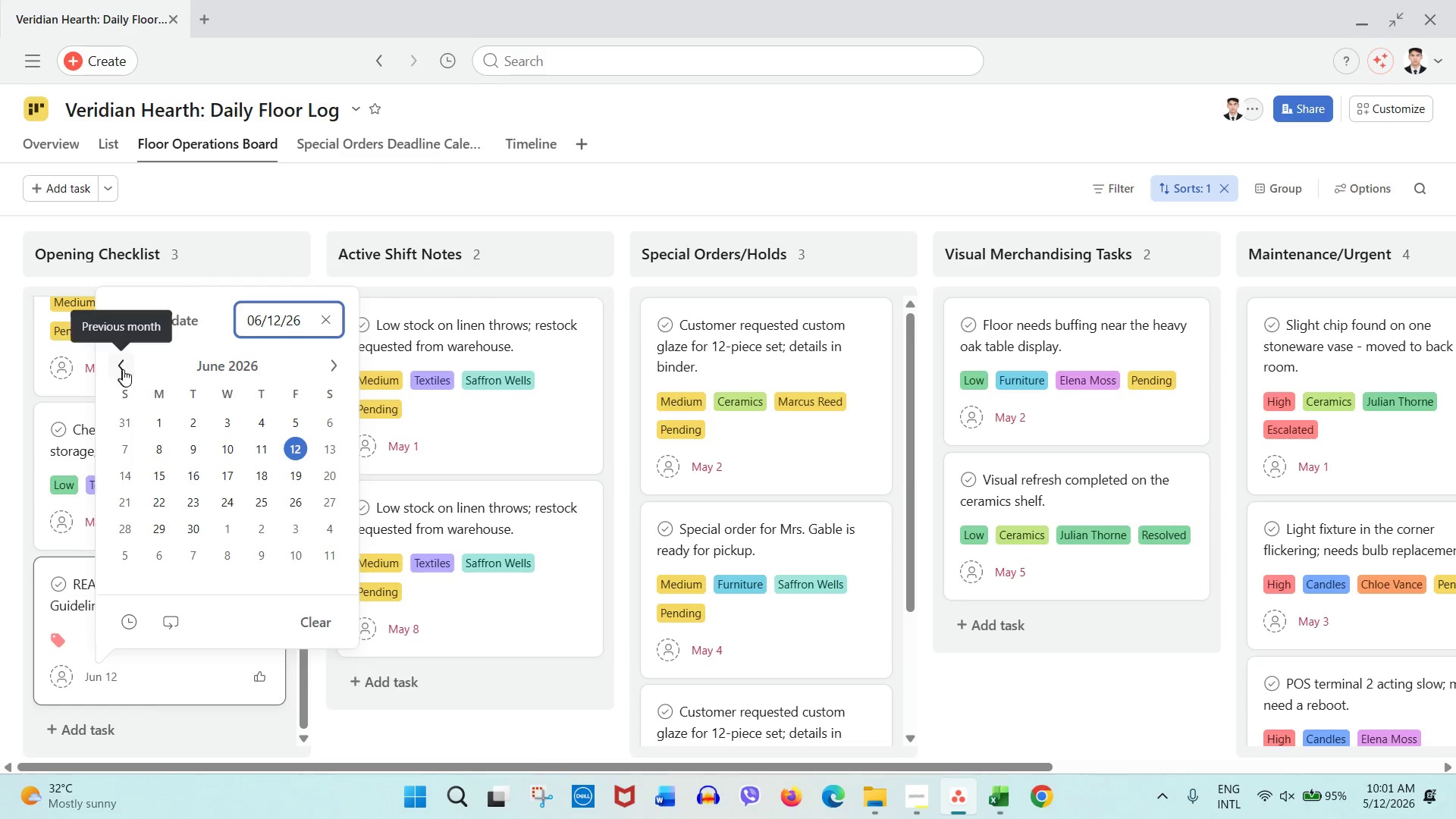 
left_click([138, 426])
 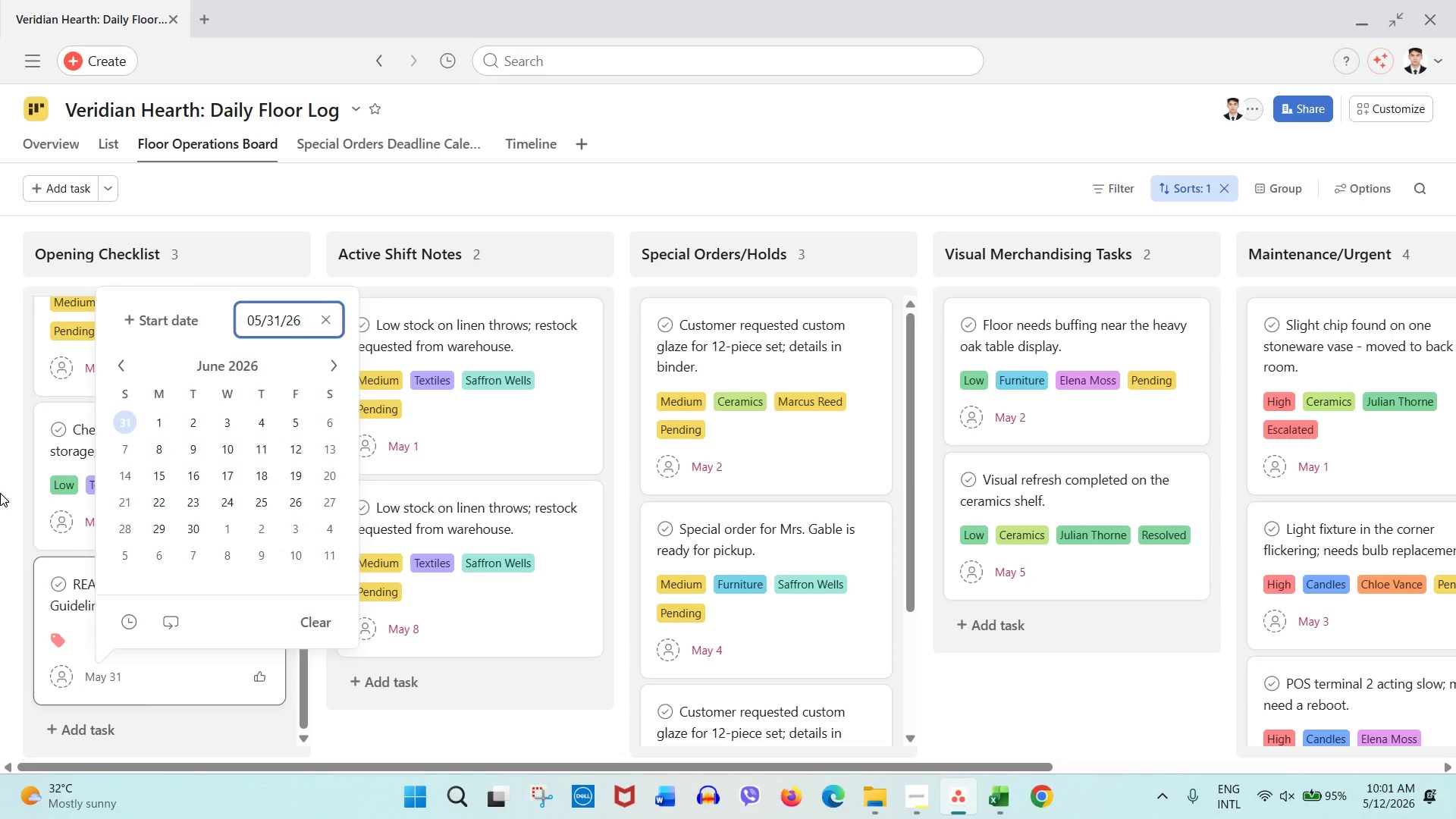 
left_click([0, 493])
 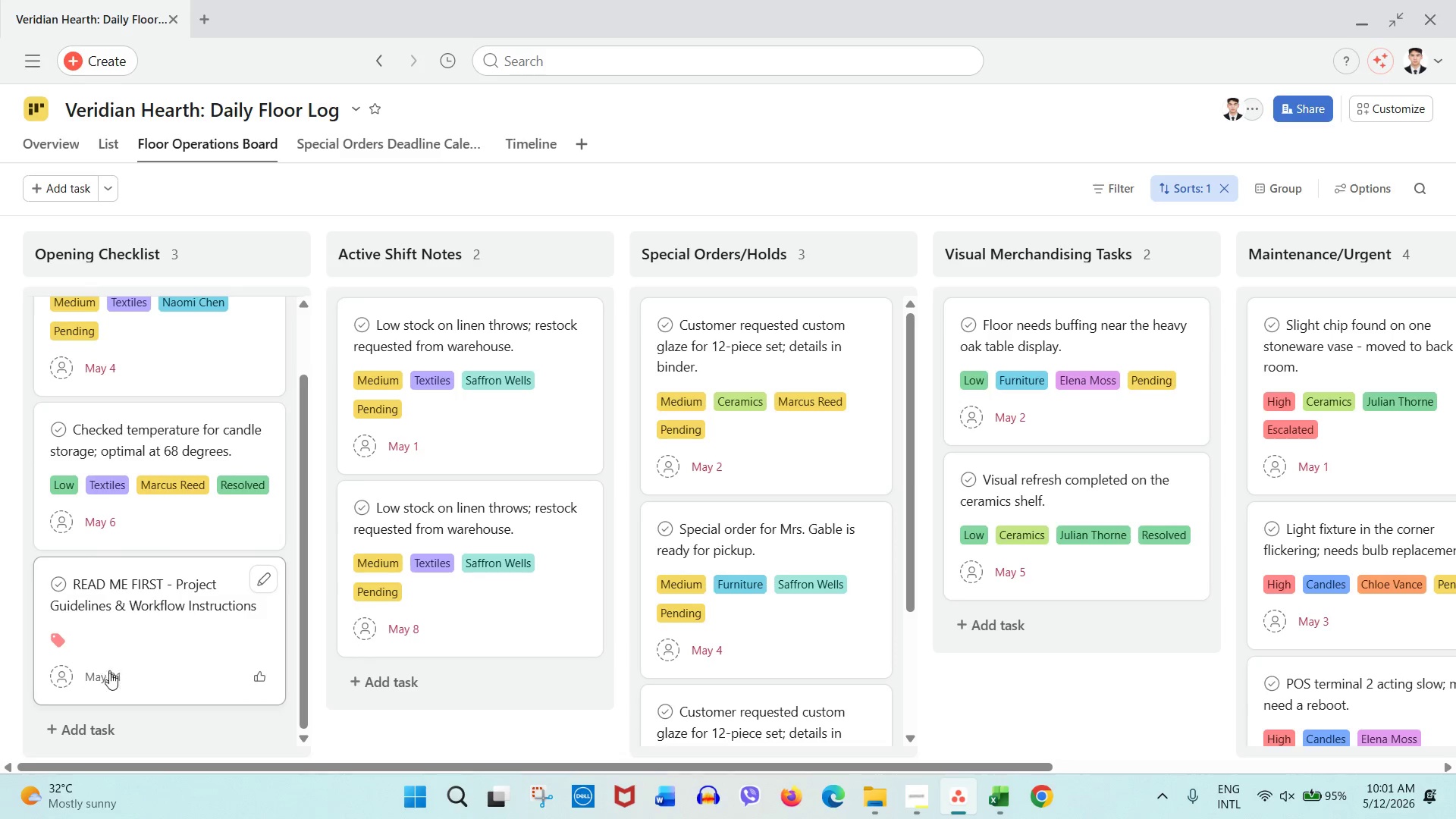 
left_click([109, 679])
 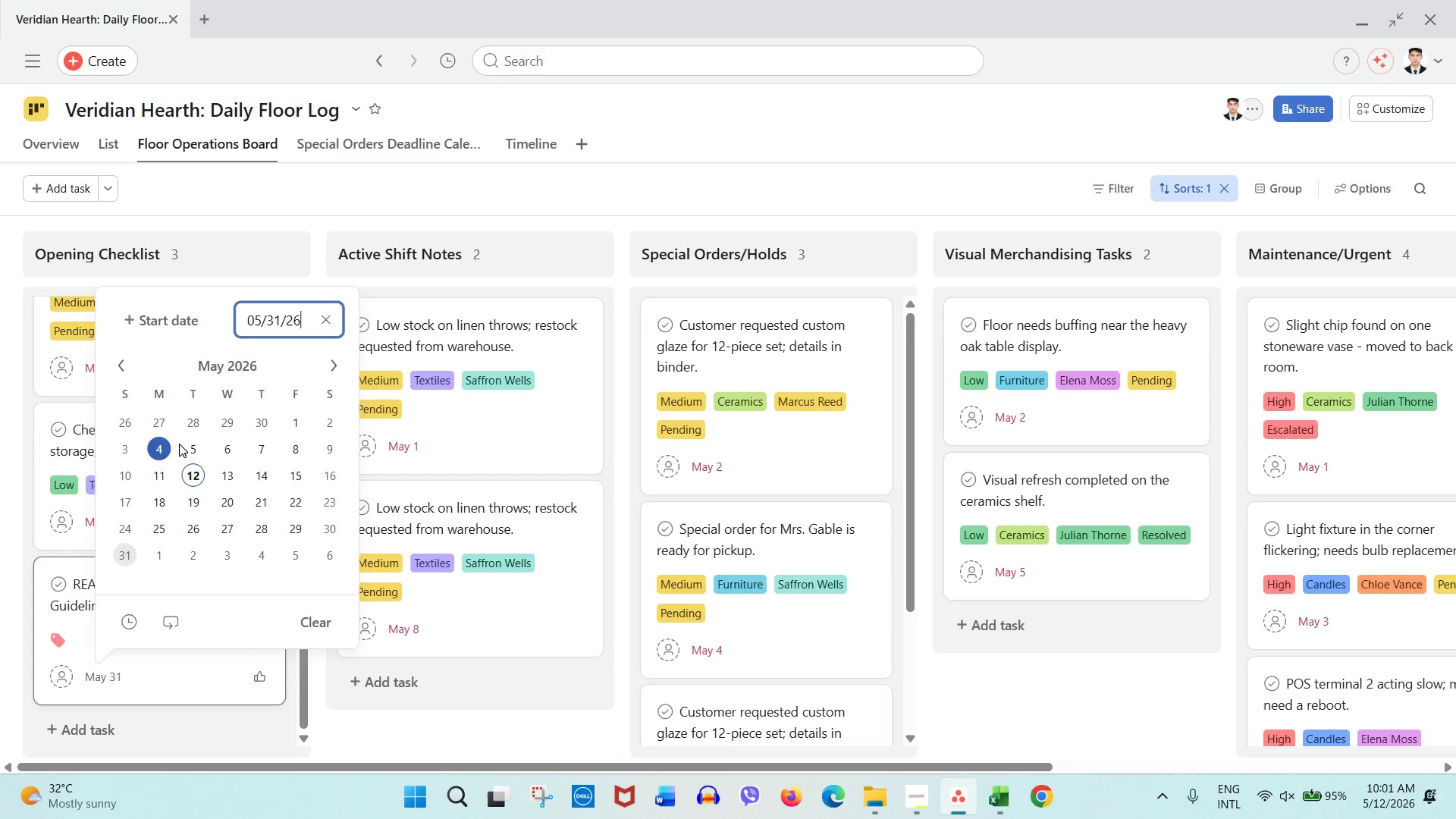 
left_click([297, 425])
 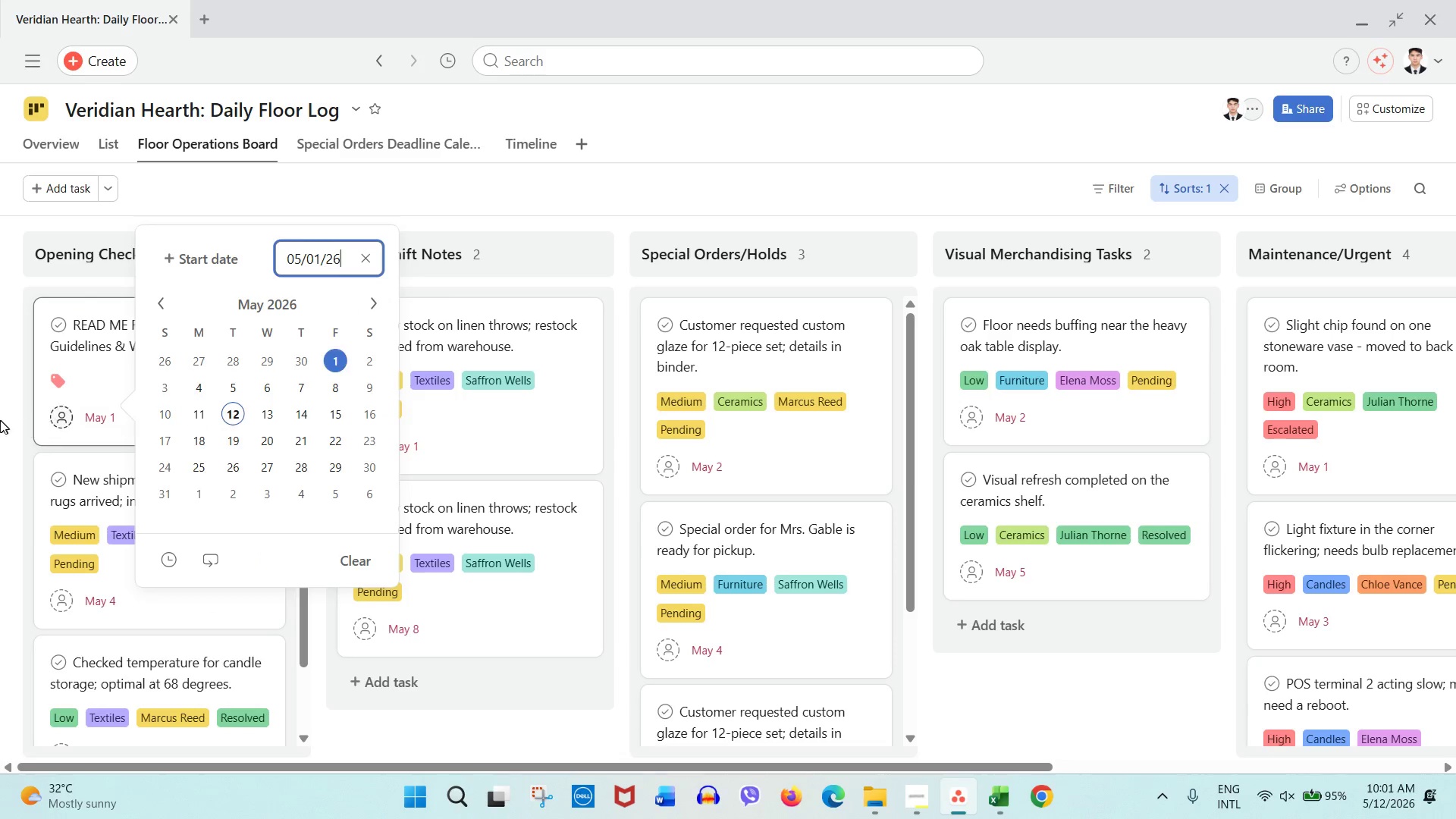 
left_click([0, 420])
 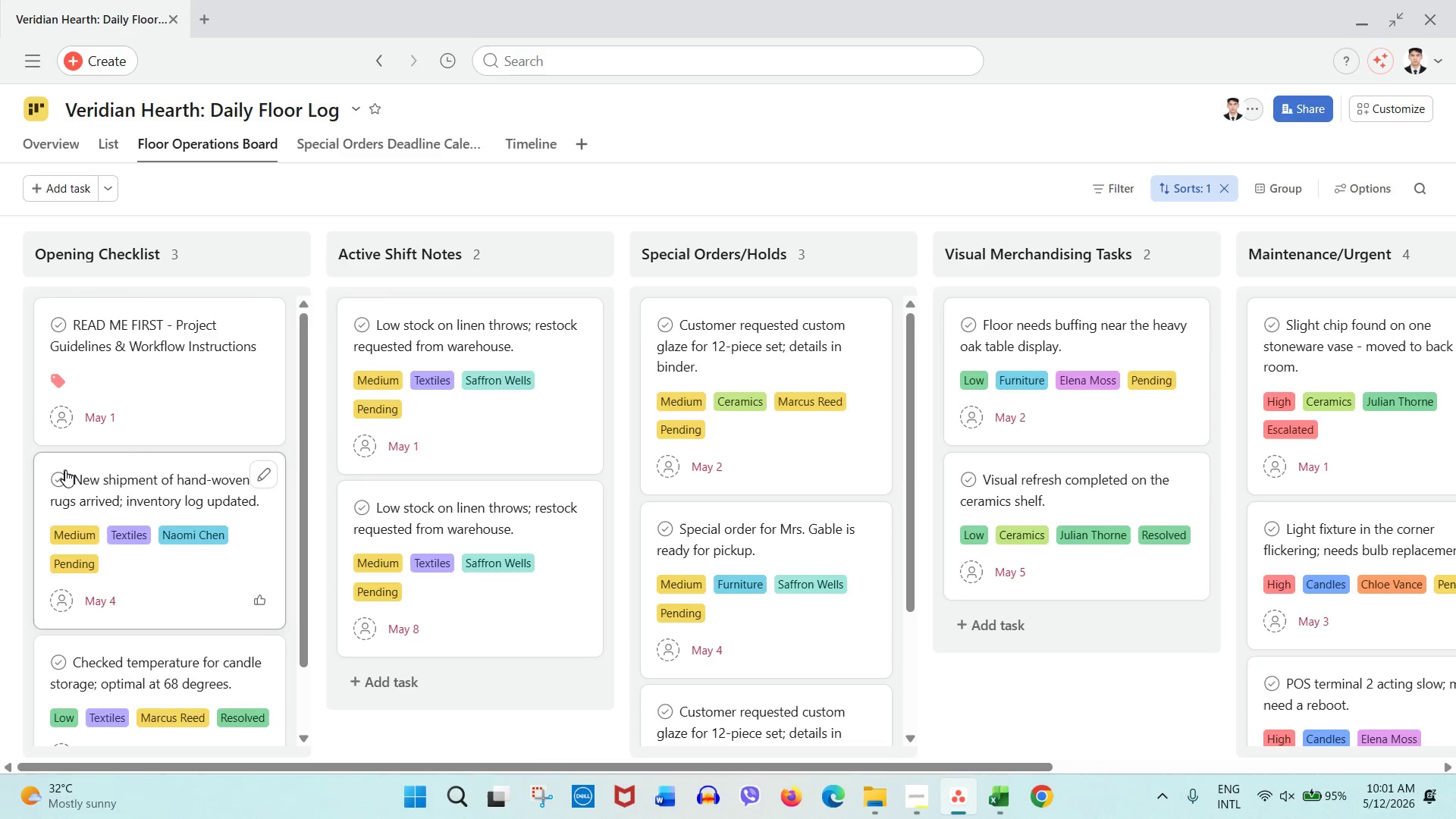 
scroll: coordinate [65, 470], scroll_direction: up, amount: 2.0
 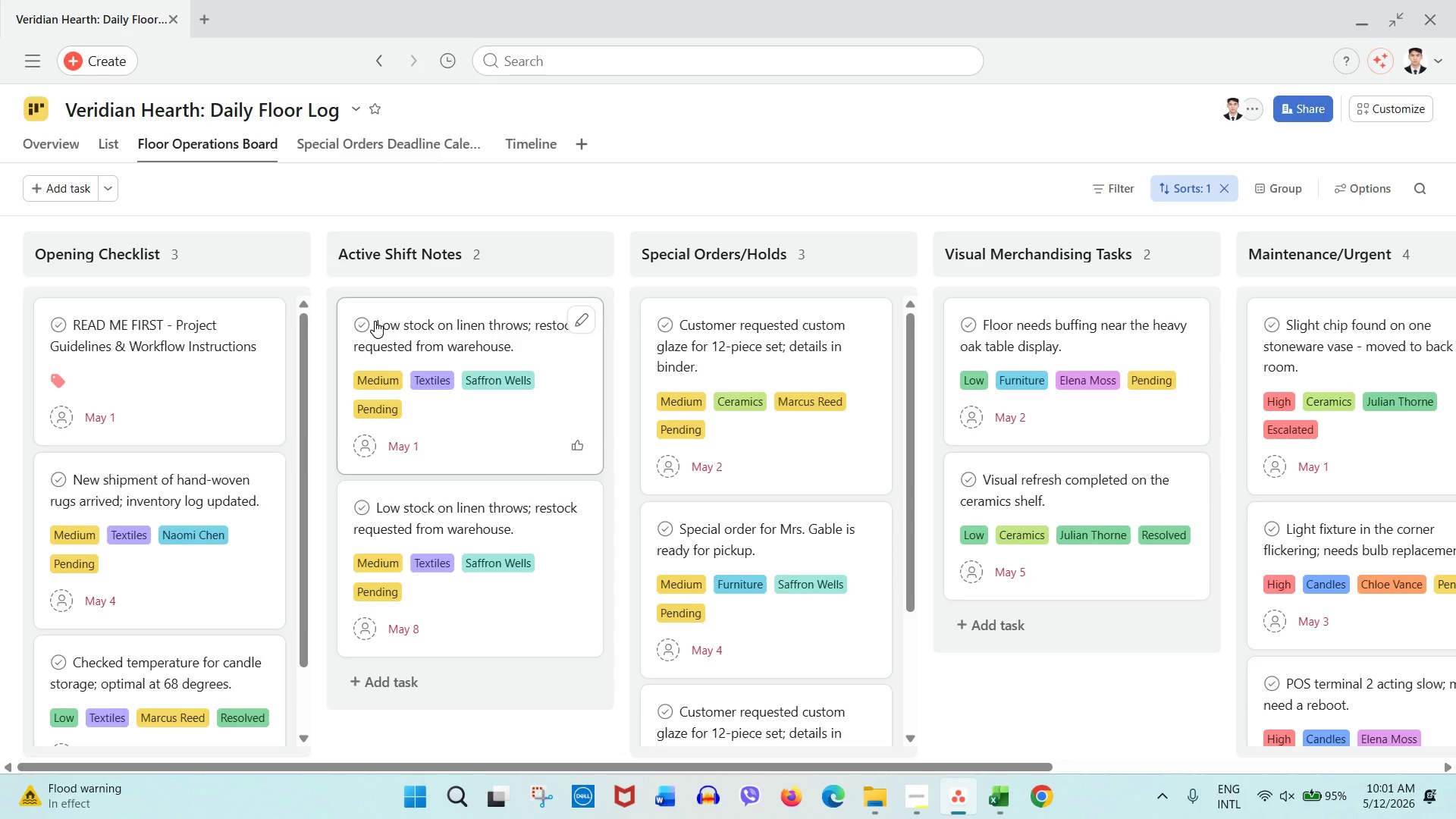 
wait(25.39)
 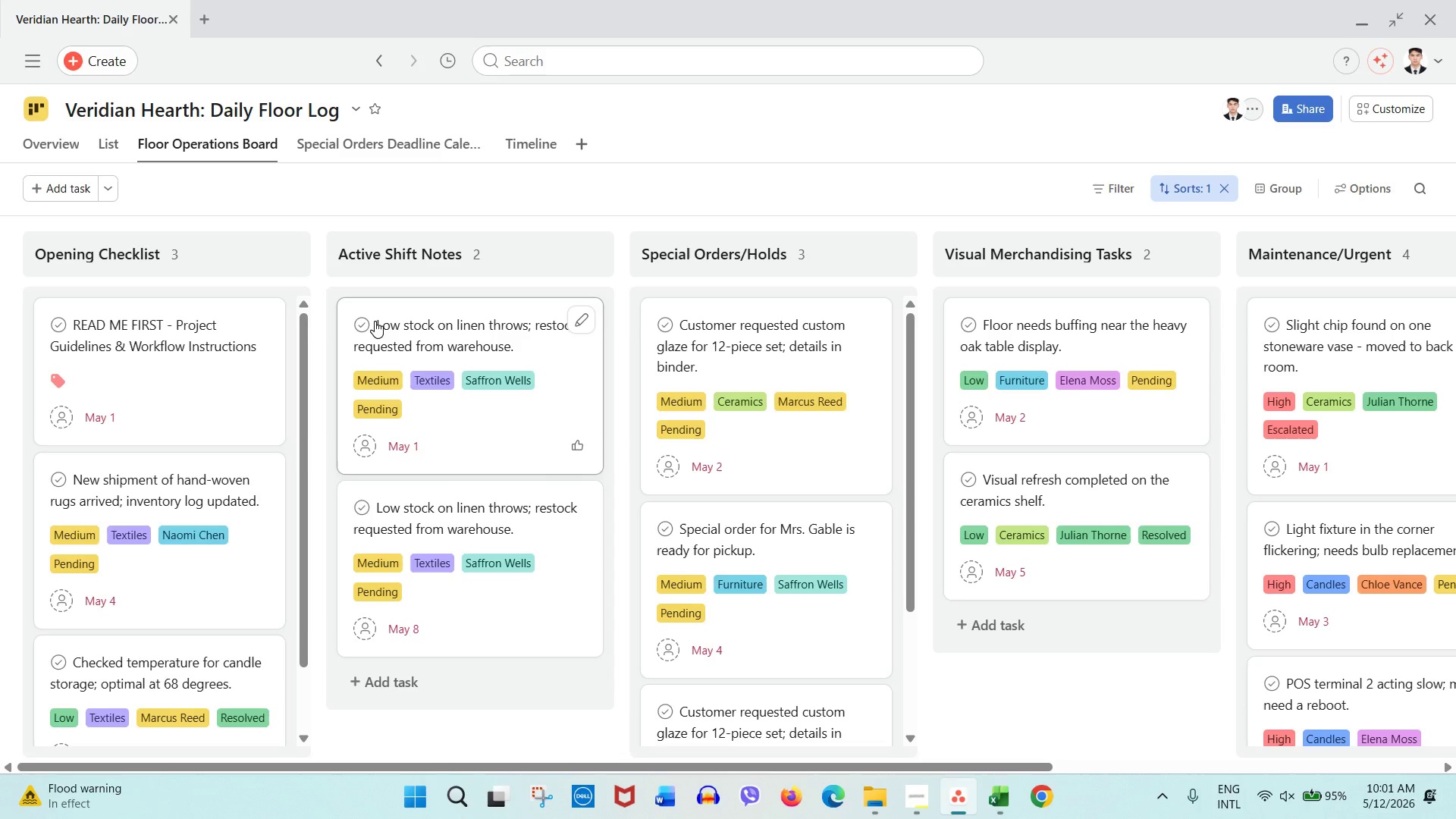 
mouse_move([555, 259])
 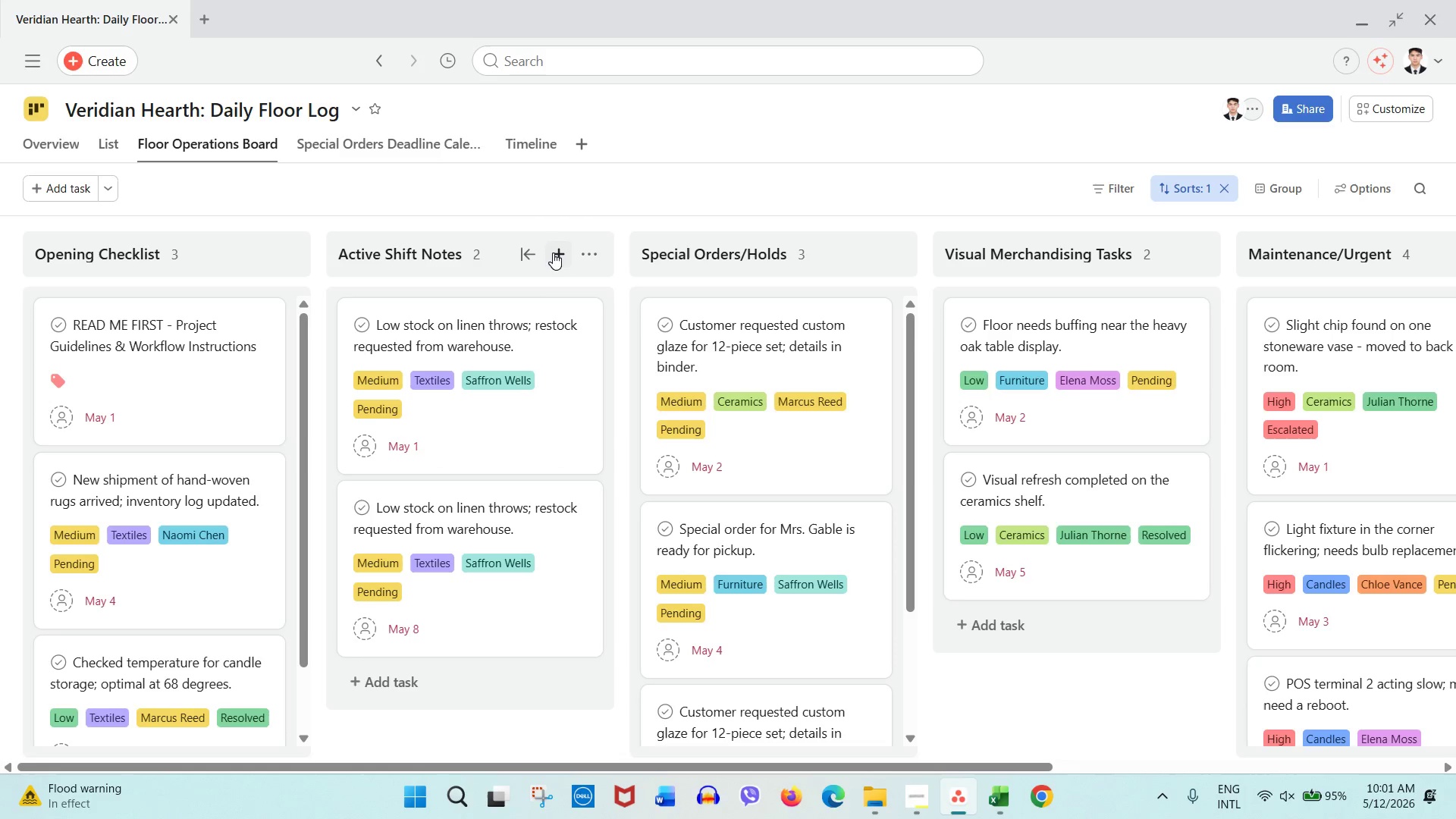 
left_click([553, 253])
 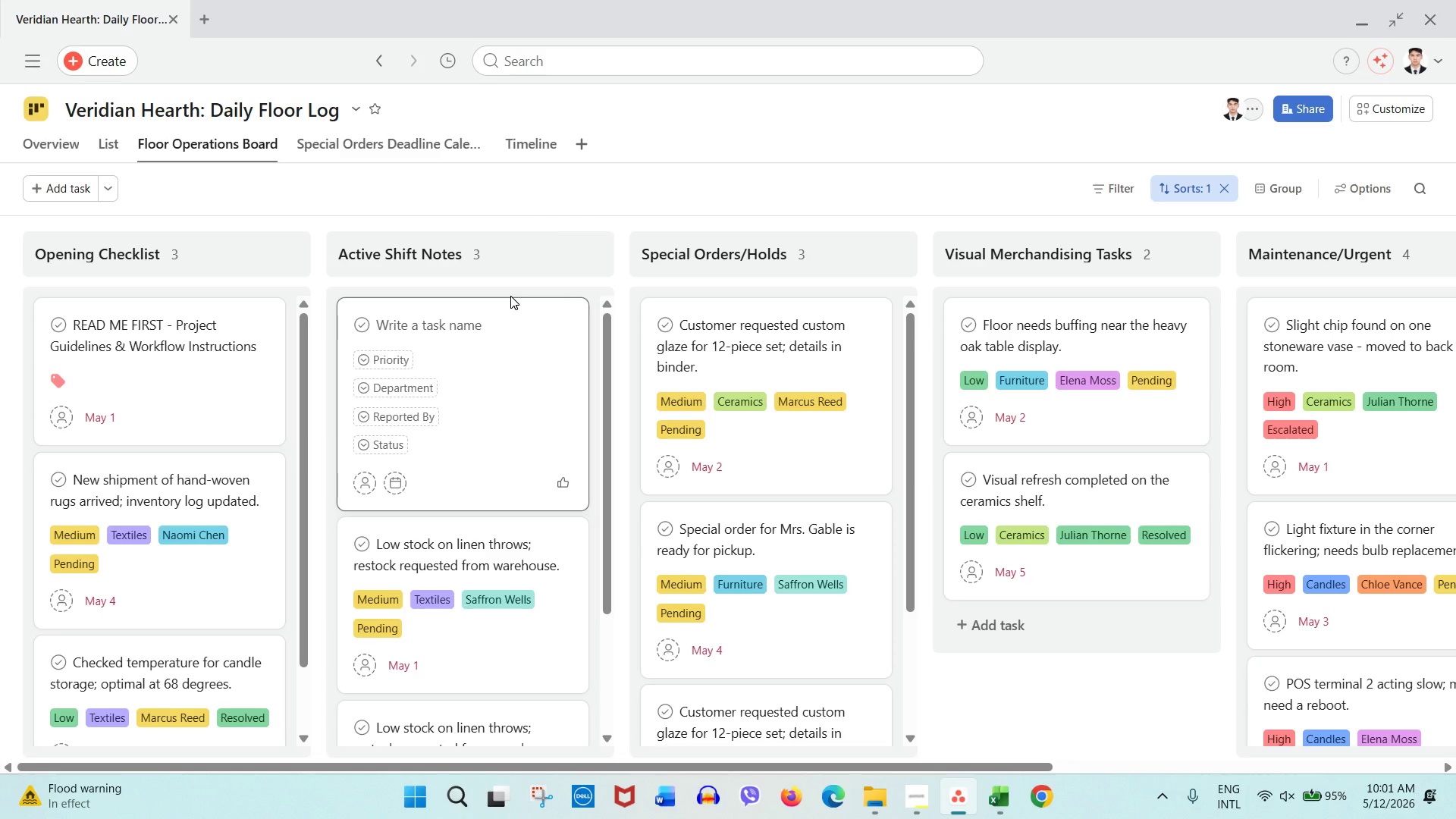 
type(Weekly Store Update - Team Announcements)
 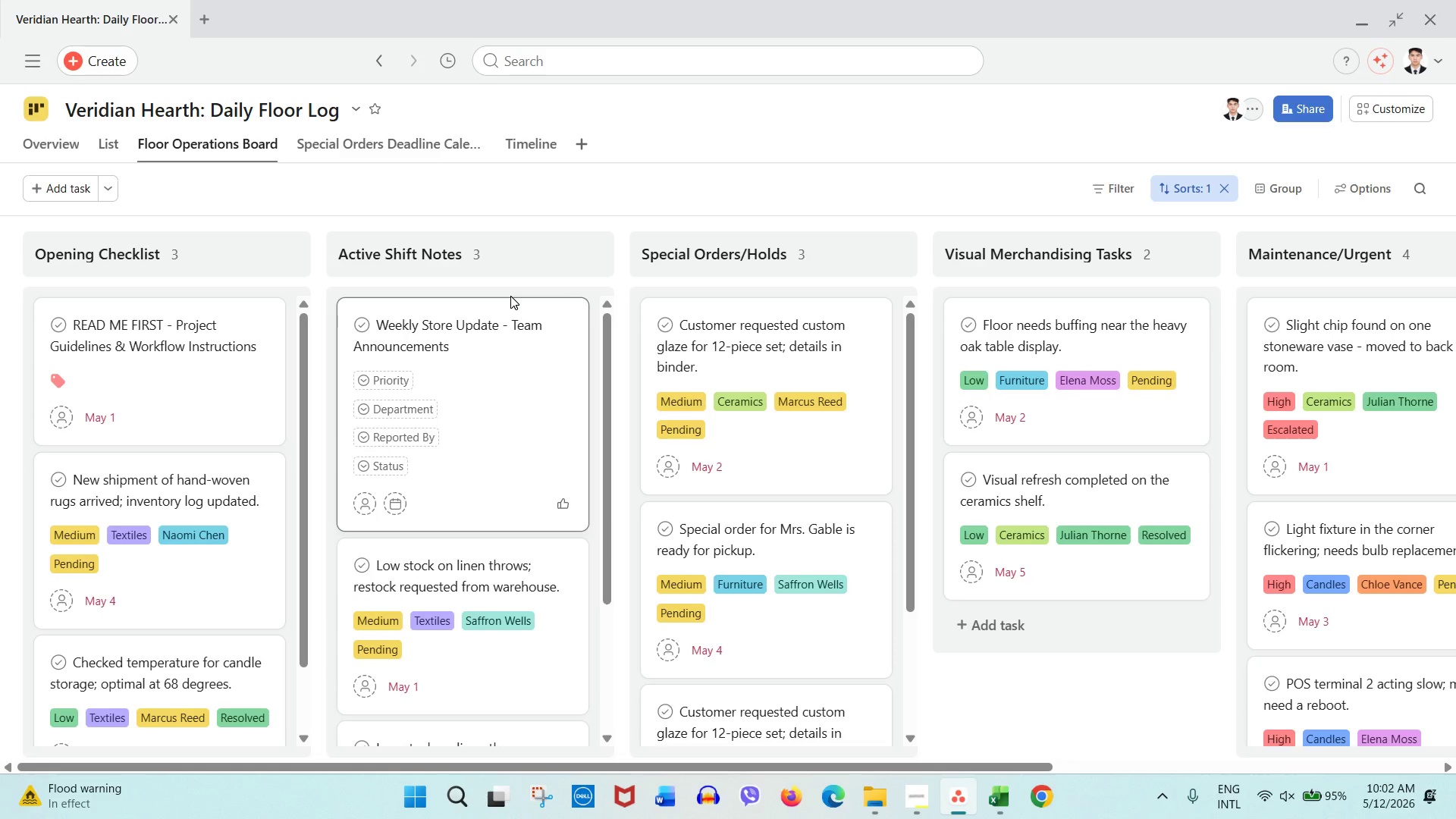 
left_click([481, 196])
 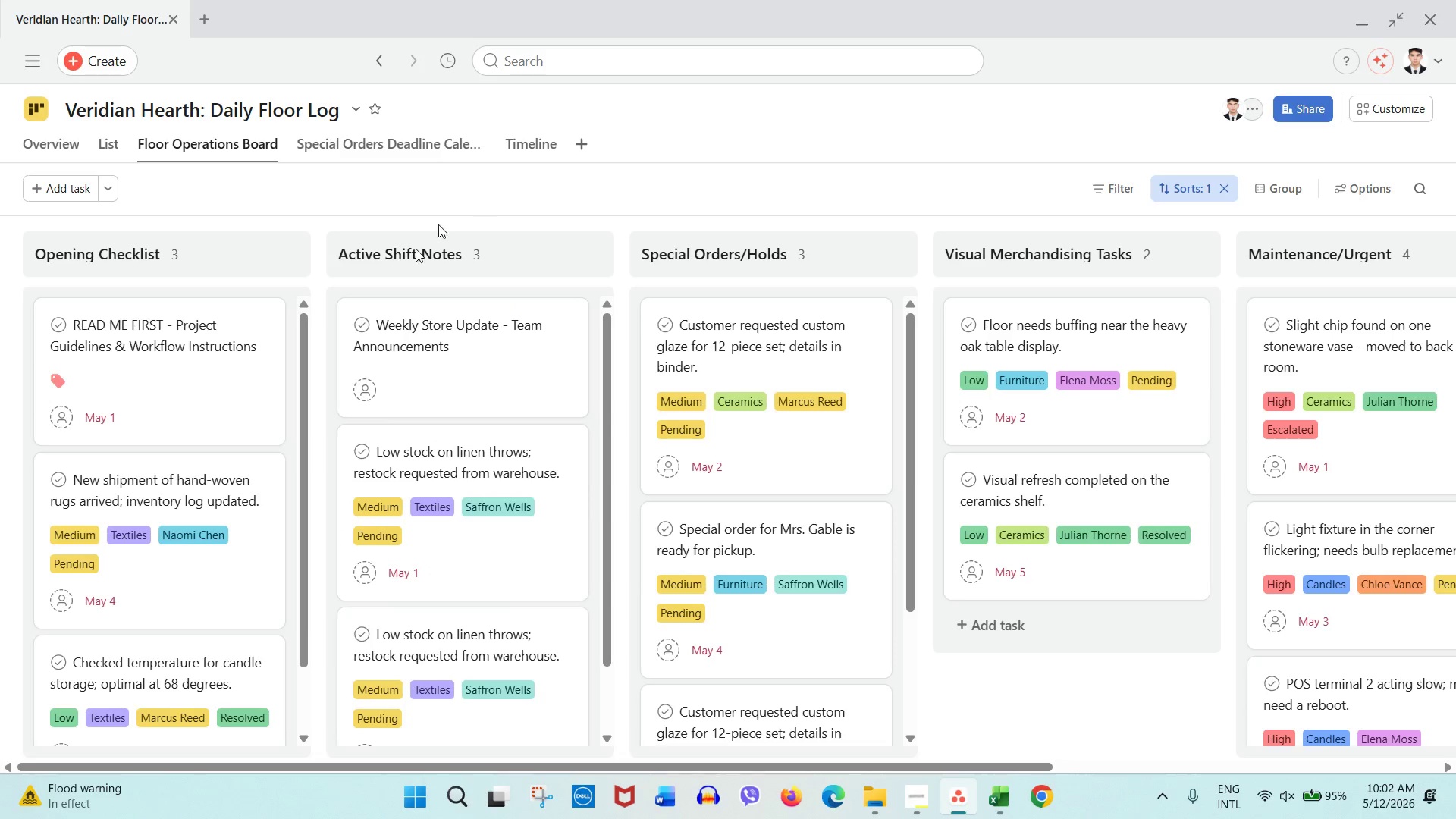 
wait(6.48)
 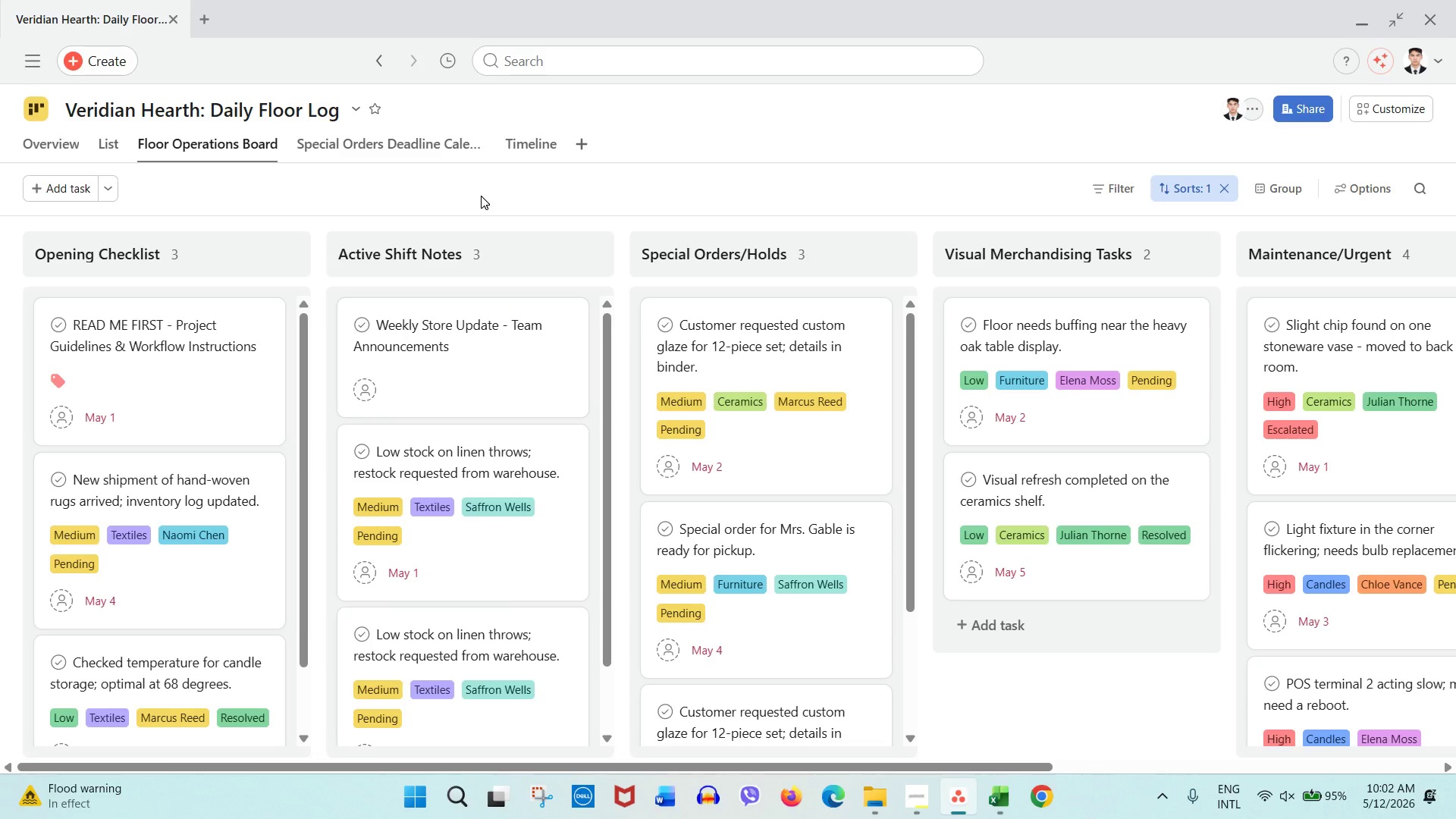 
left_click([61, 418])
 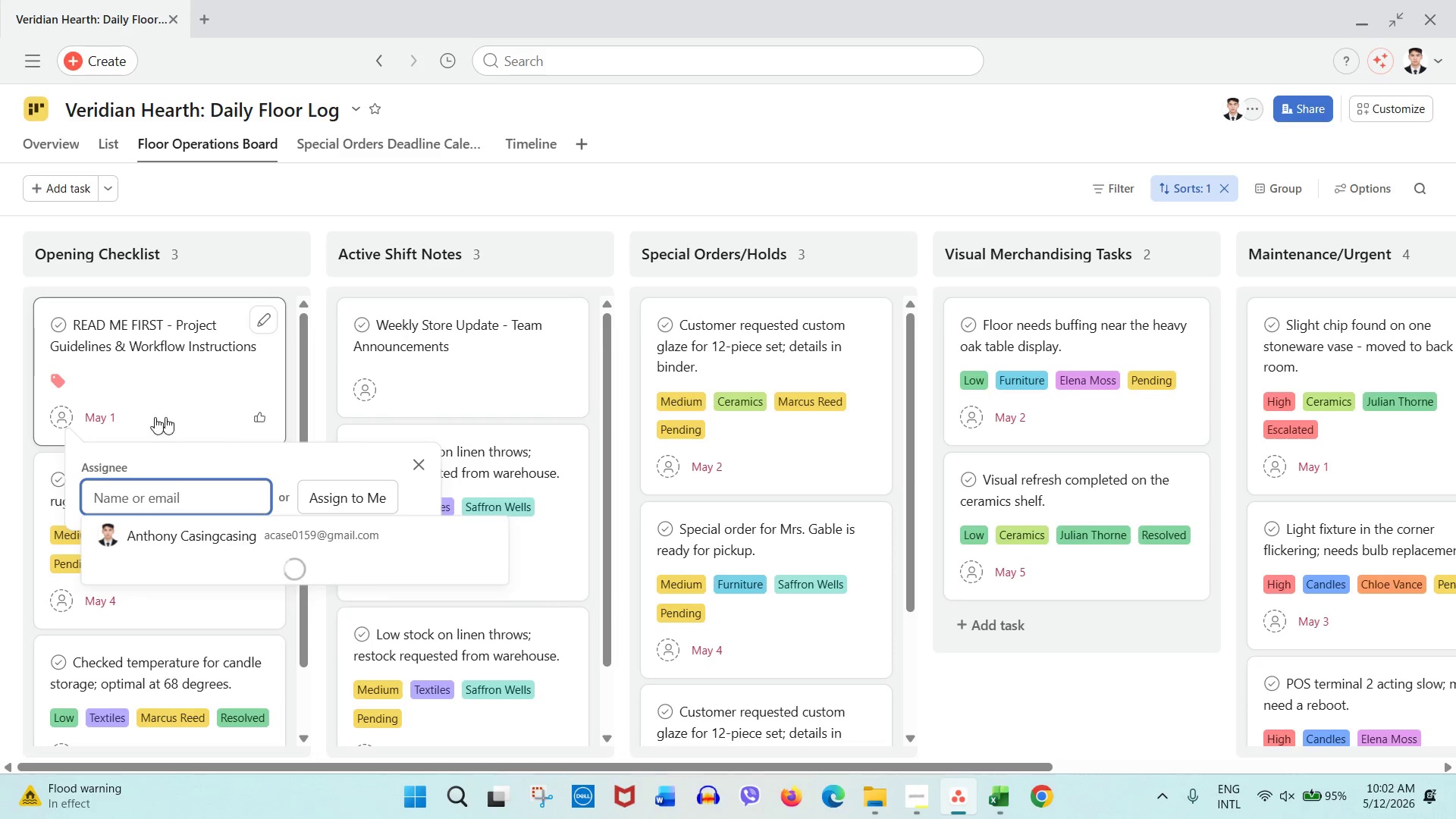 
left_click([95, 416])
 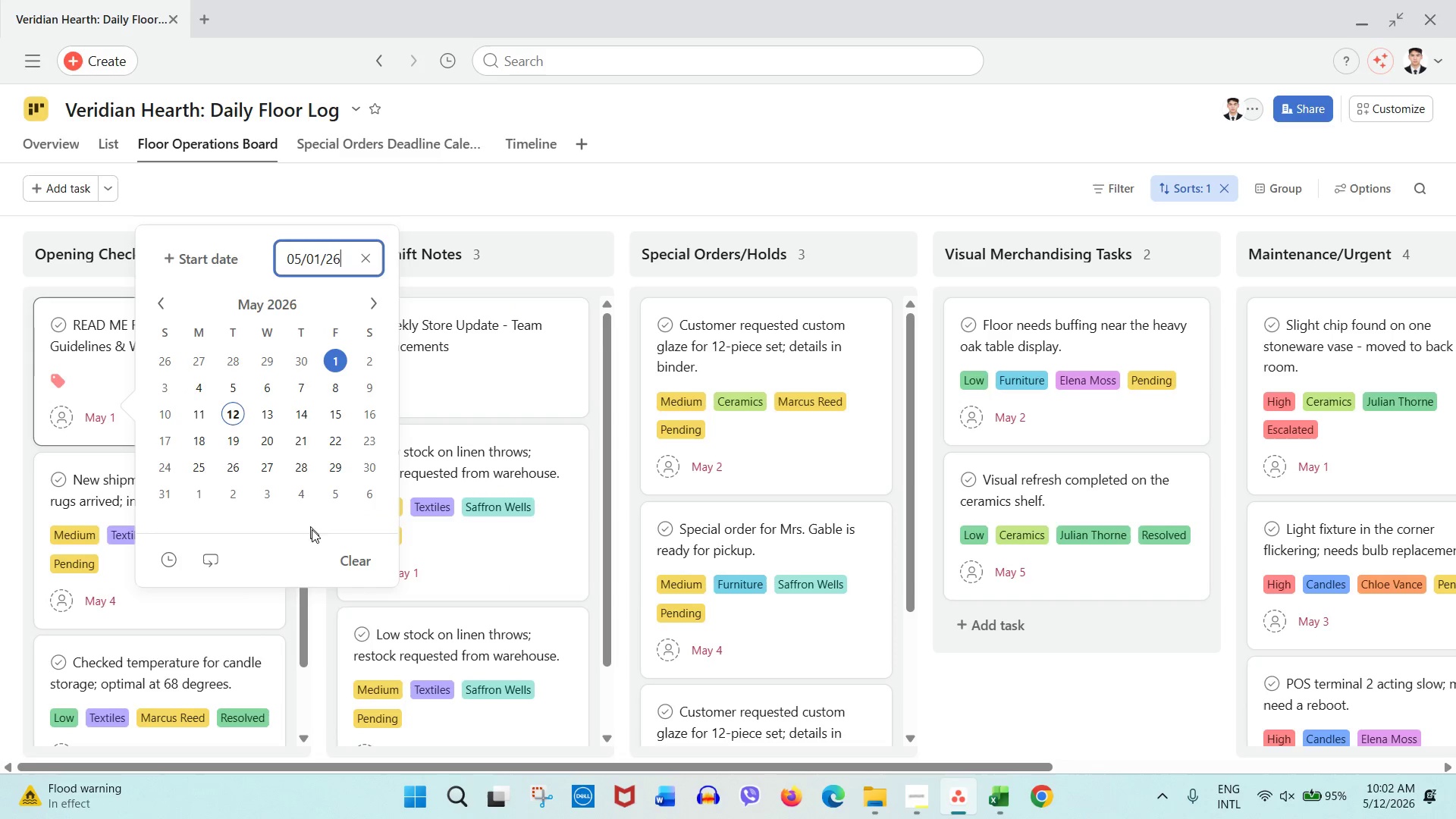 
left_click([341, 555])
 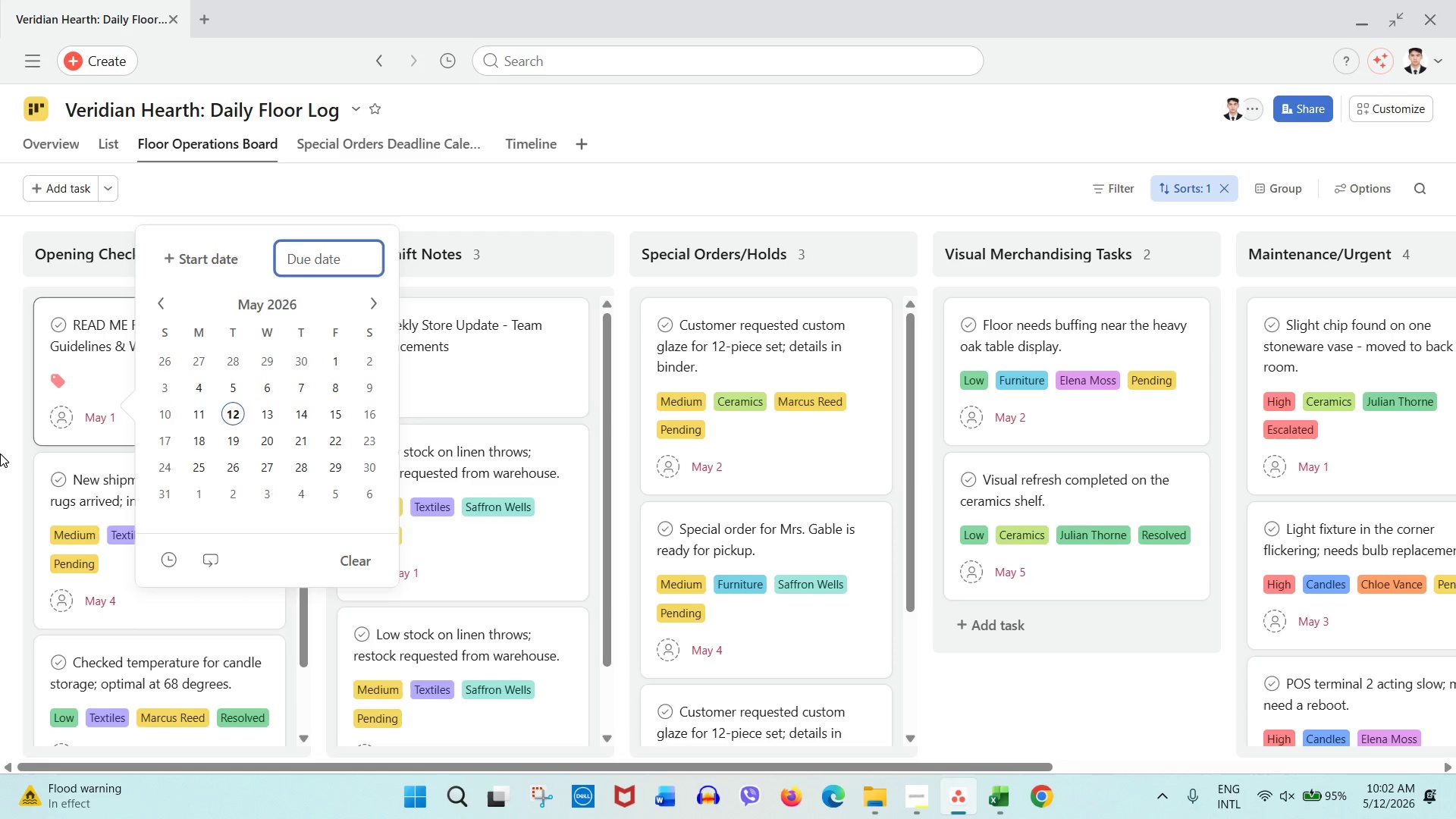 
left_click([0, 453])
 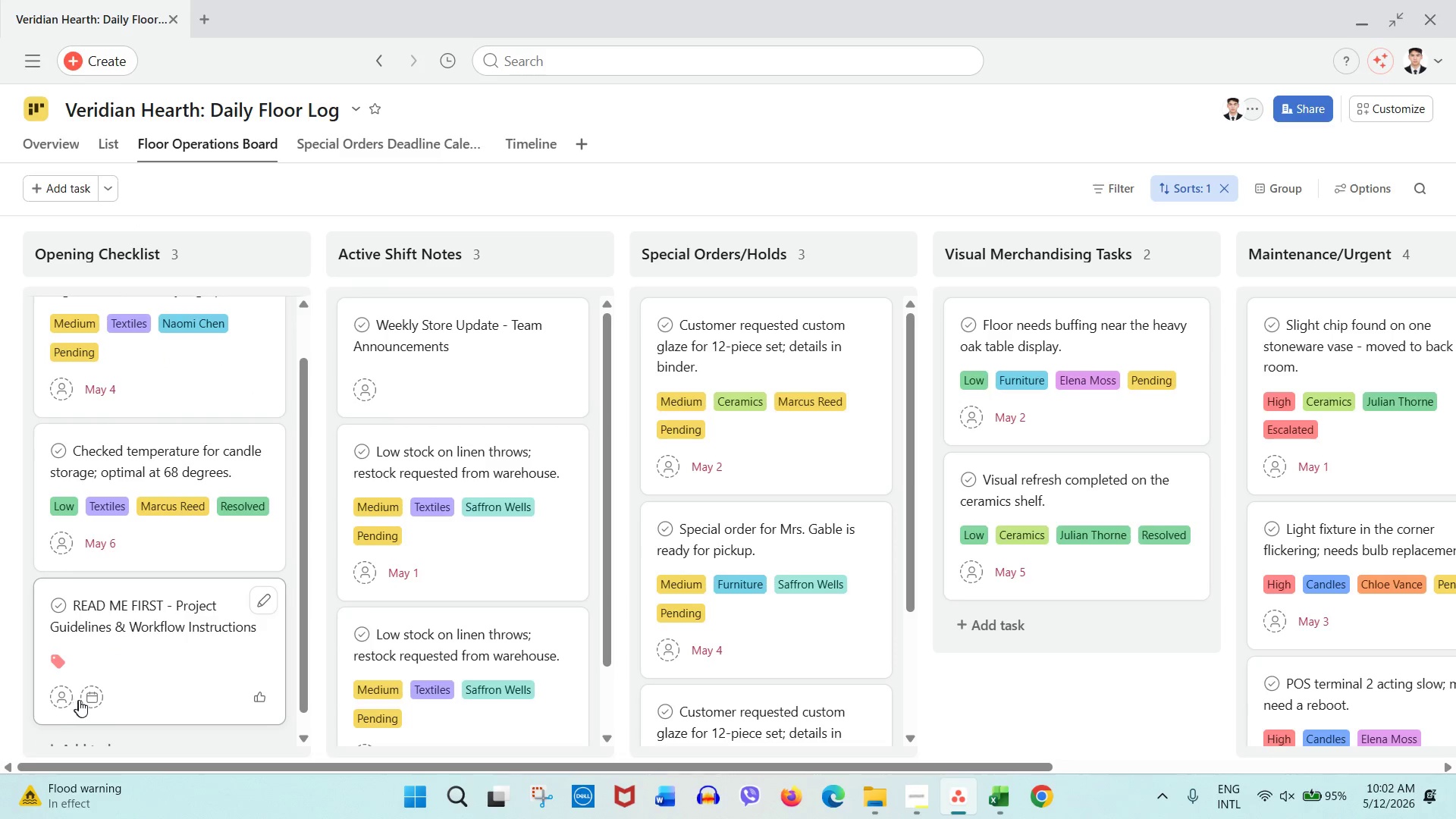 
left_click([94, 698])
 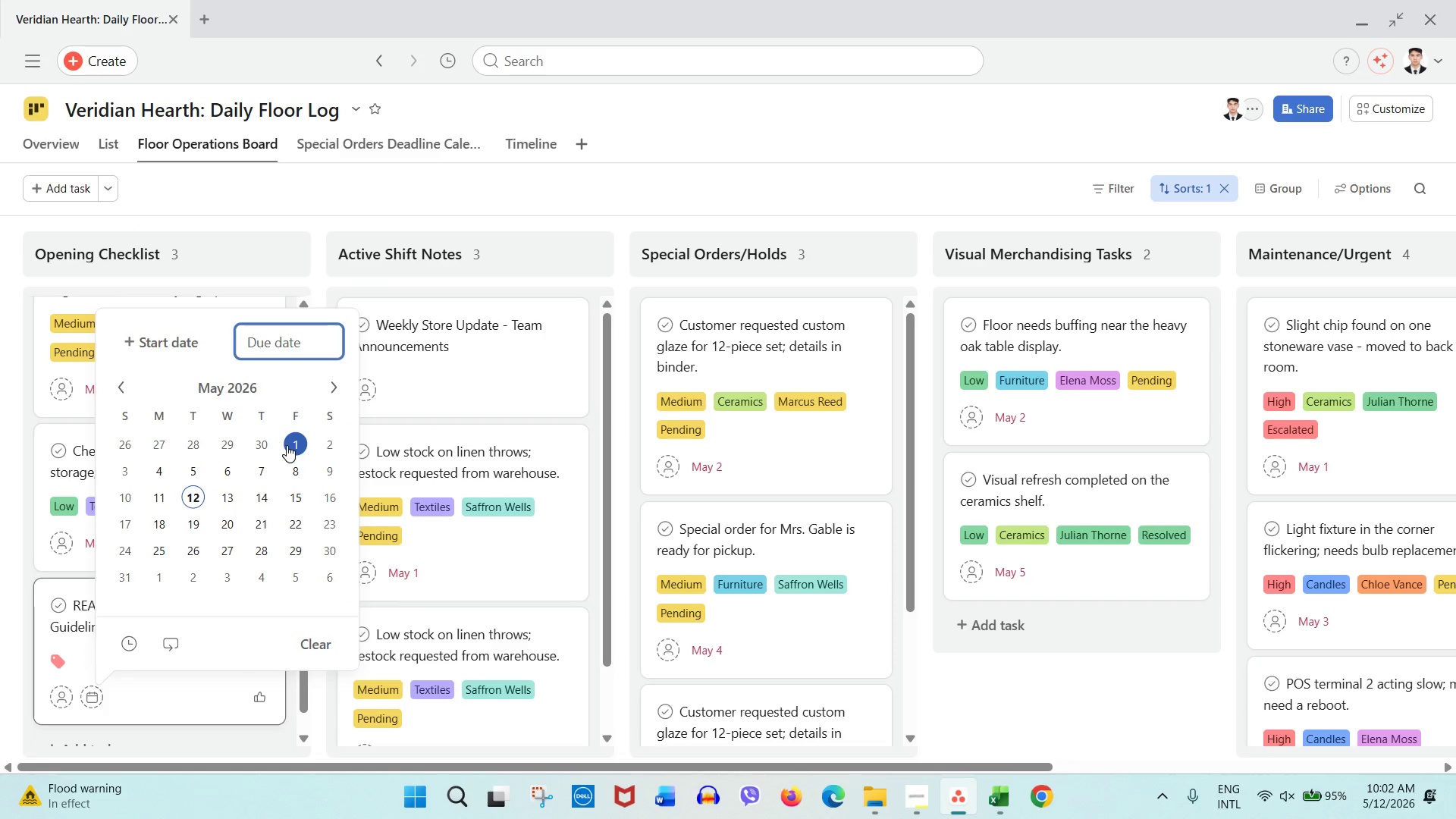 
double_click([0, 507])
 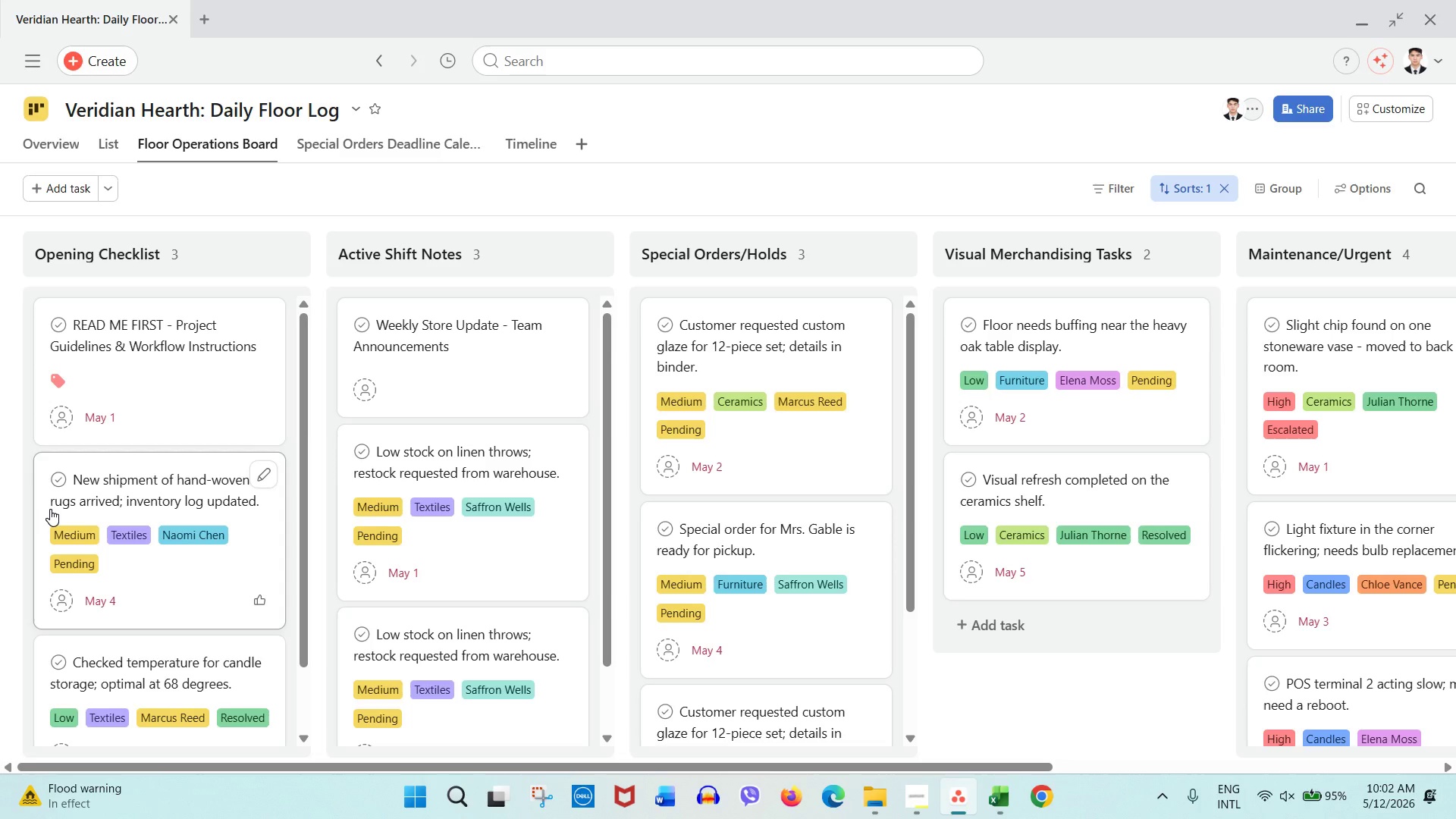 
wait(36.72)
 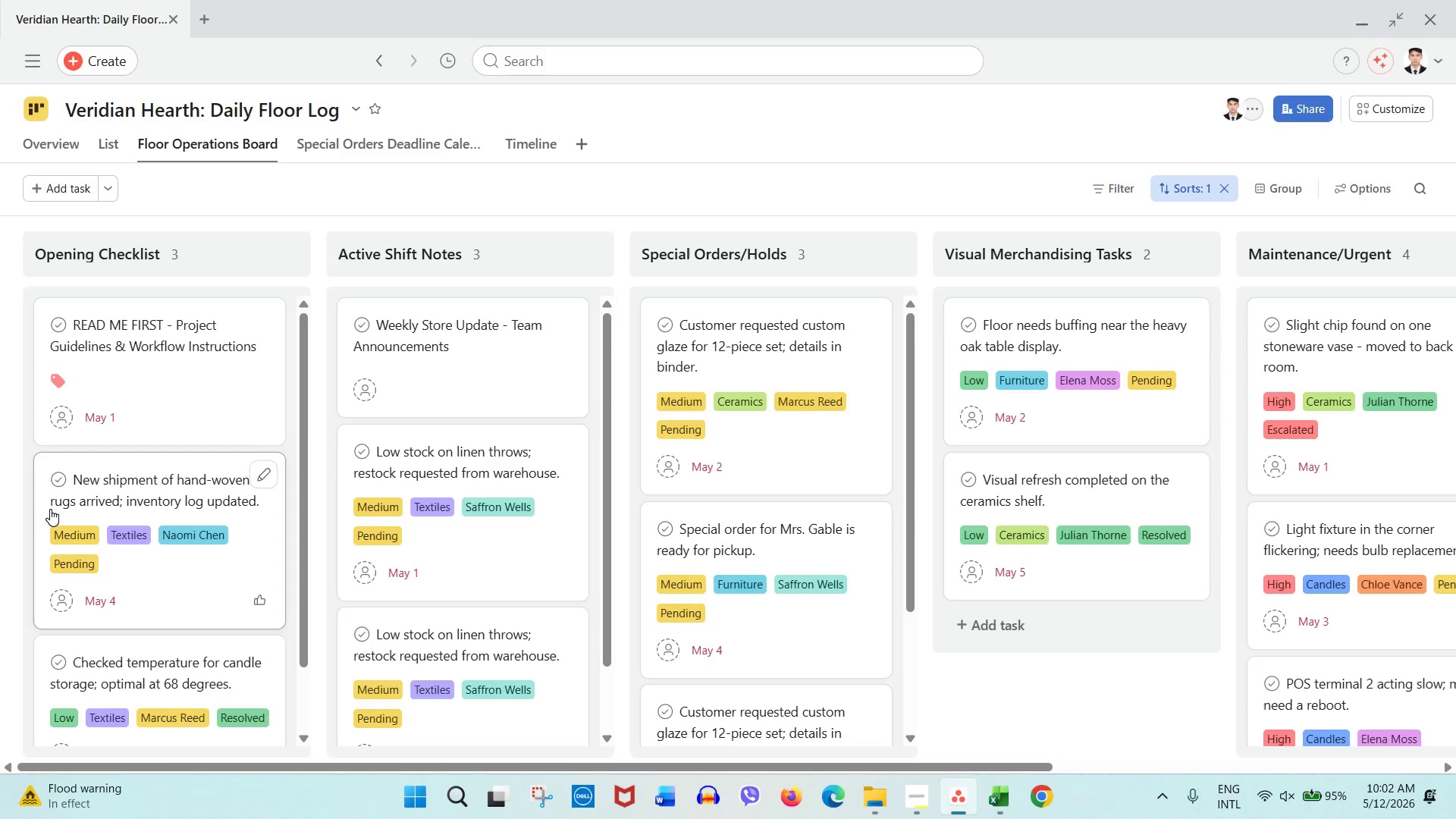 
left_click([468, 346])
 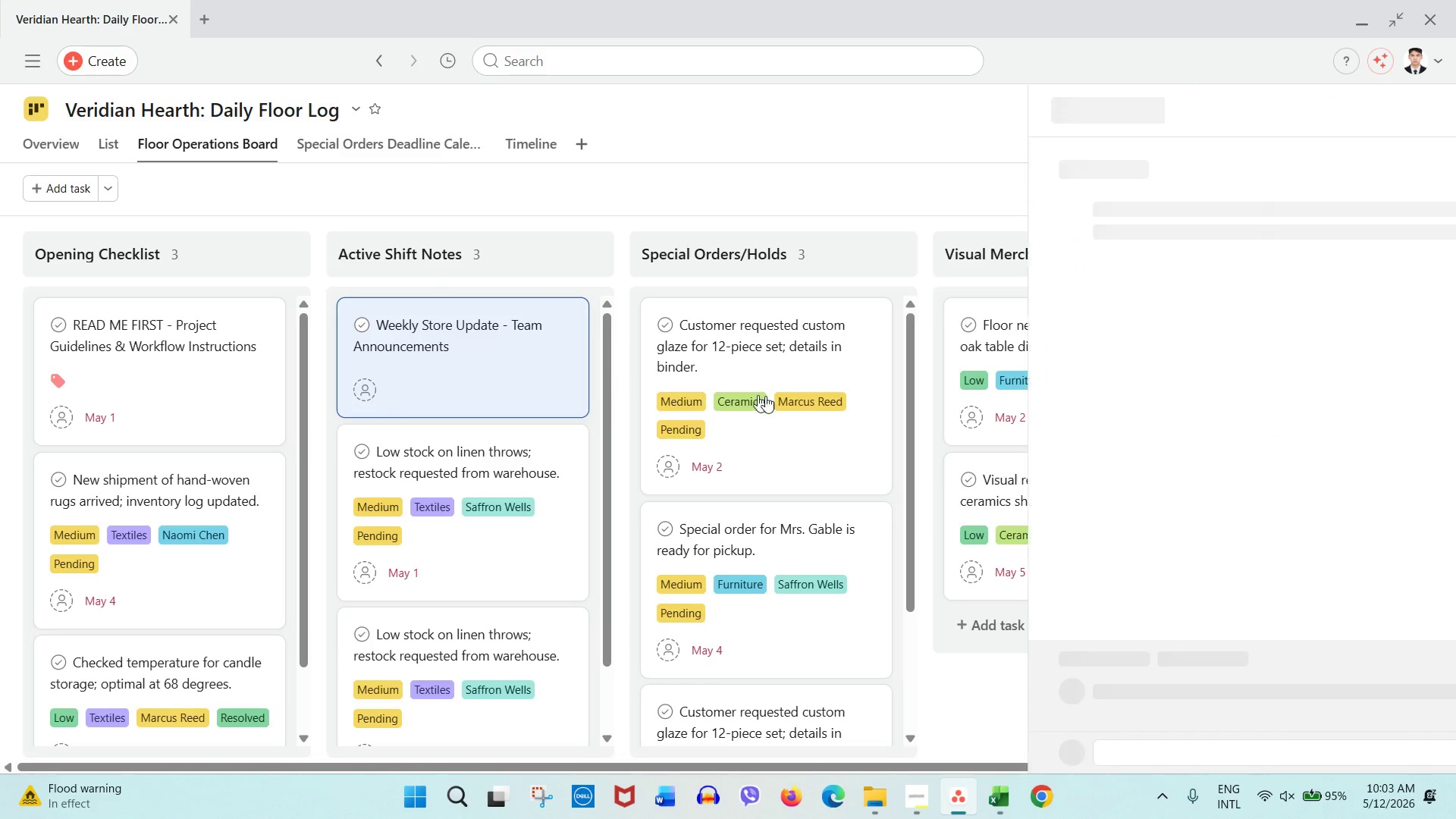 
mouse_move([939, 431])
 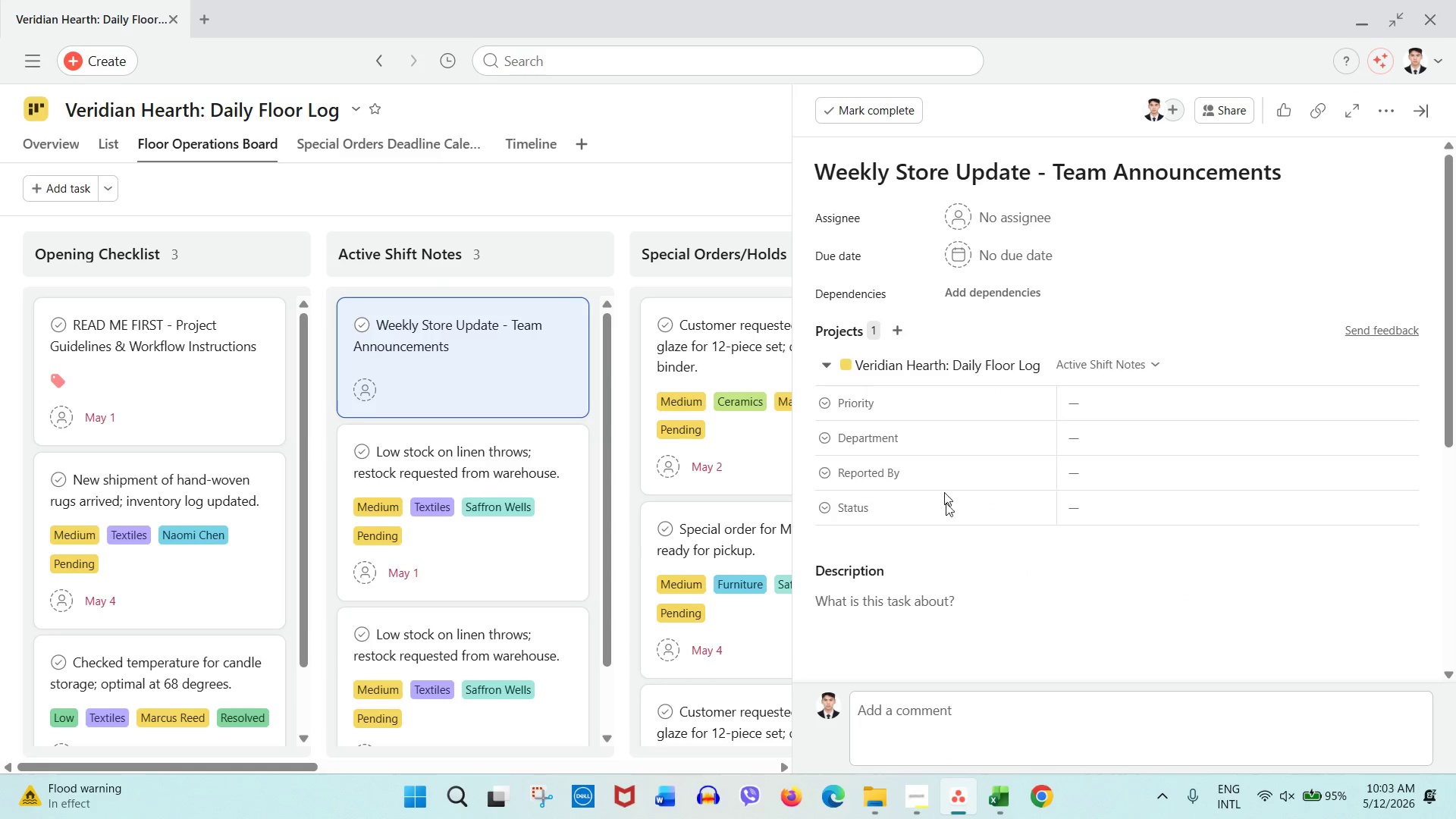 
scroll: coordinate [947, 518], scroll_direction: down, amount: 2.0
 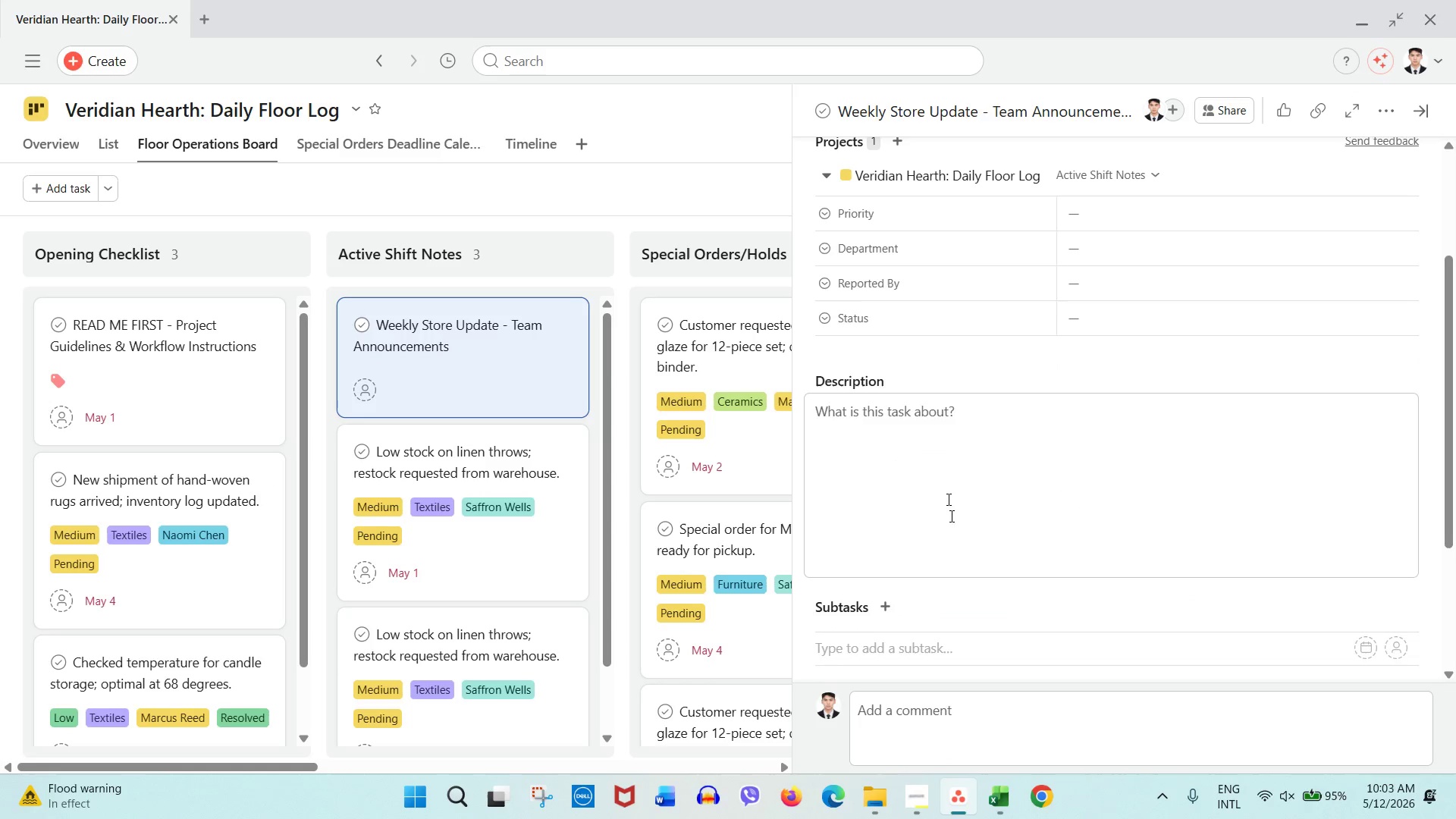 
left_click([934, 453])
 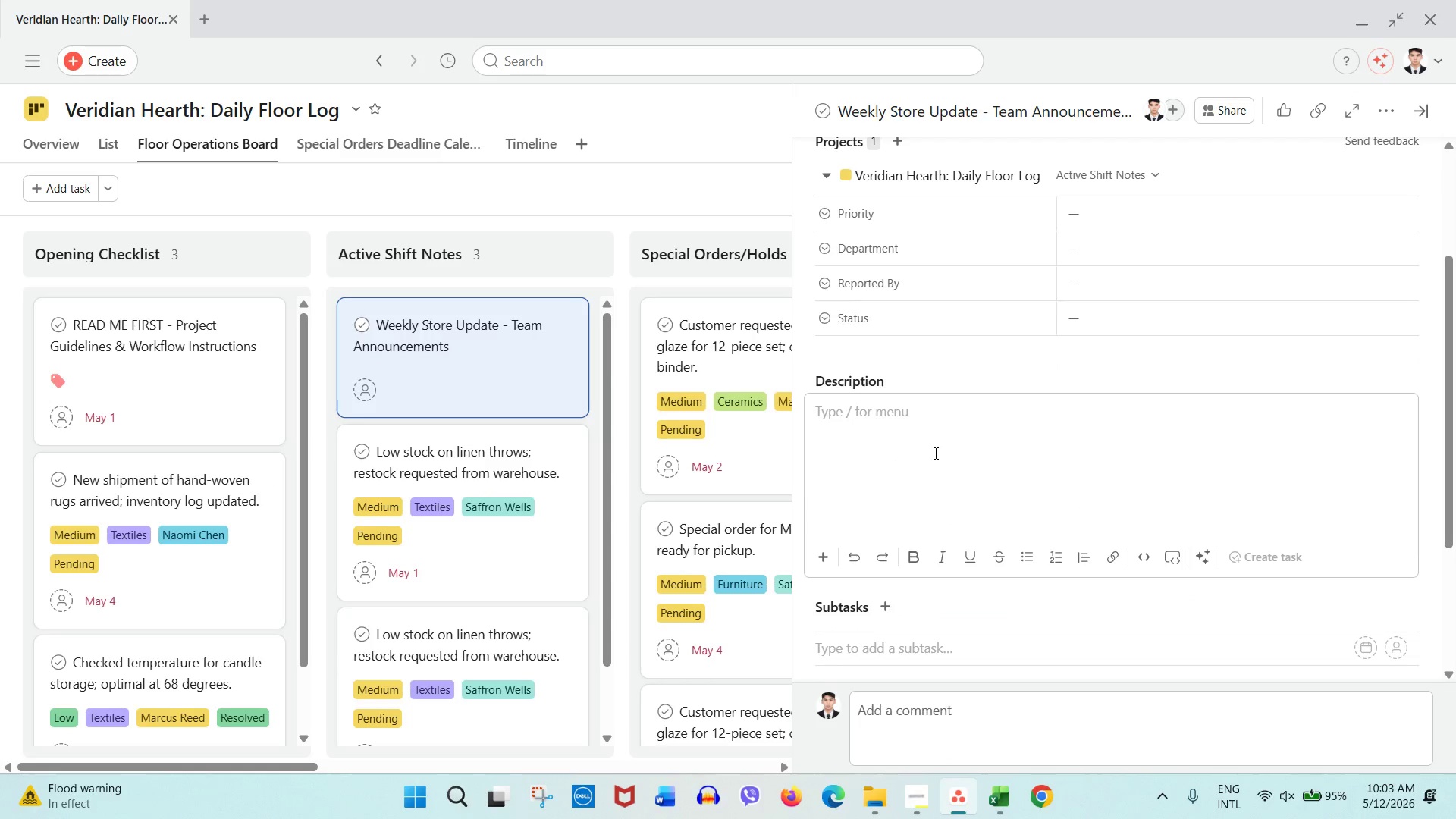 
type(Team,)
 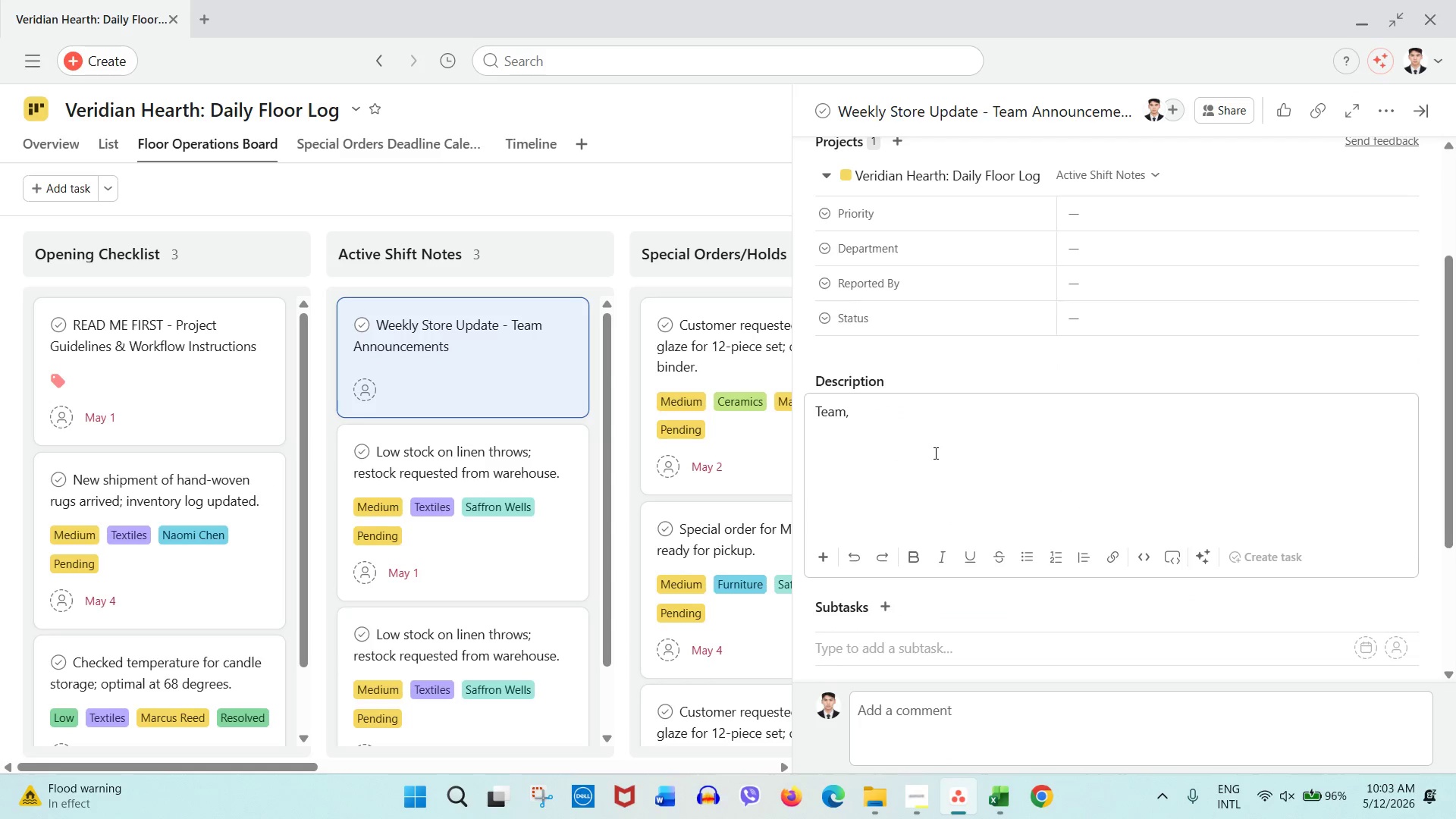 
key(Enter)
 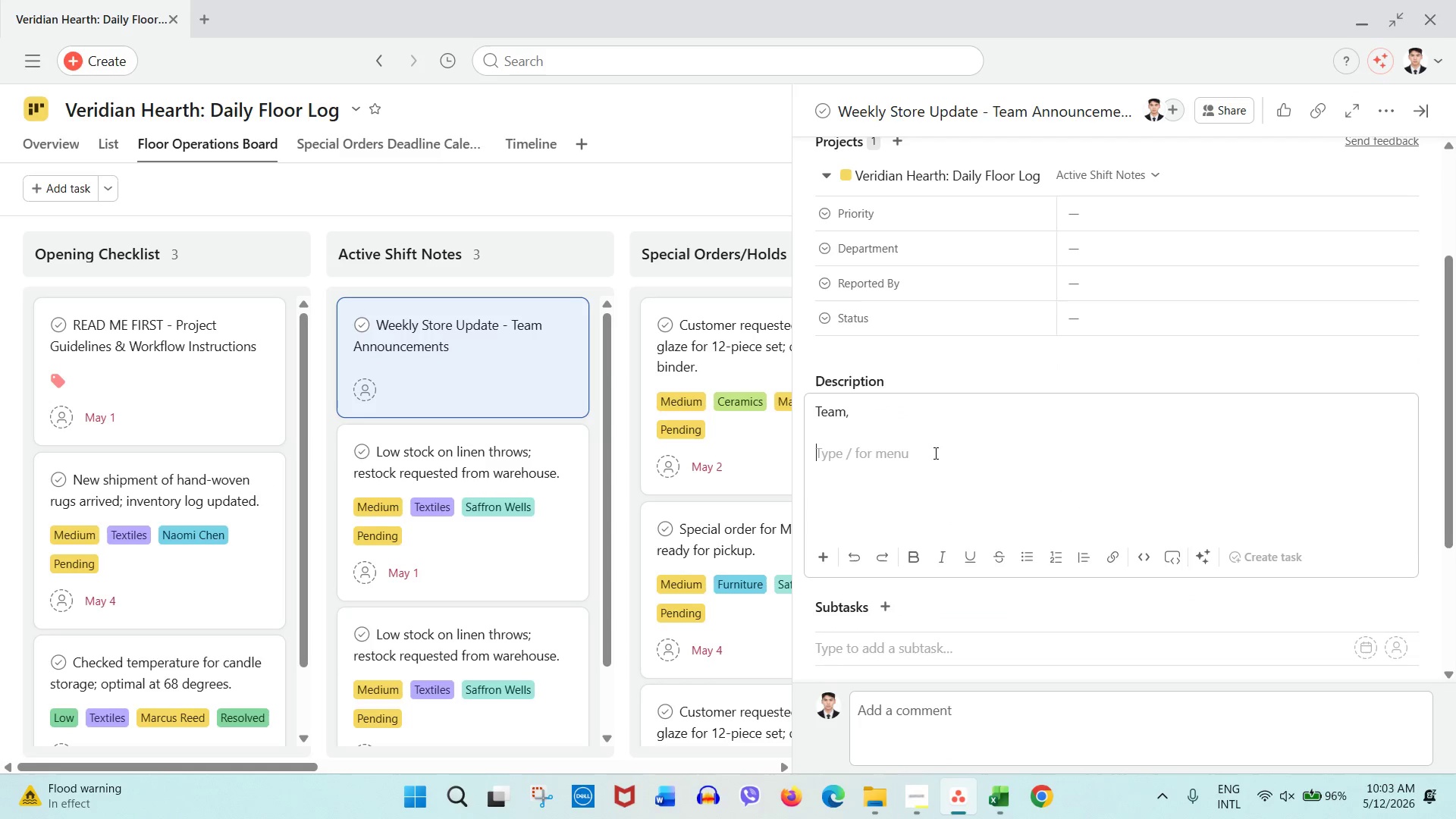 
key(Enter)
 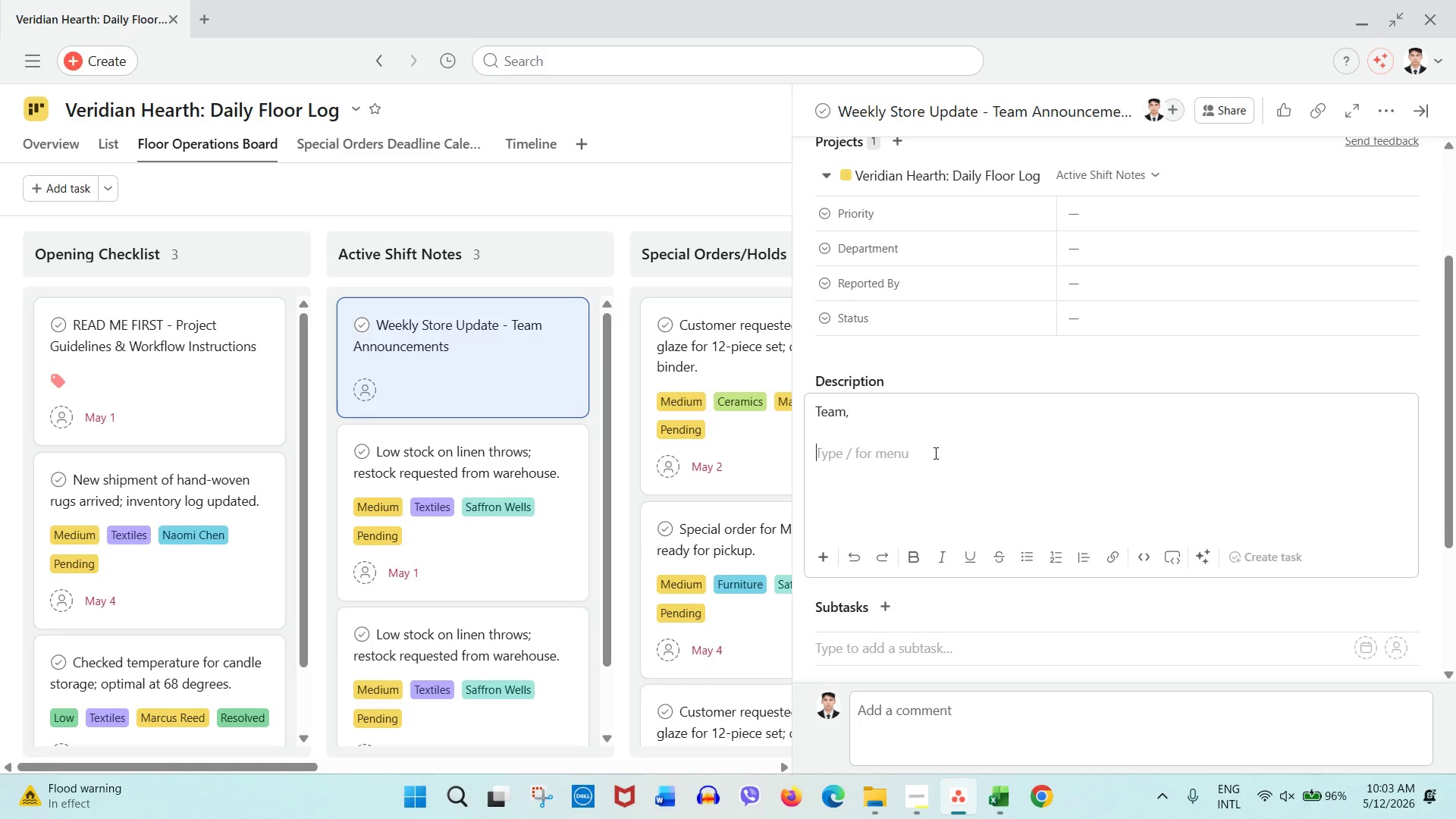 
type(Thank you for your continued attentuib t)
key(Backspace)
key(Backspace)
key(Backspace)
key(Backspace)
key(Backspace)
type(ion to stroe pre)
key(Backspace)
key(Backspace)
key(Backspace)
key(Backspace)
key(Backspace)
key(Backspace)
key(Backspace)
type(ore presentation, customer experience, and operational consistency)
 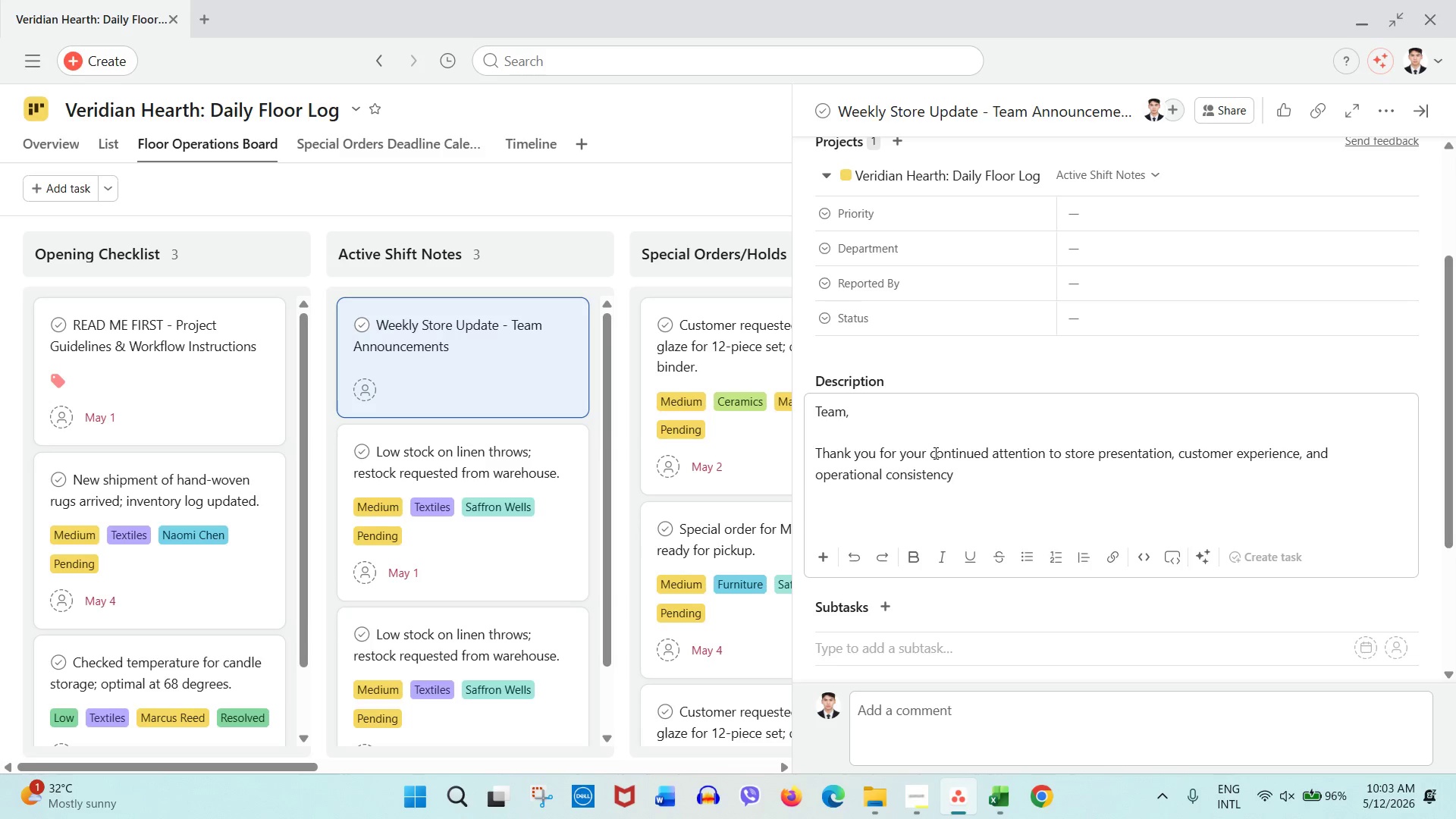 
wait(6.27)
 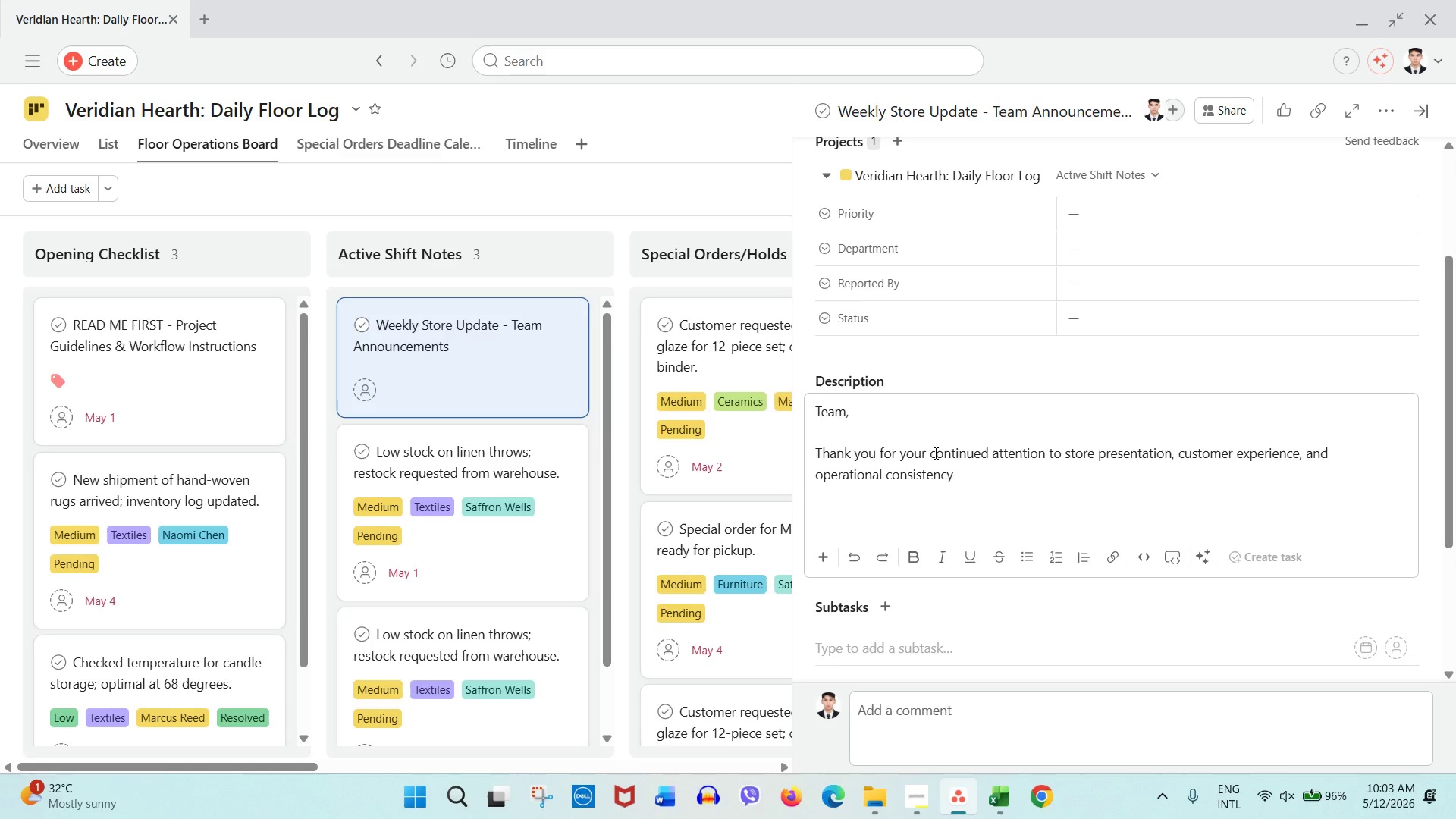 
type( this week.)
 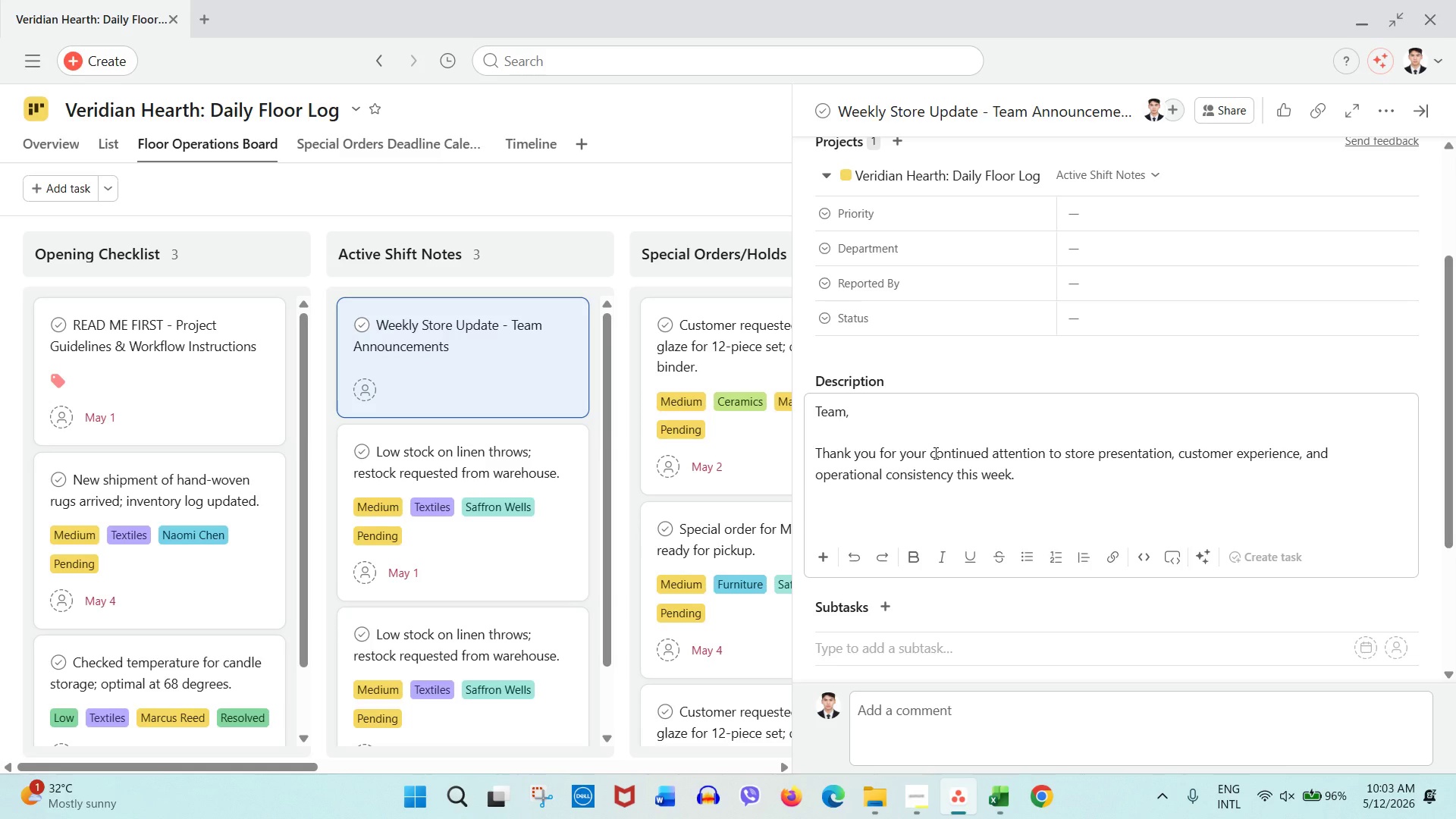 
key(Enter)
 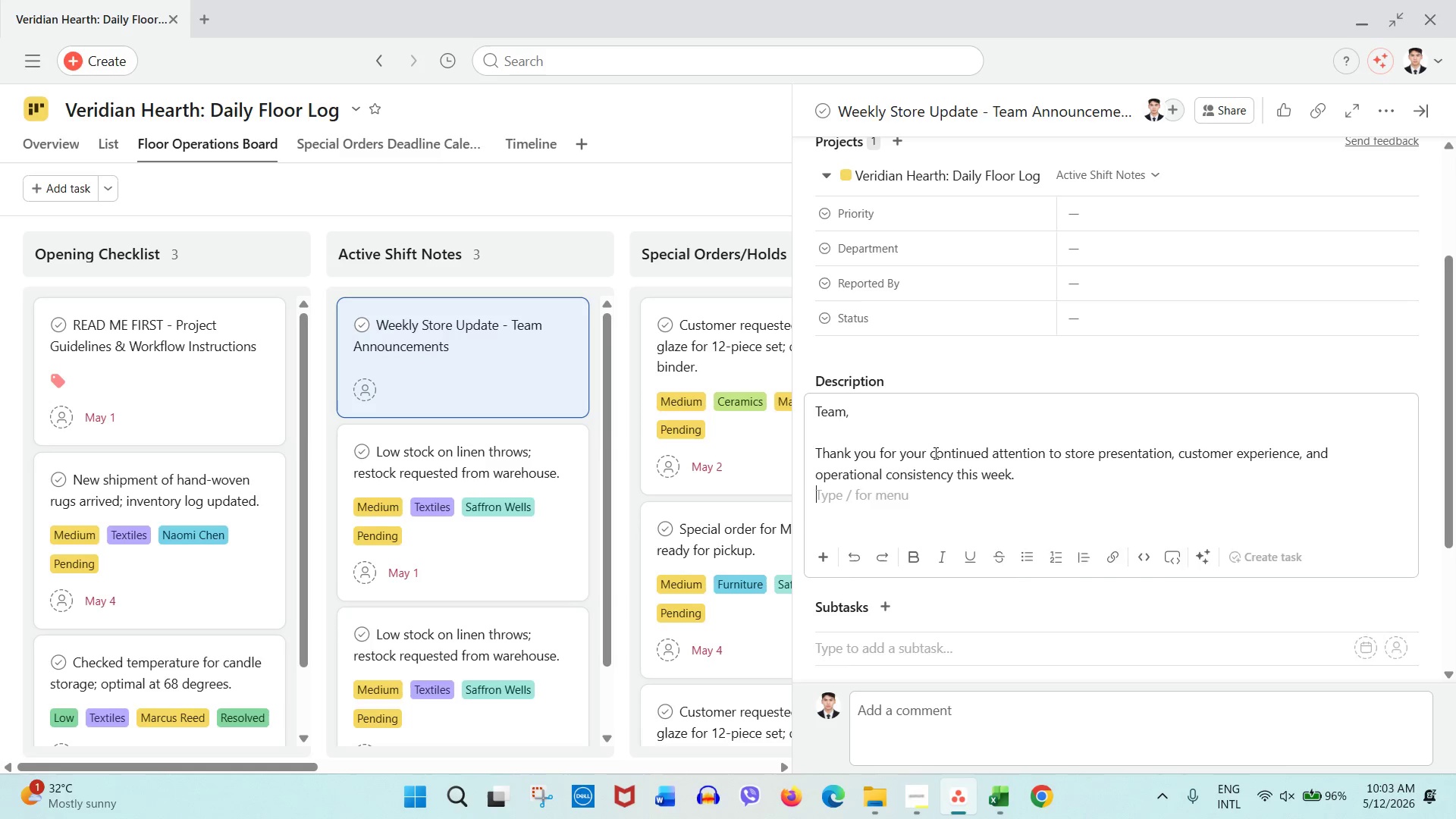 
key(Enter)
 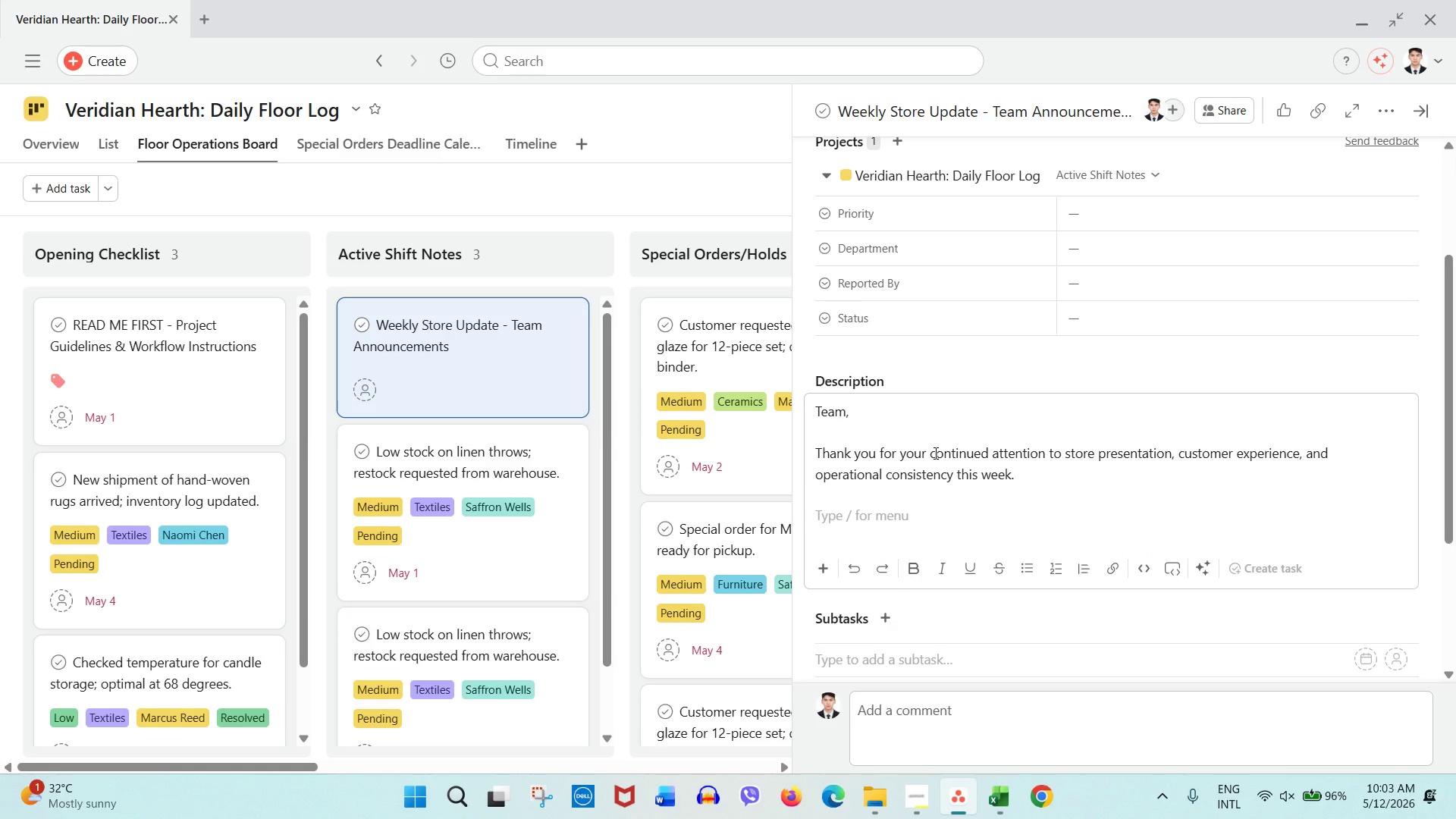 
type(Key prop)
key(Backspace)
key(Backspace)
type(iorities for the upcoming week:)
 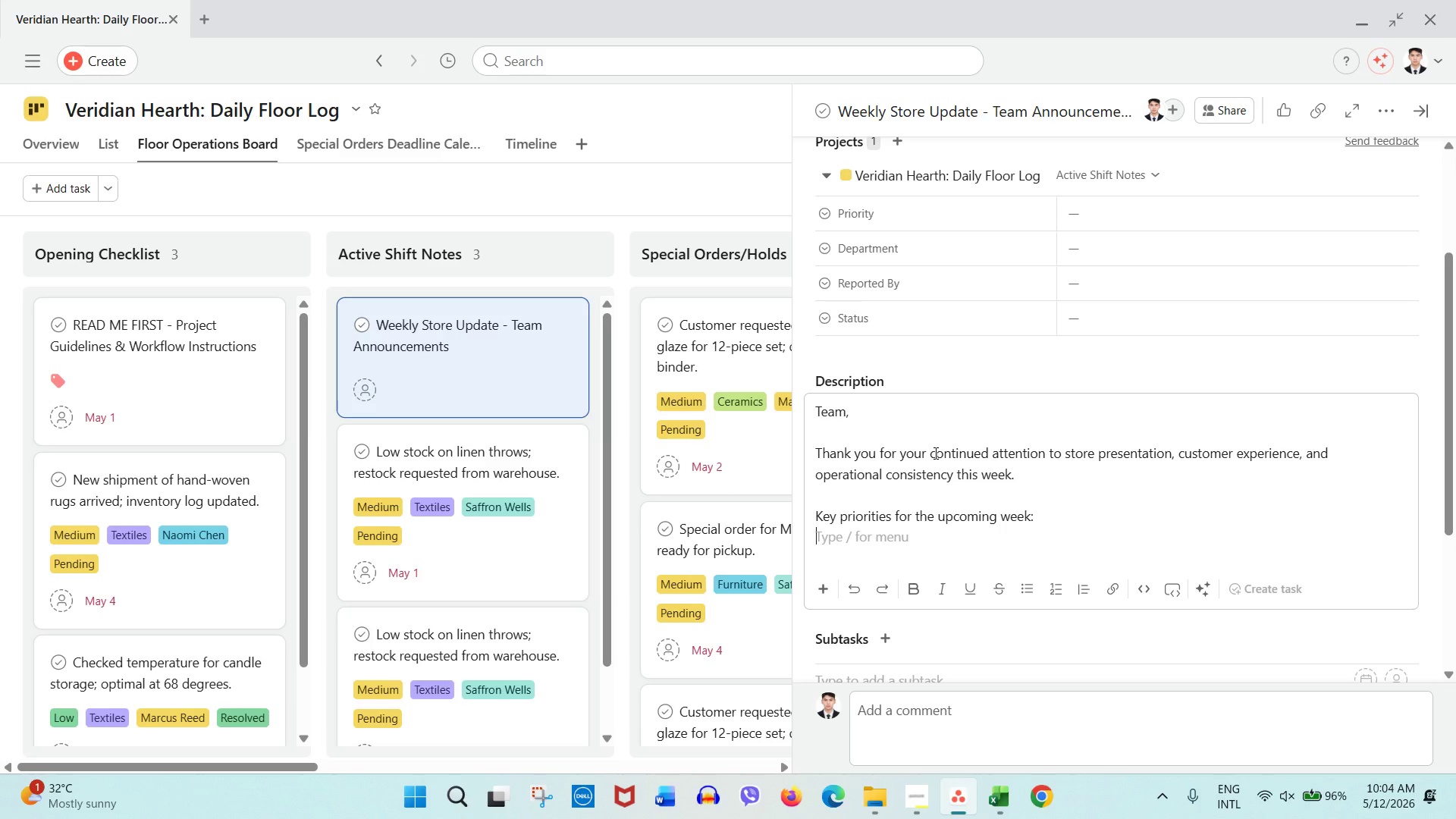 
 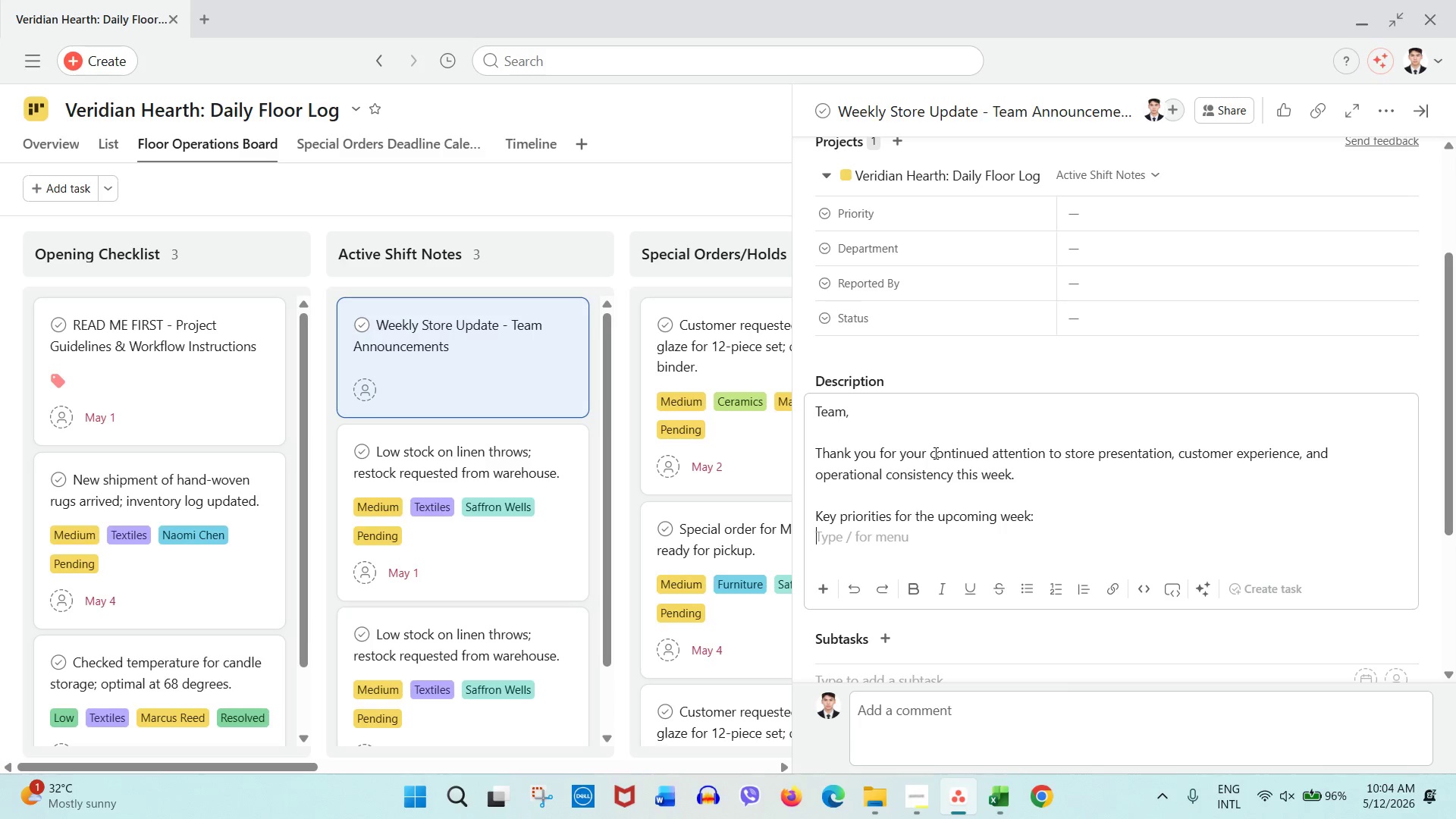 
key(Enter)
 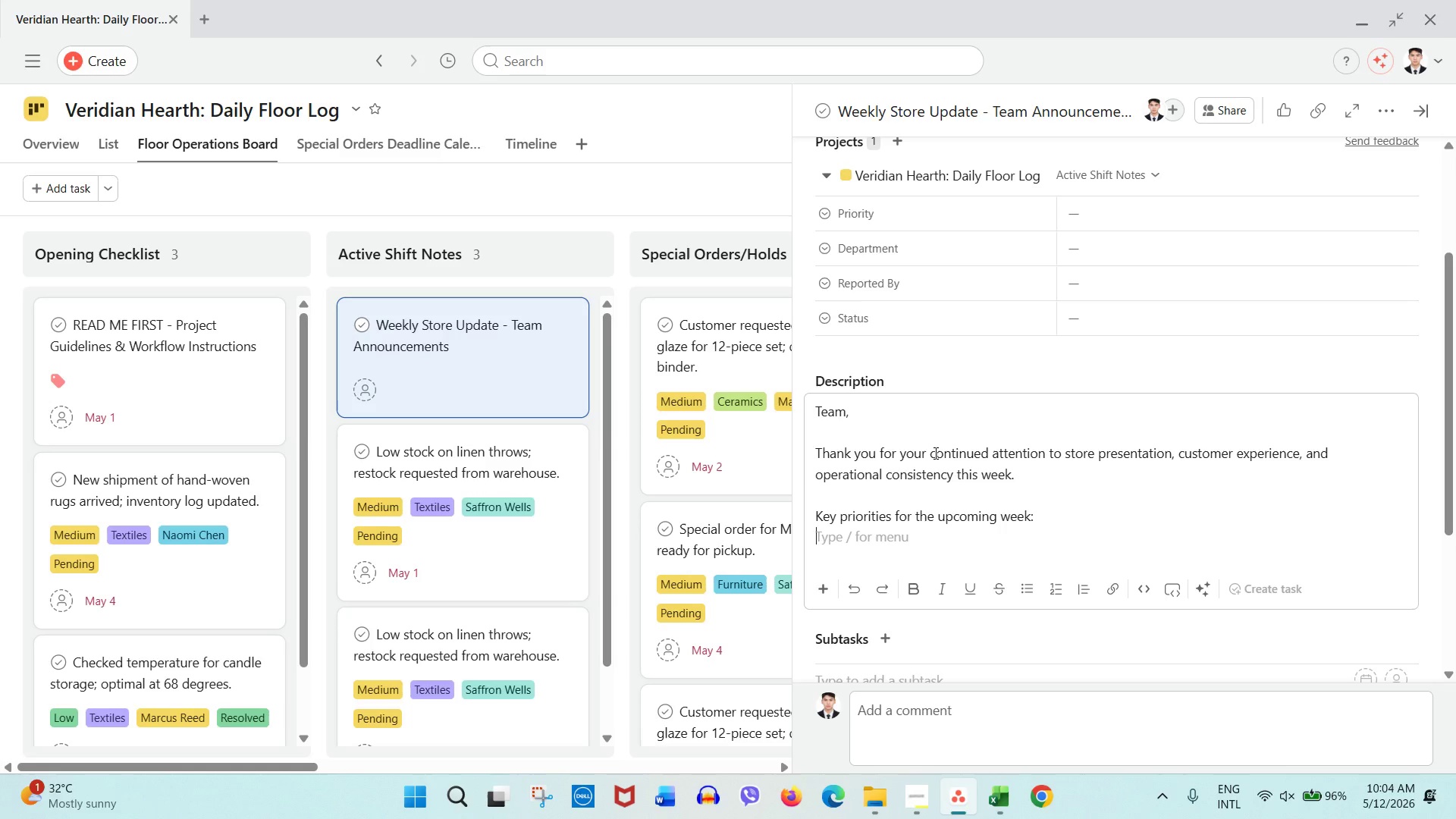 
wait(5.97)
 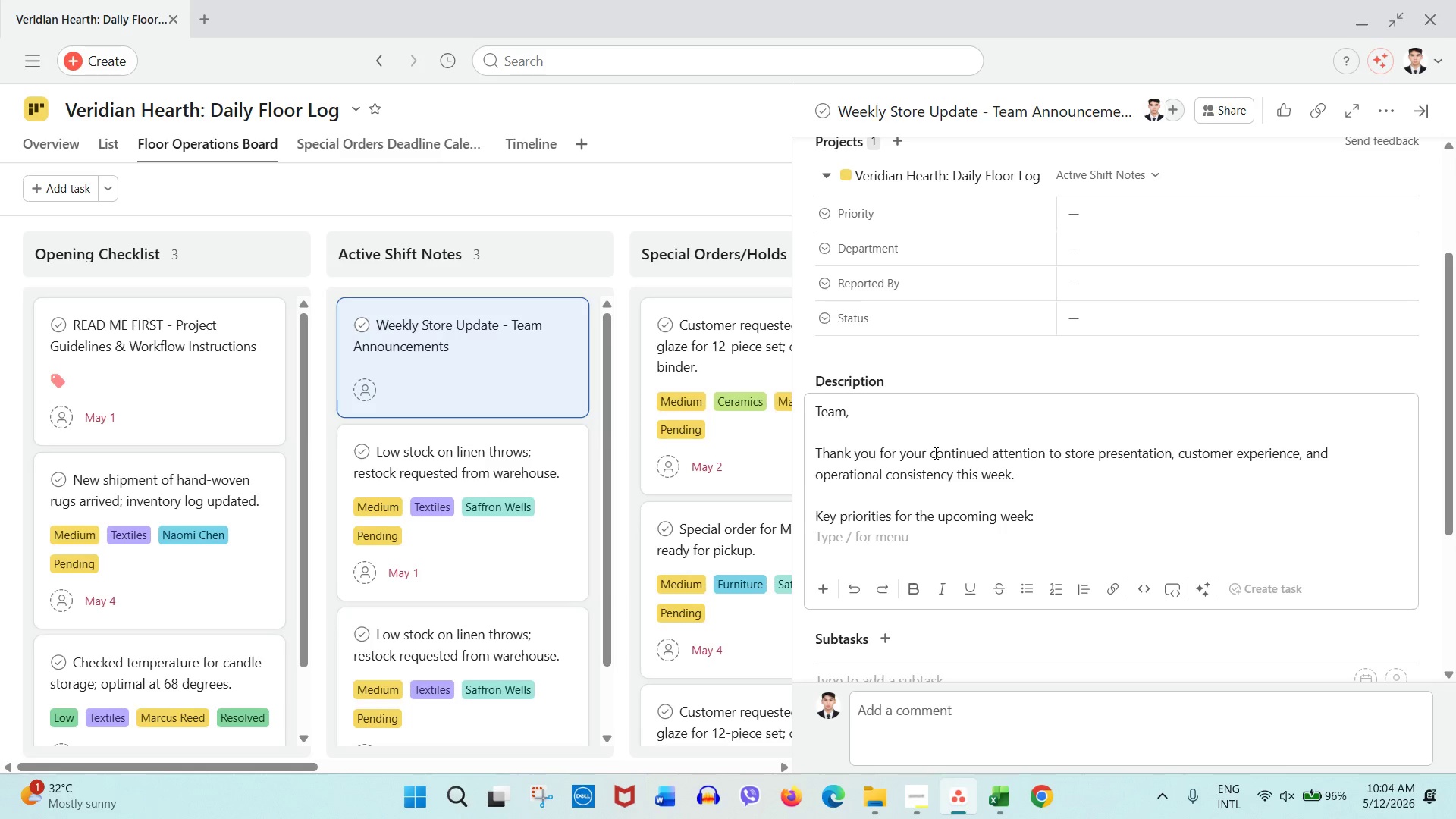 
left_click([1026, 592])
 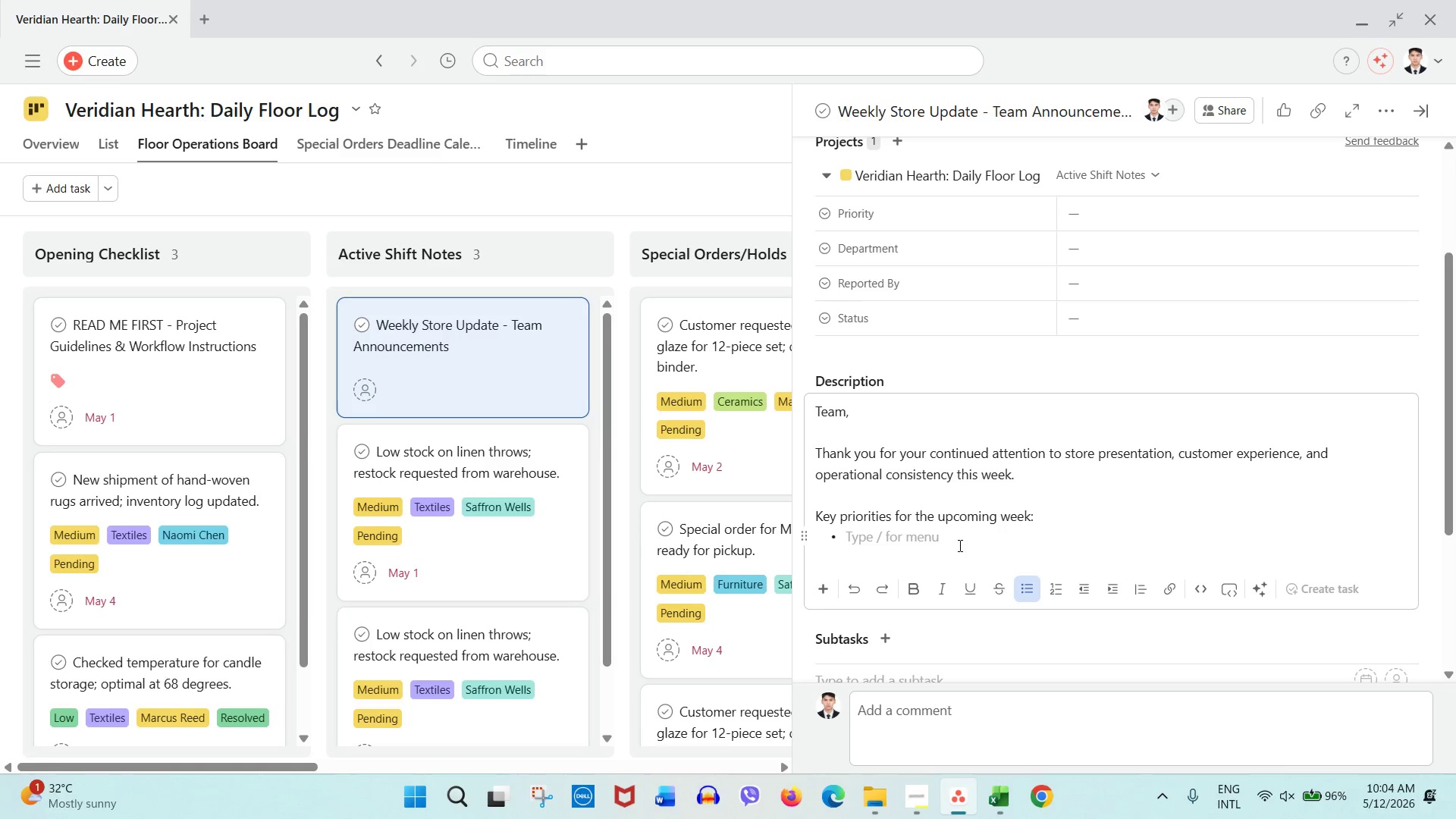 
type(Monitor incoming certa)
key(Backspace)
key(Backspace)
type(amic inventory shipments)
 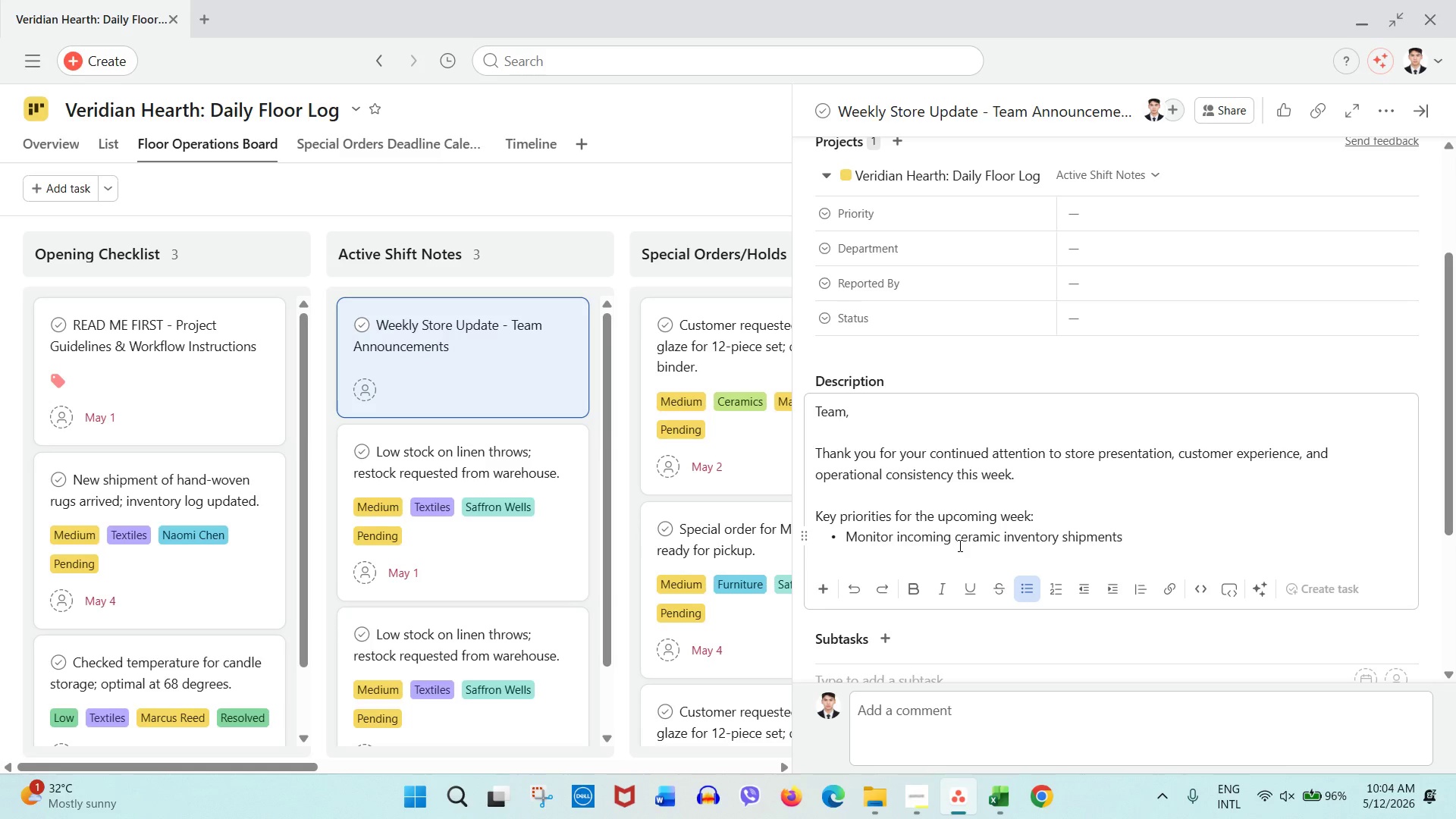 
key(Enter)
 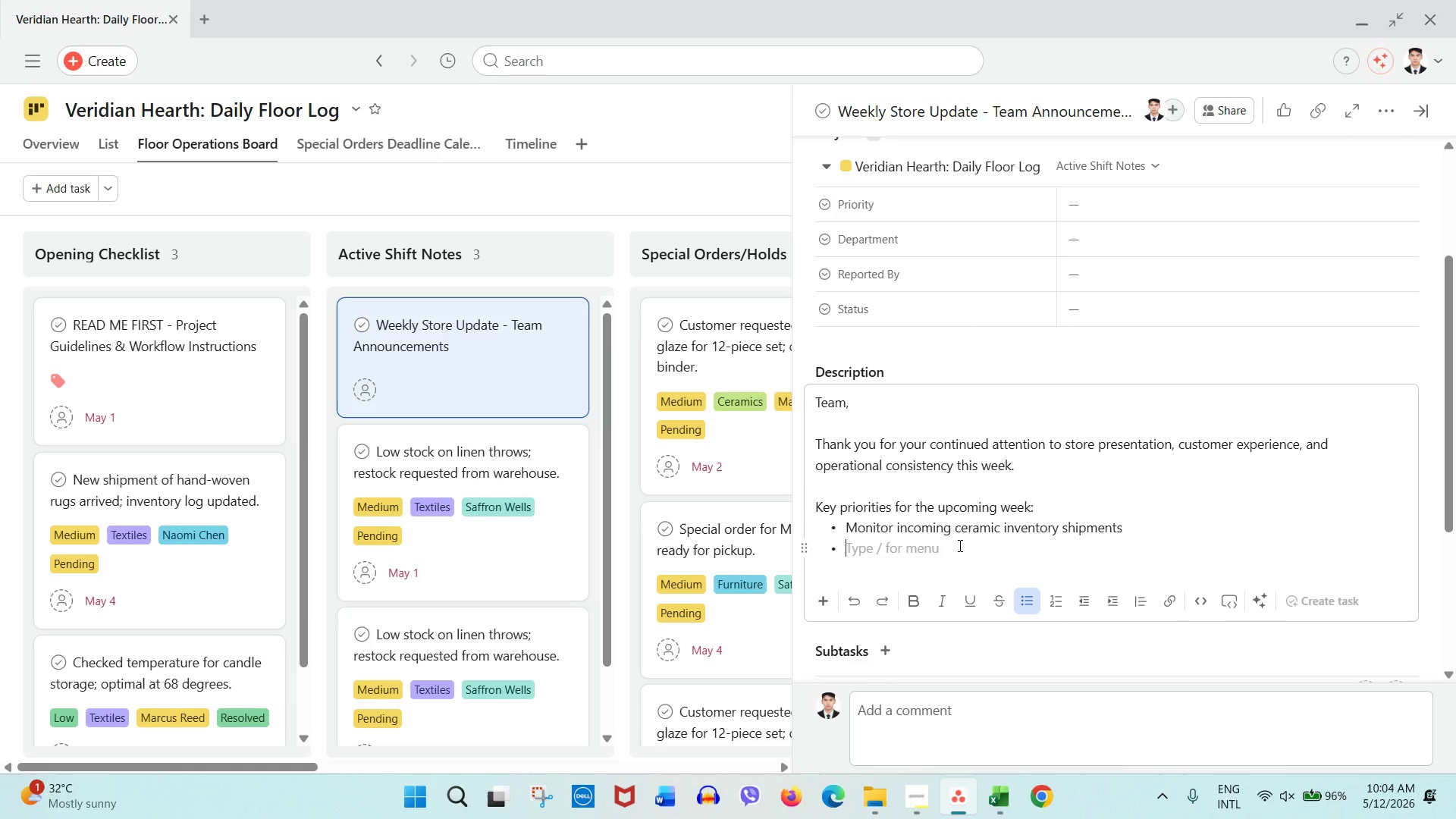 
type(Refresh front-window merchandising displays)
 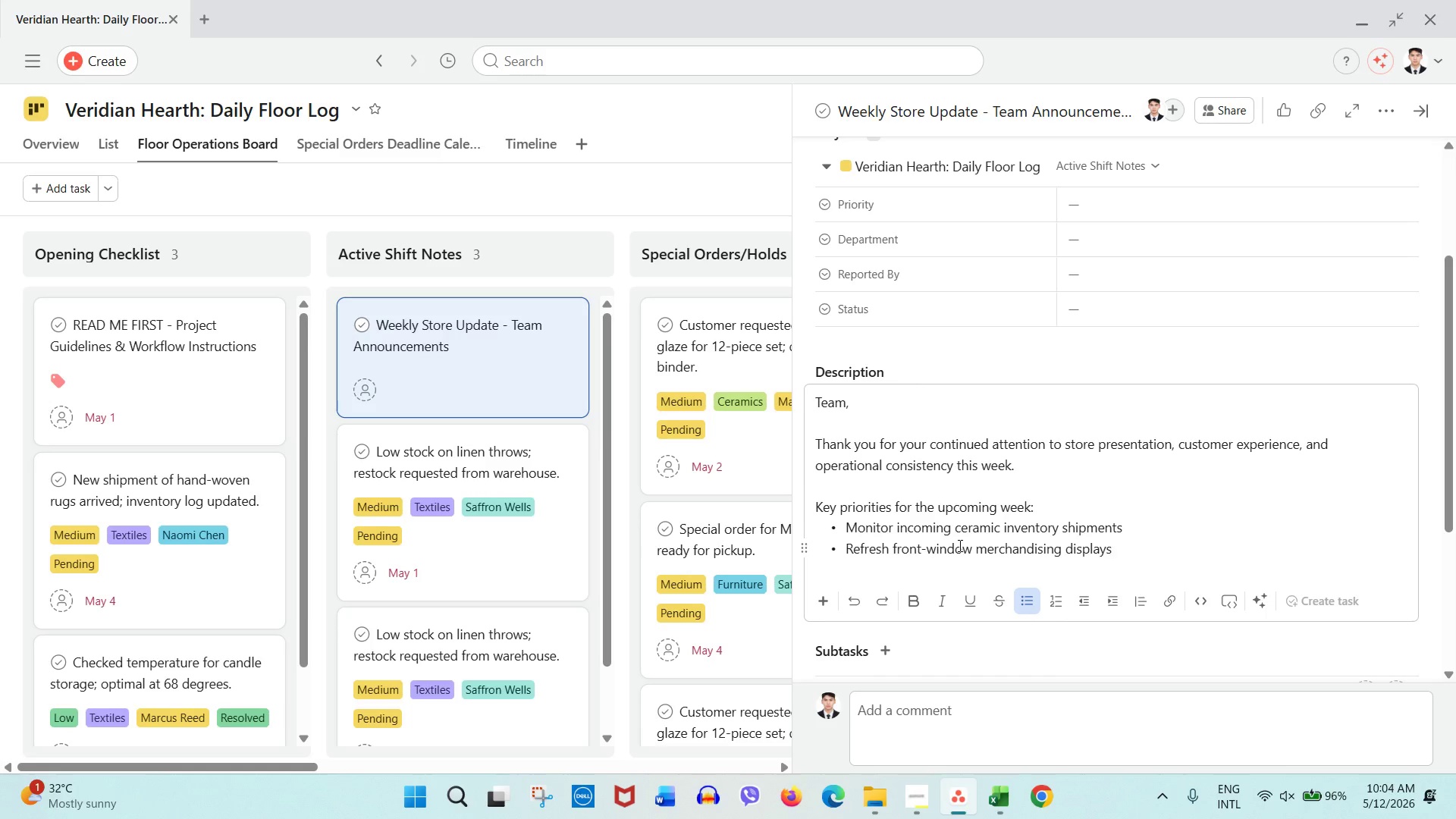 
key(Enter)
 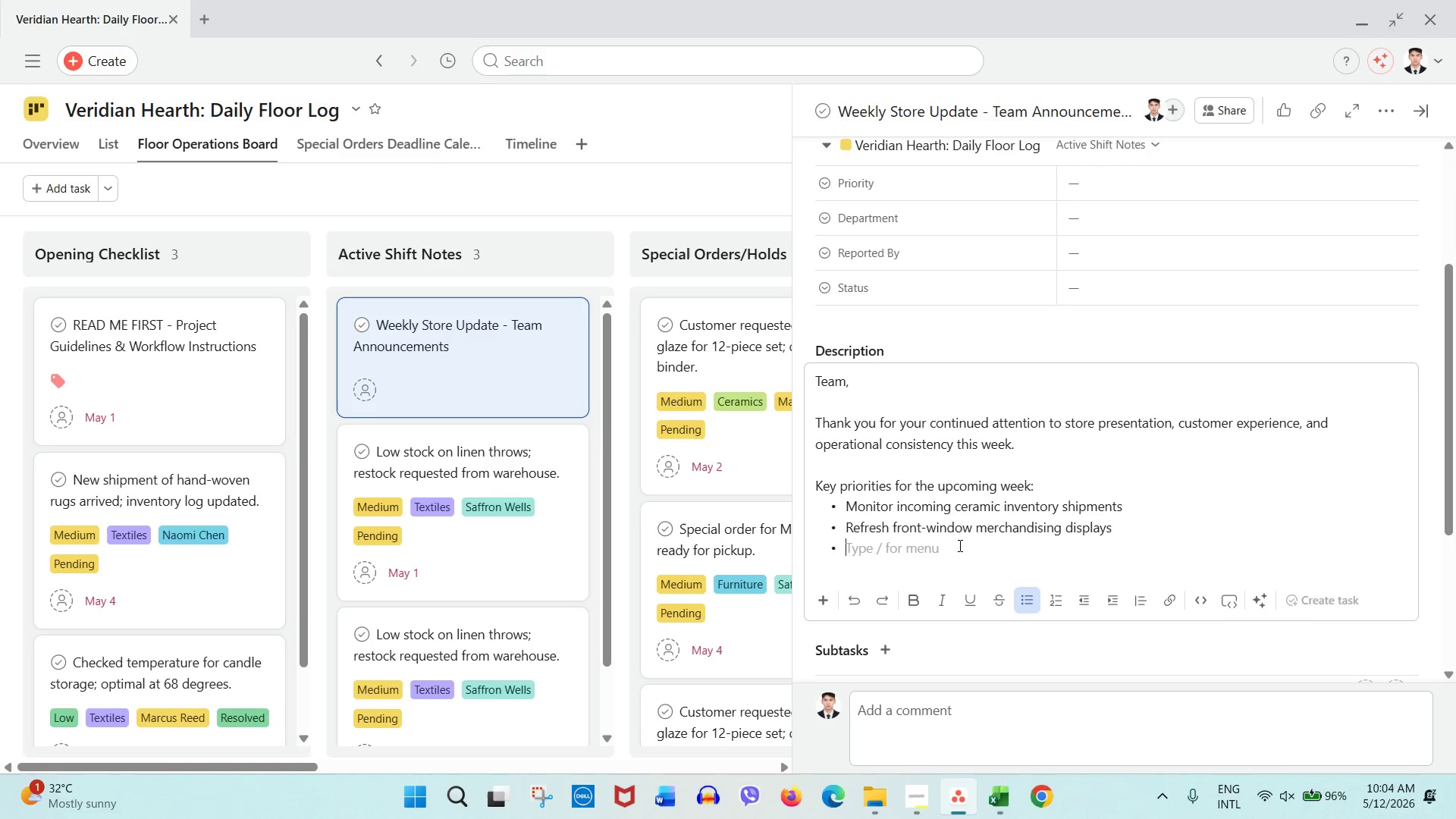 
type(Review all pending customer)
 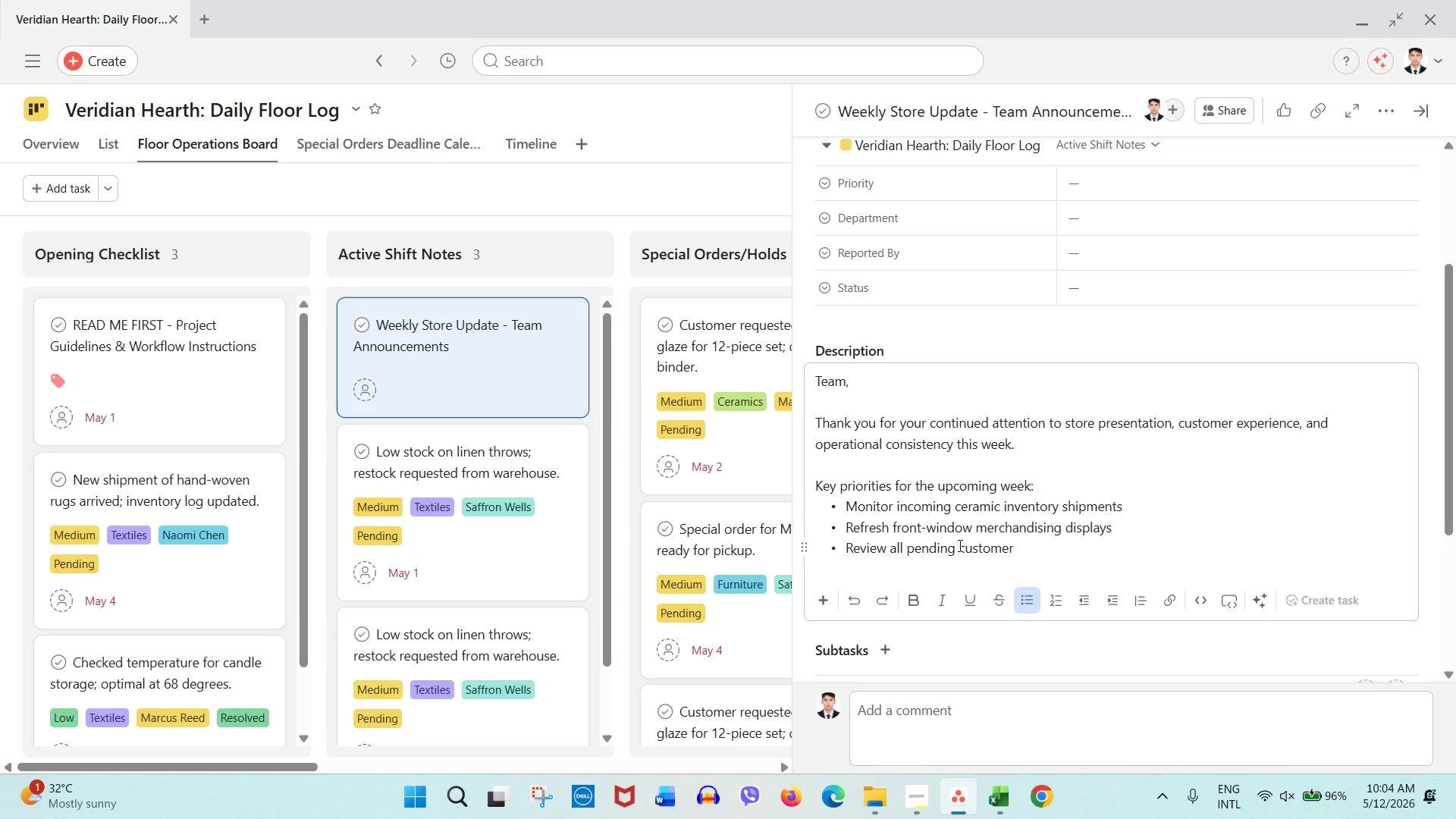 
wait(5.23)
 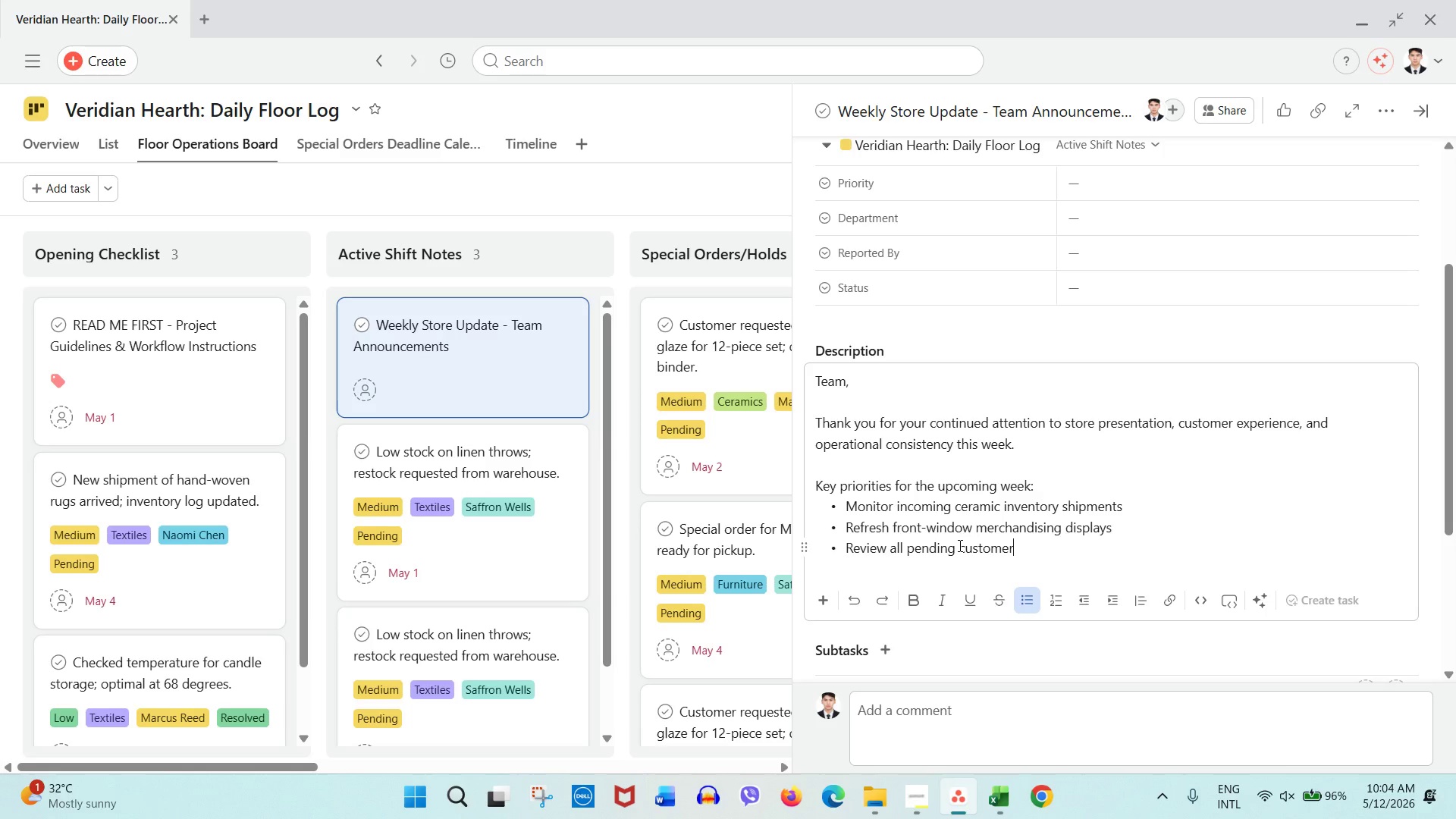 
type( holds before Friday)
 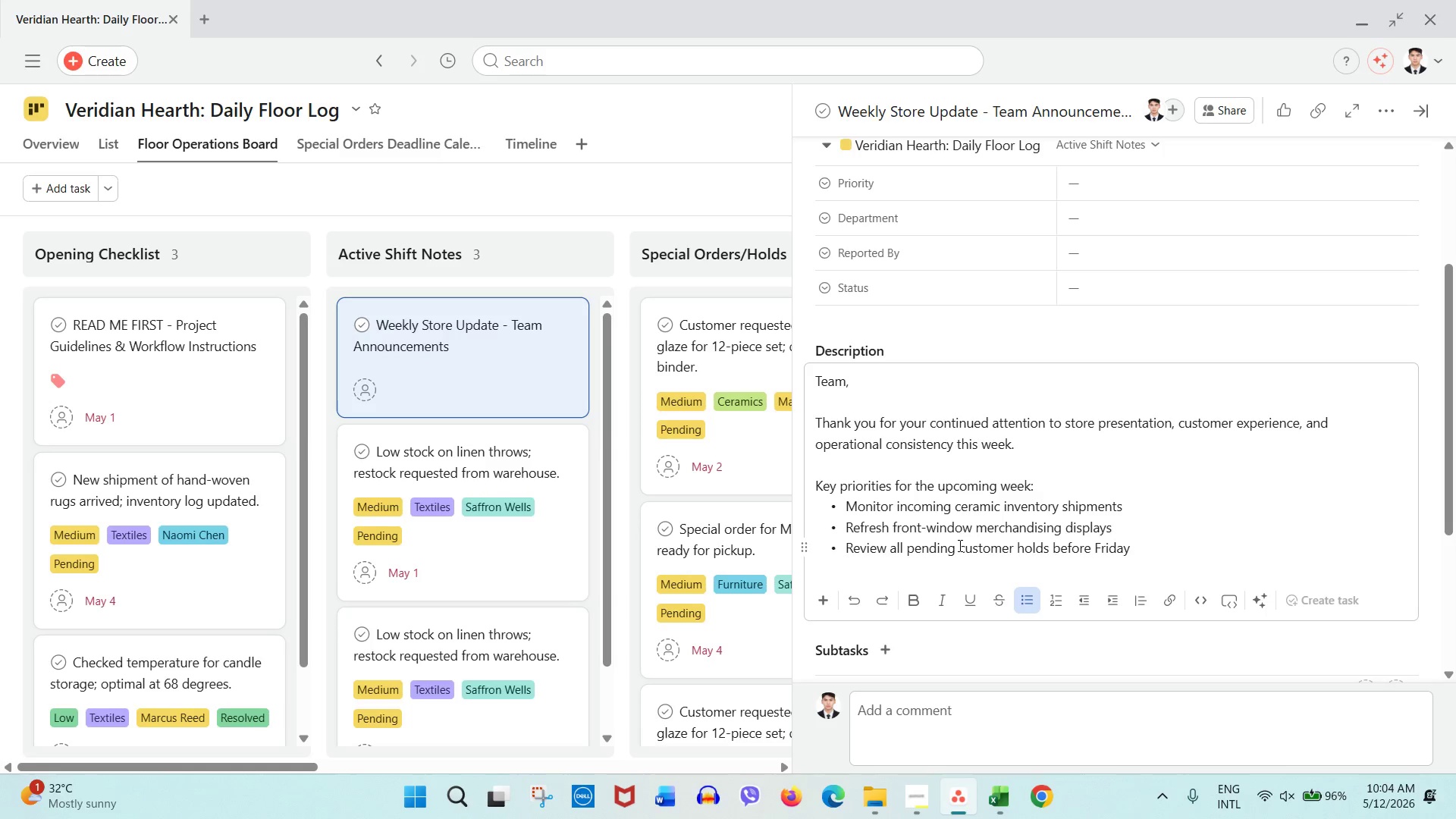 
key(Enter)
 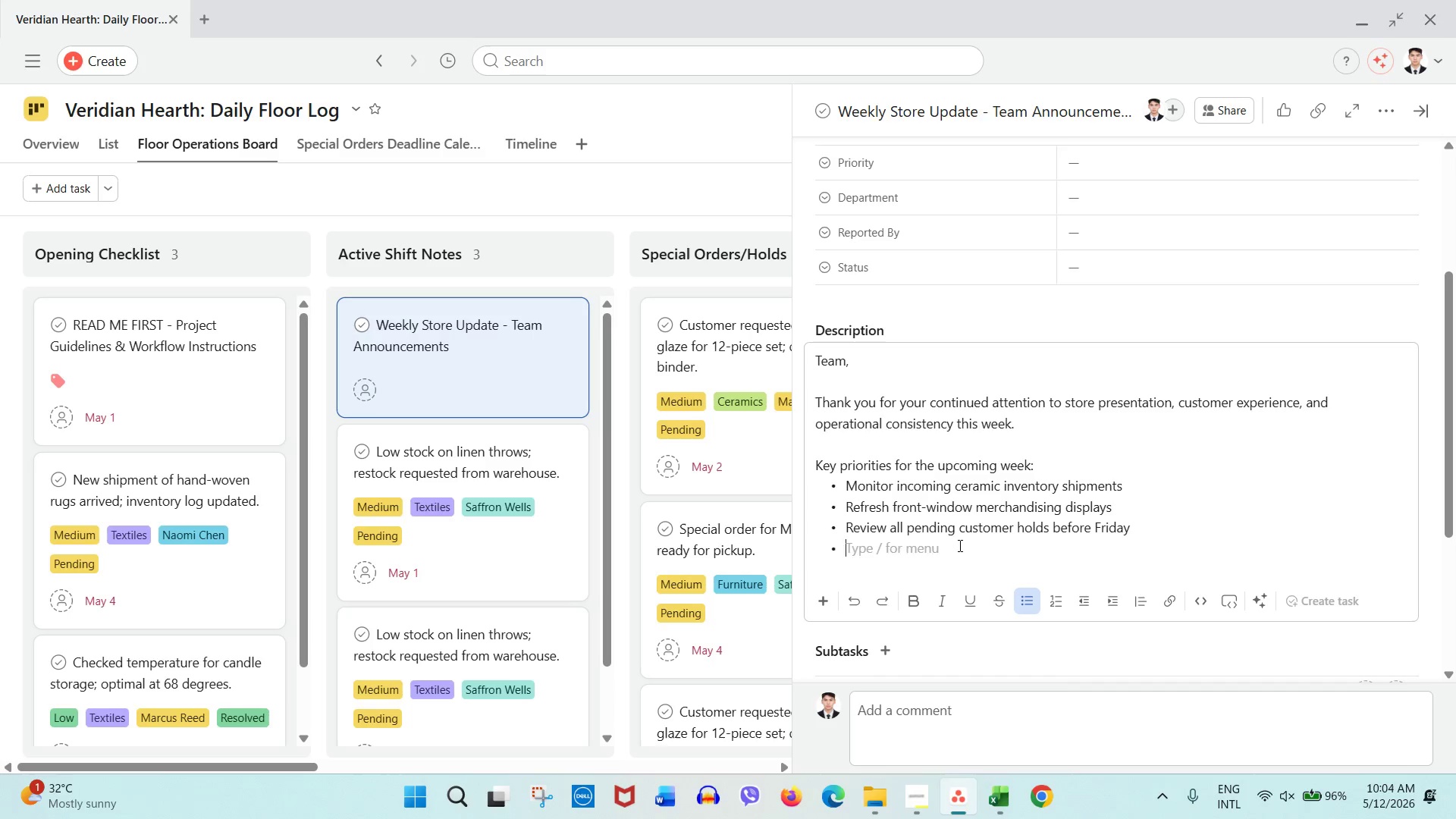 
type(Escalate mai)
key(Backspace)
type(intenance concne)
key(Backspace)
key(Backspace)
type(erns immediately using the Mina)
key(Backspace)
key(Backspace)
key(Backspace)
type(aintenance/Urgent C)
key(Backspace)
type(colum)
 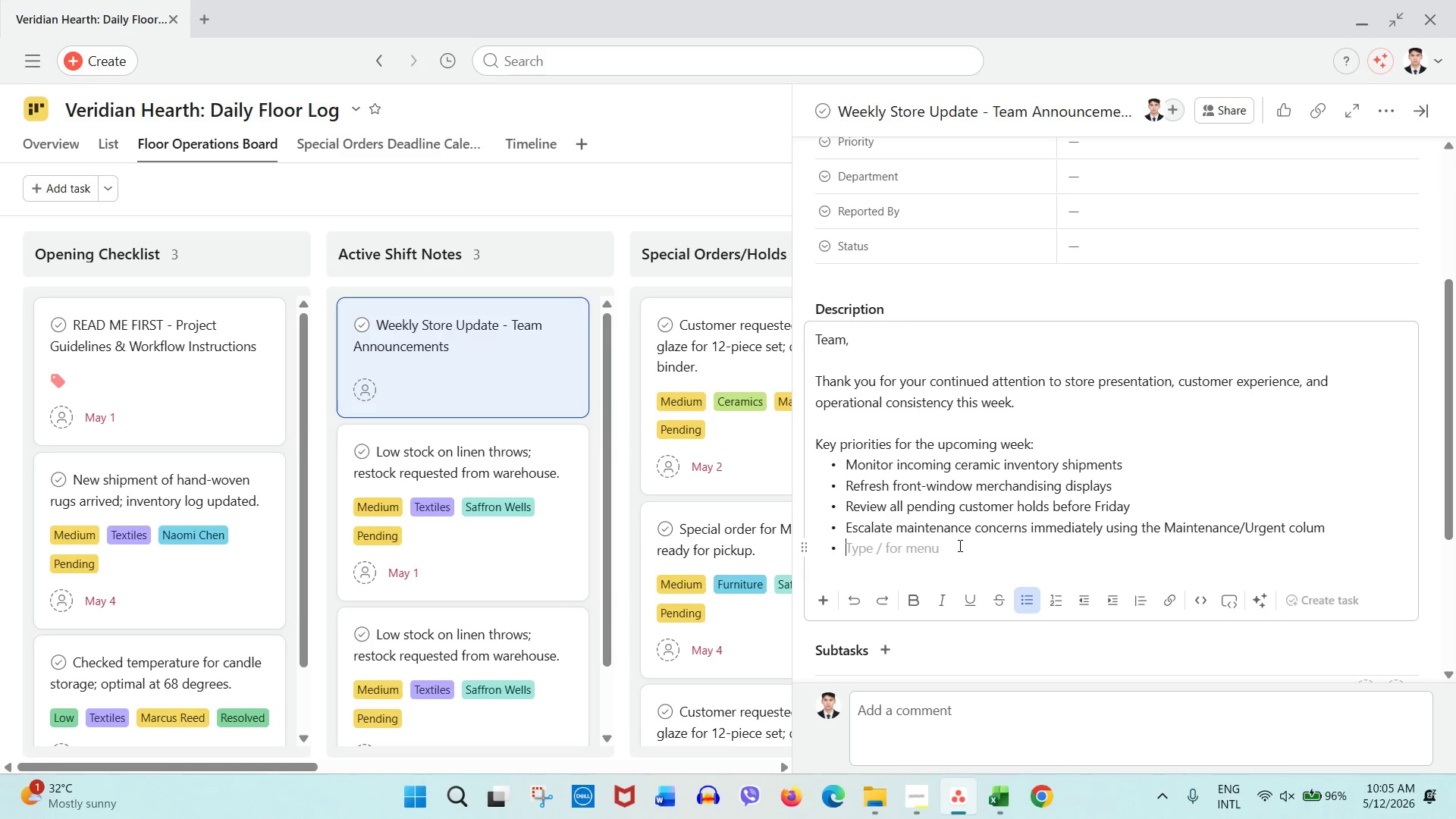 
 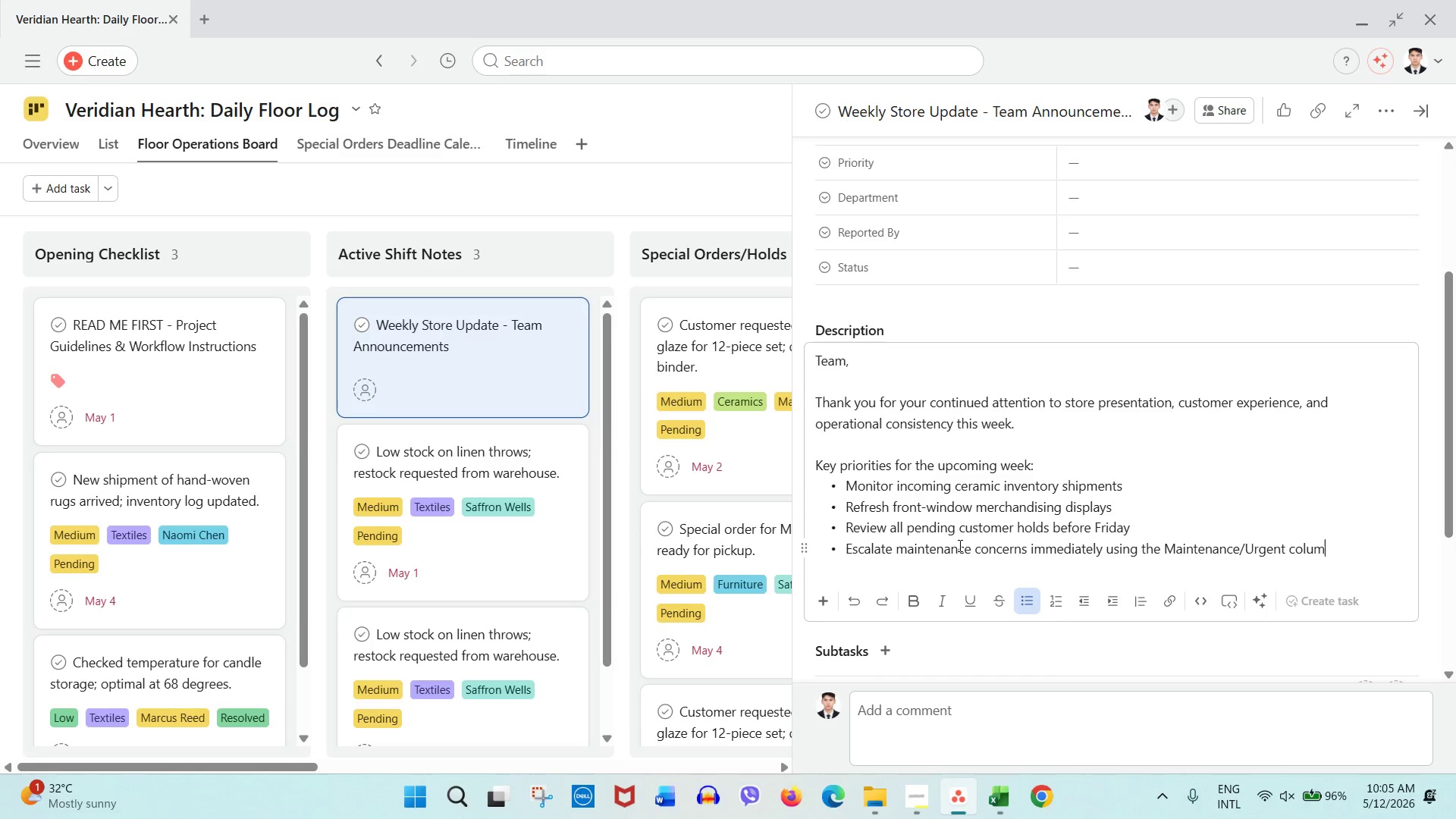 
key(Enter)
 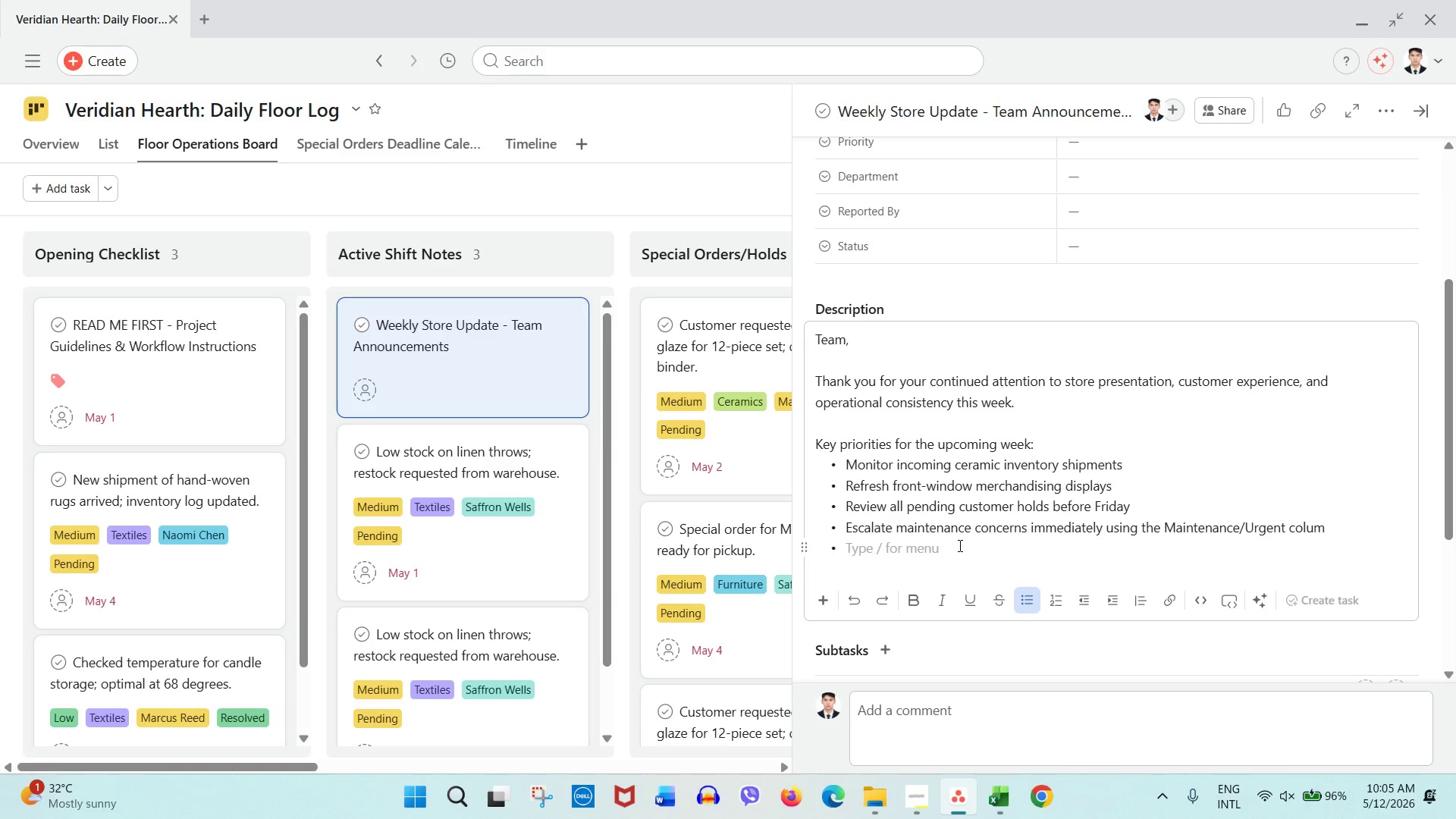 
type(Ensure shift handover notes remain ud)
key(Backspace)
type(pdated dia)
key(Backspace)
key(Backspace)
type(aily)
 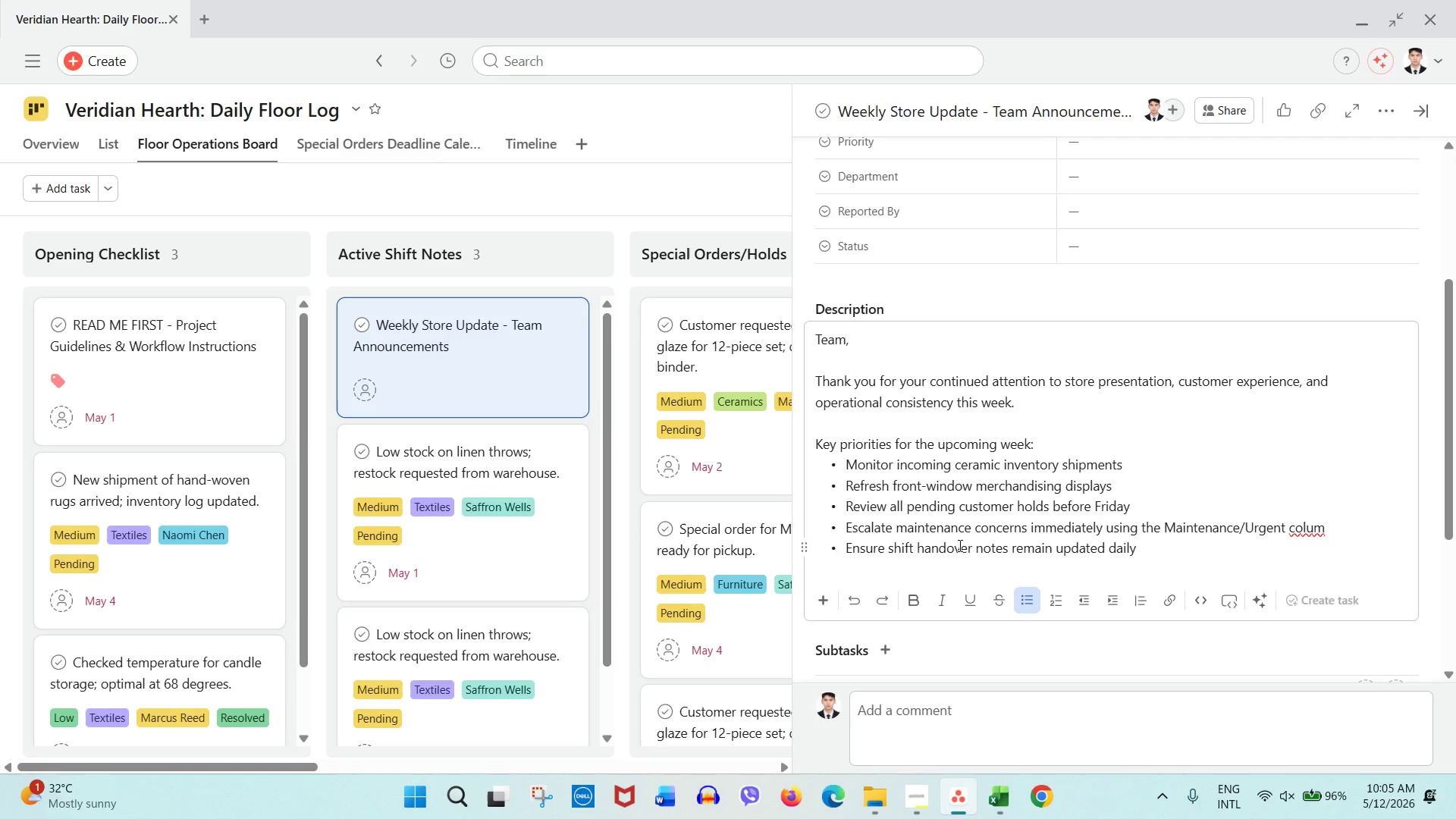 
key(Enter)
 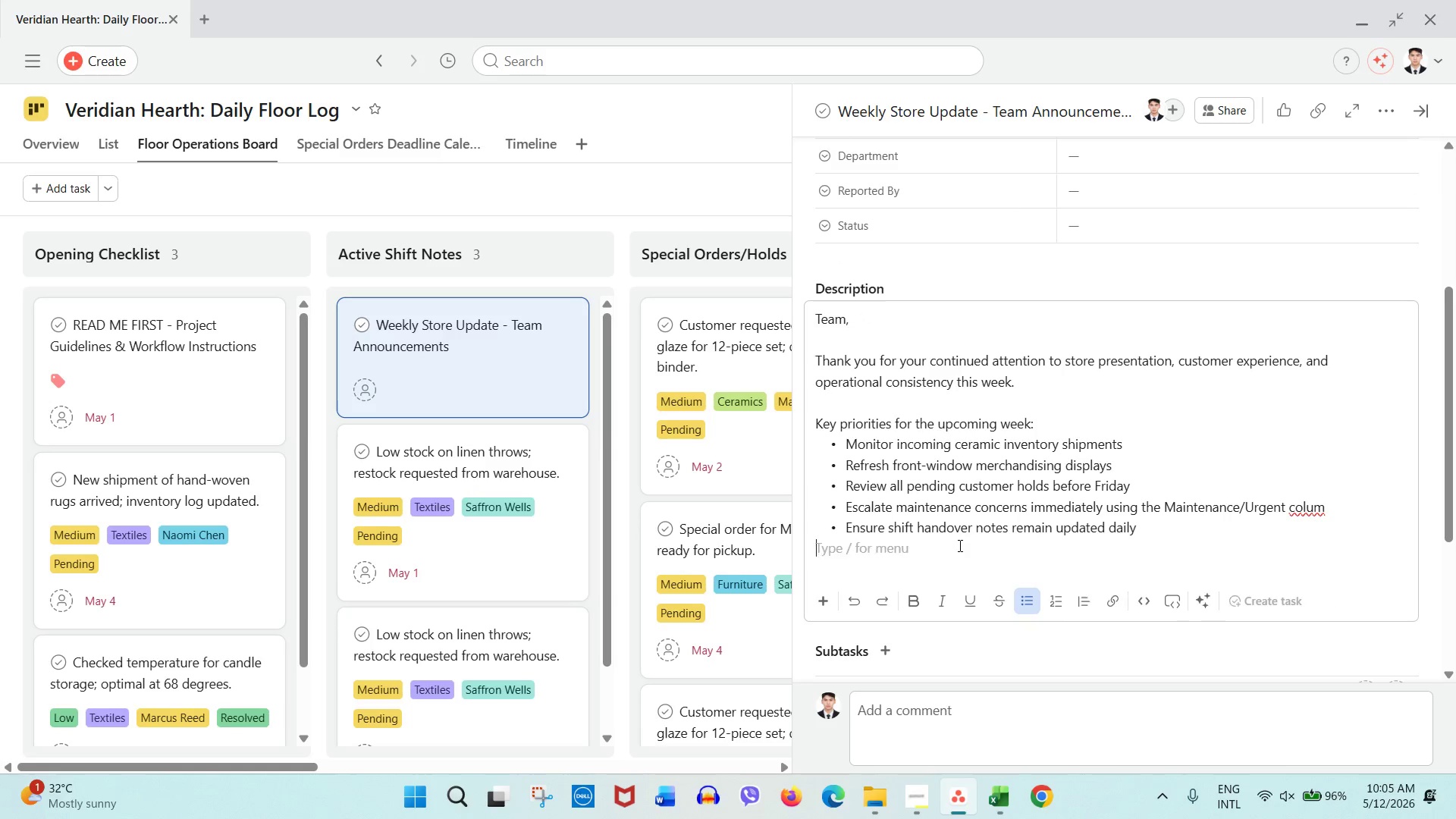 
key(Enter)
 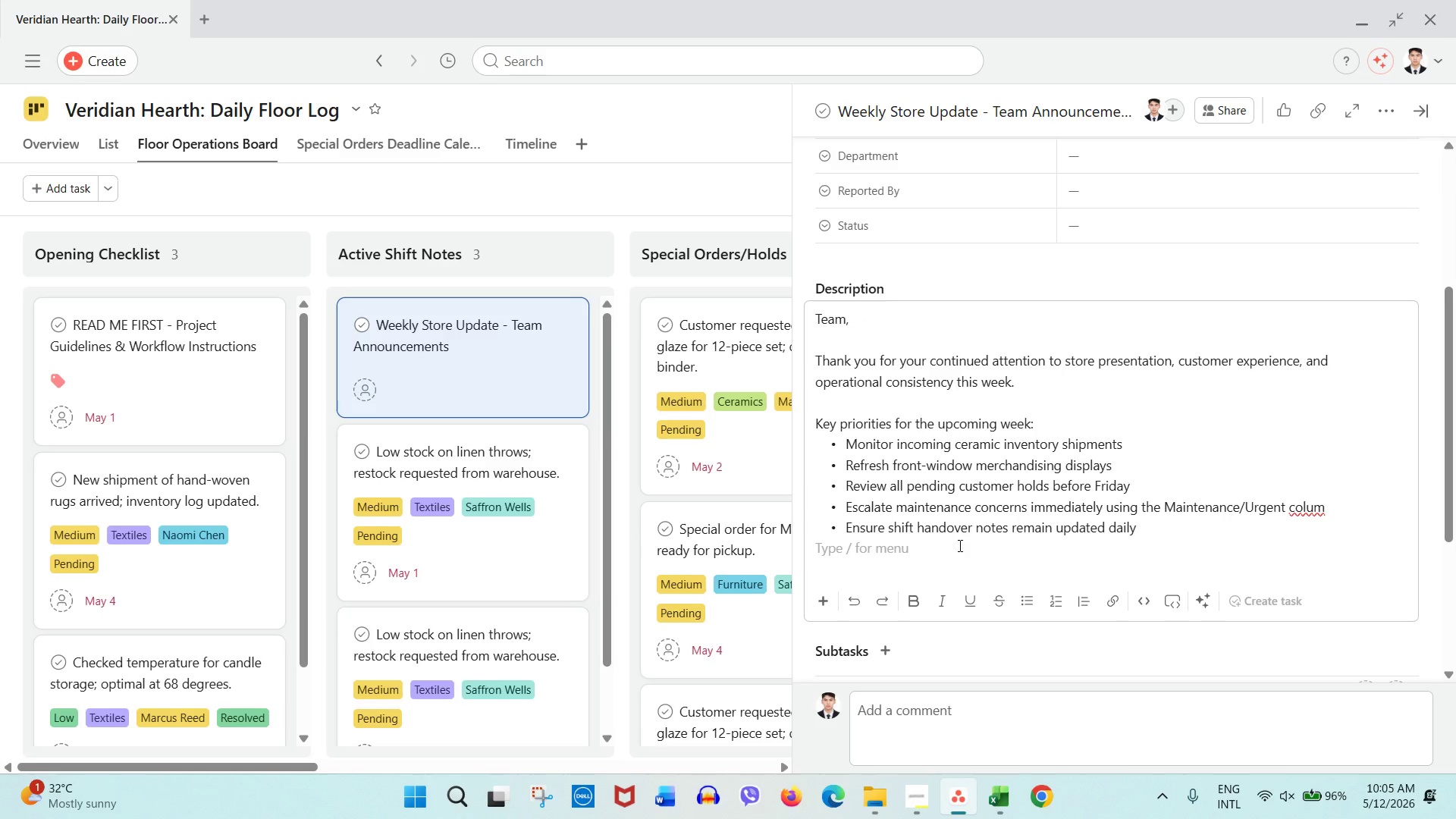 
key(Enter)
 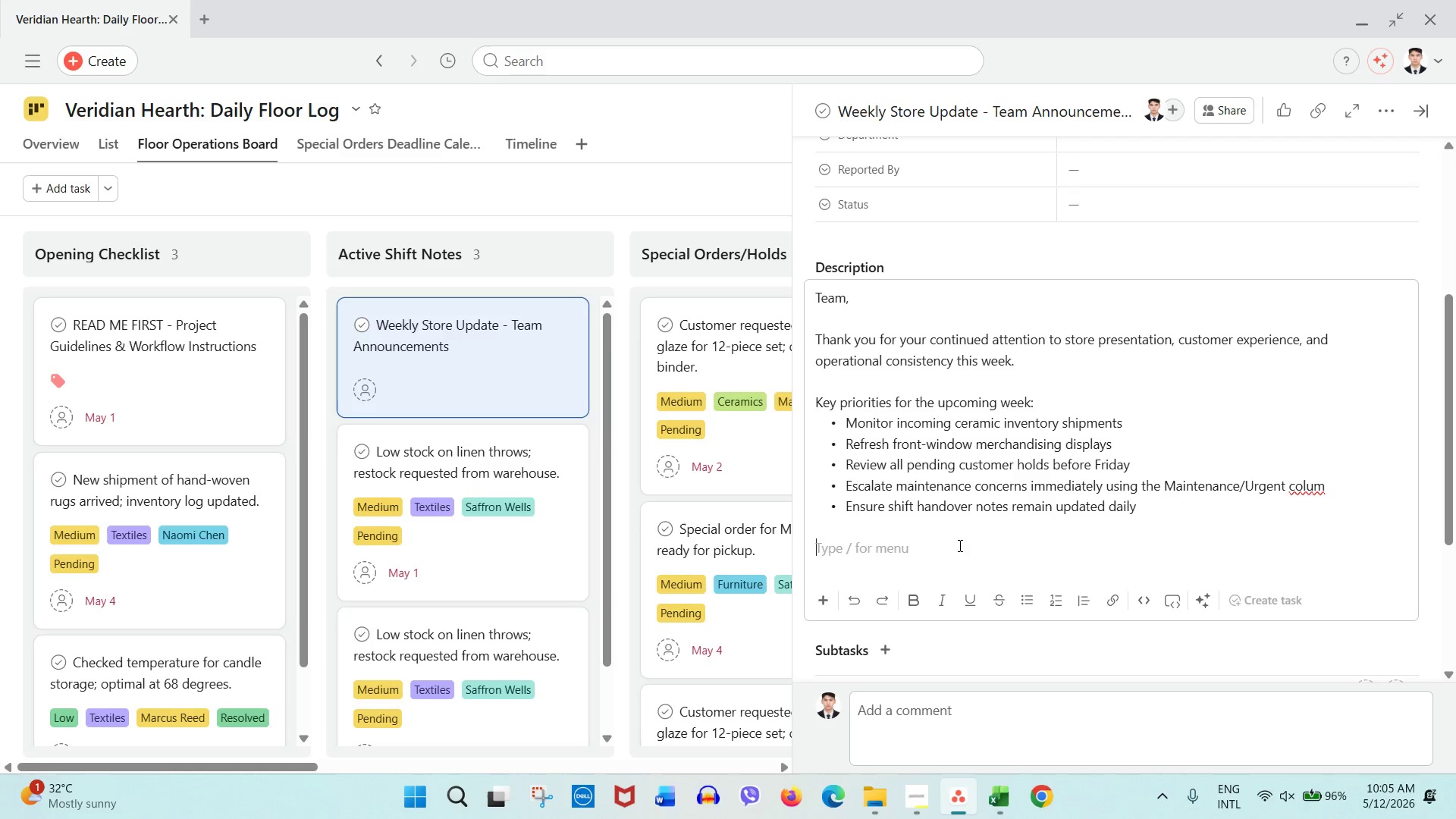 
type(Pea)
key(Backspace)
key(Backspace)
type(lease Continue)
key(Backspace)
key(Backspace)
key(Backspace)
key(Backspace)
key(Backspace)
key(Backspace)
key(Backspace)
key(Backspace)
type(continue documenting unresolved issue clearly within the board to support smooth shift transitions and operational visibility.)
 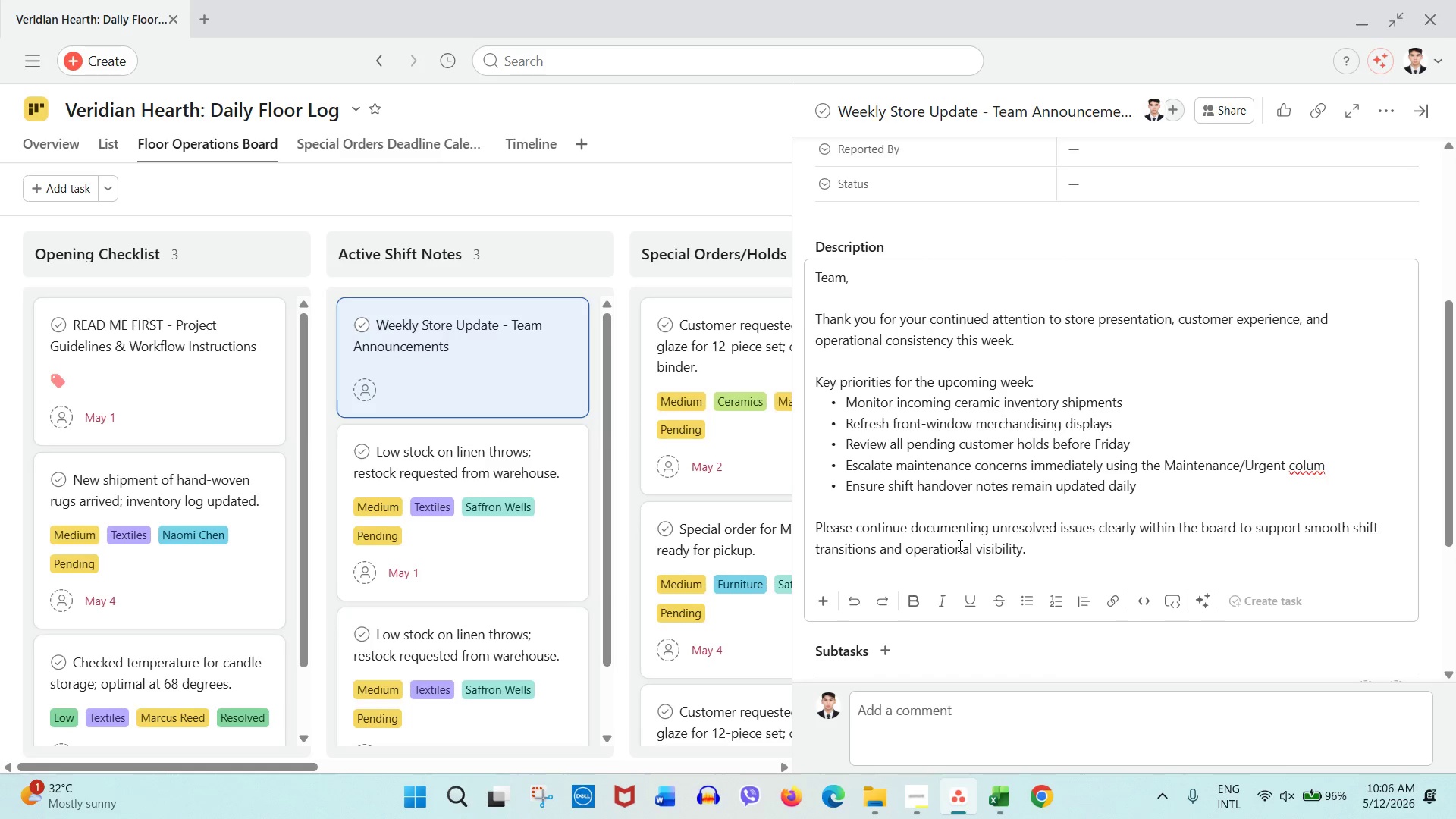 
key(Enter)
 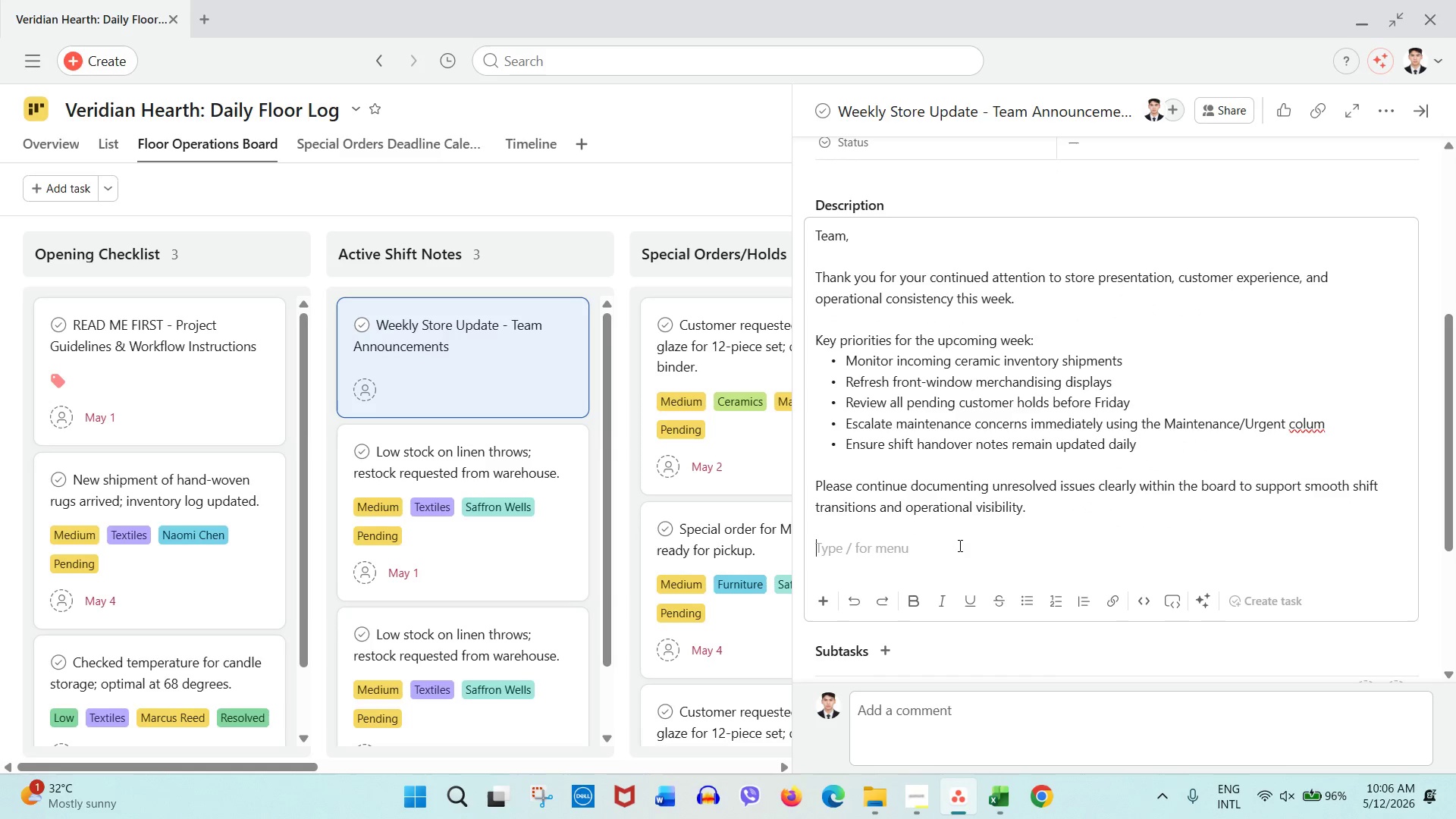 
key(Enter)
 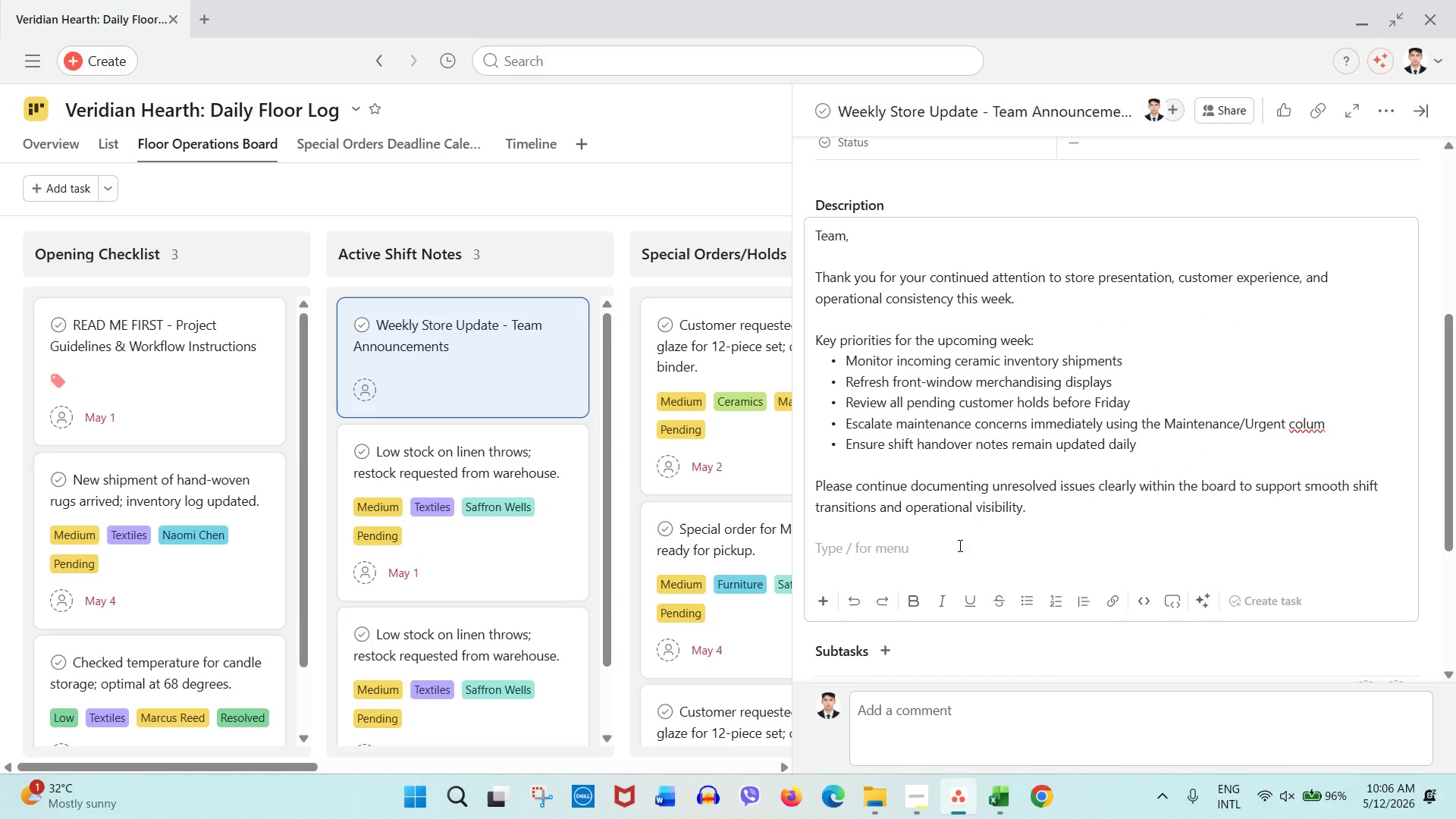 
type(---)
key(Backspace)
type(-- Veridian Hearth Leadership)
 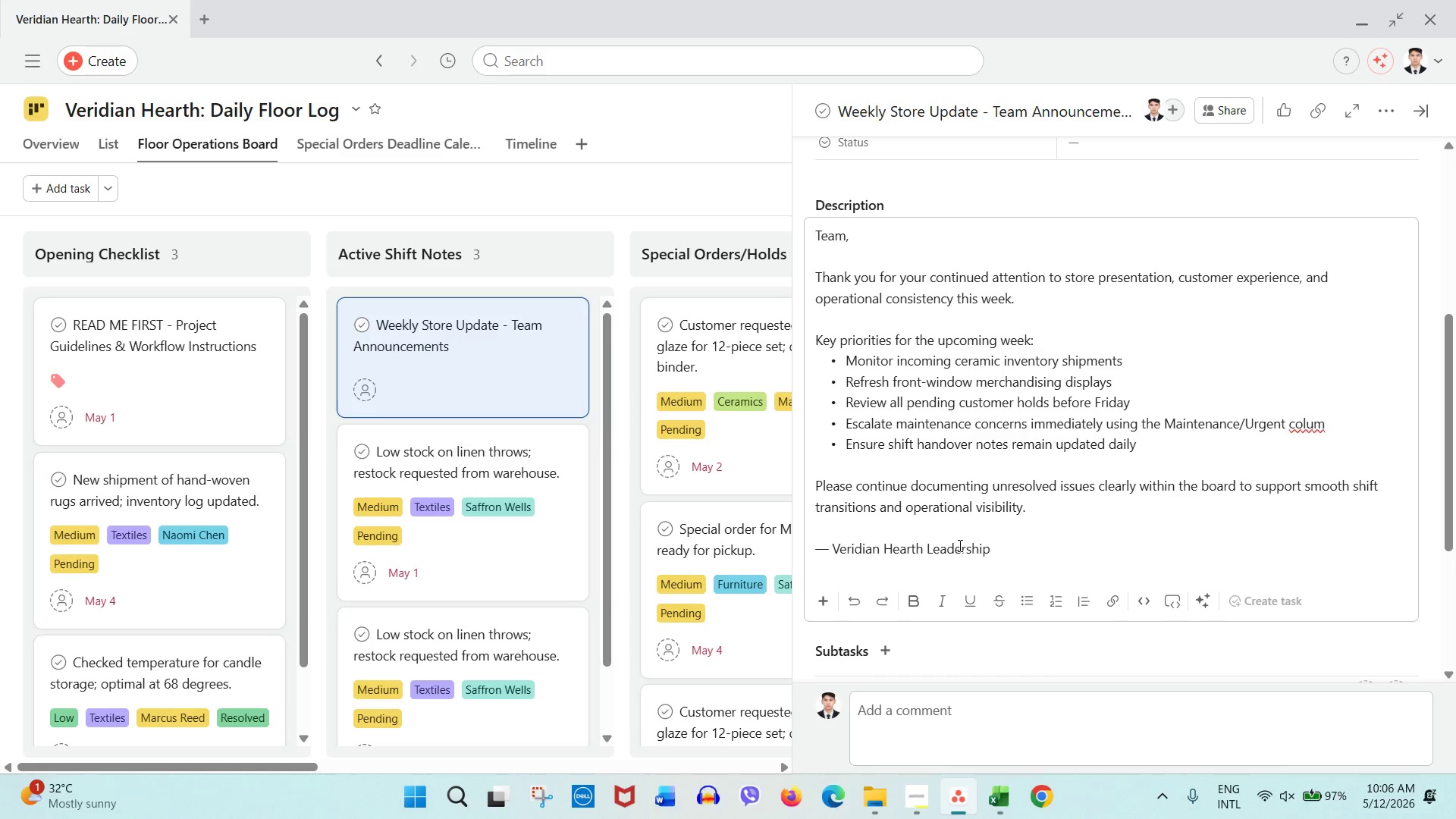 
wait(7.78)
 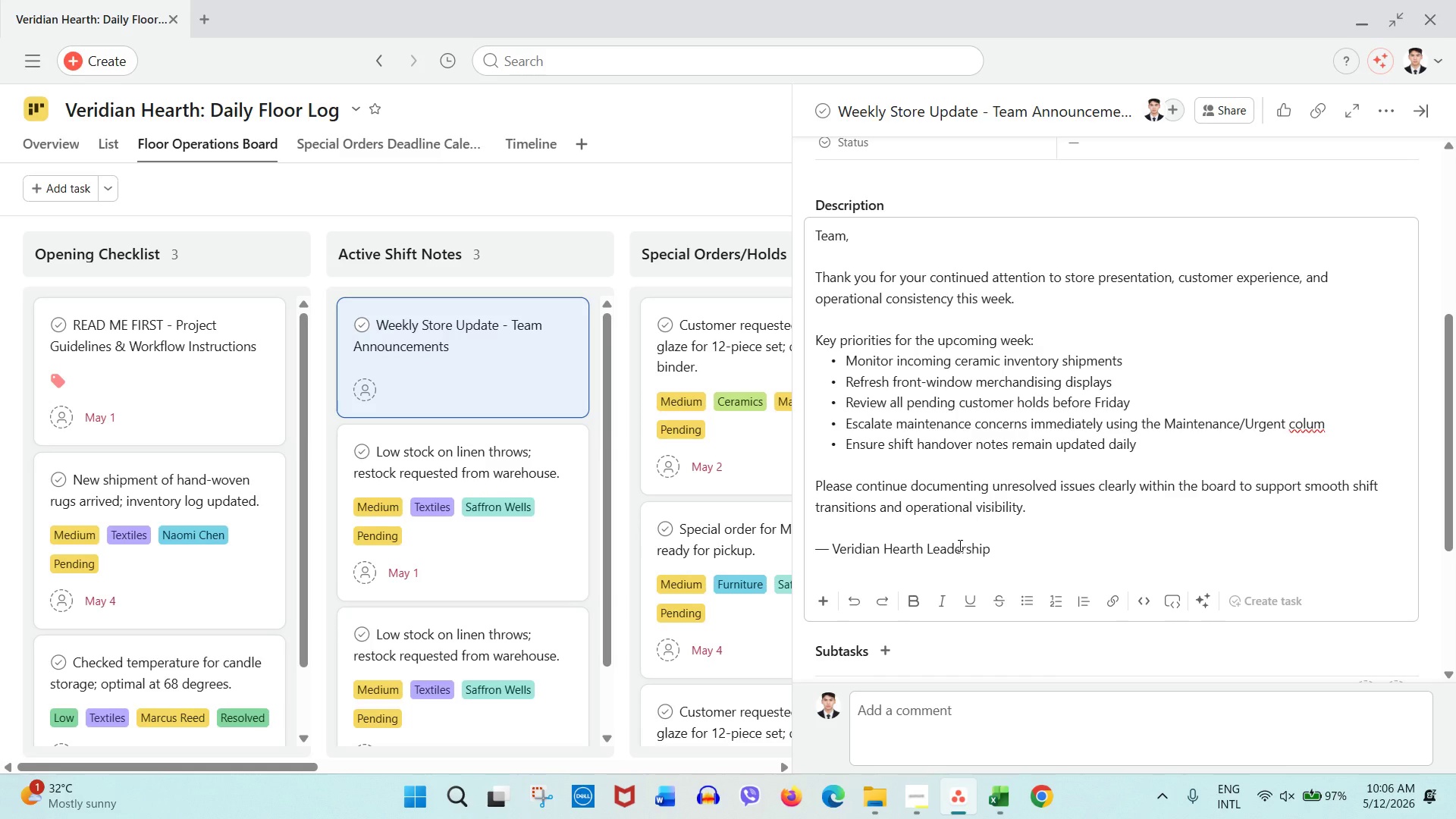 
scroll: coordinate [934, 598], scroll_direction: down, amount: 2.0
 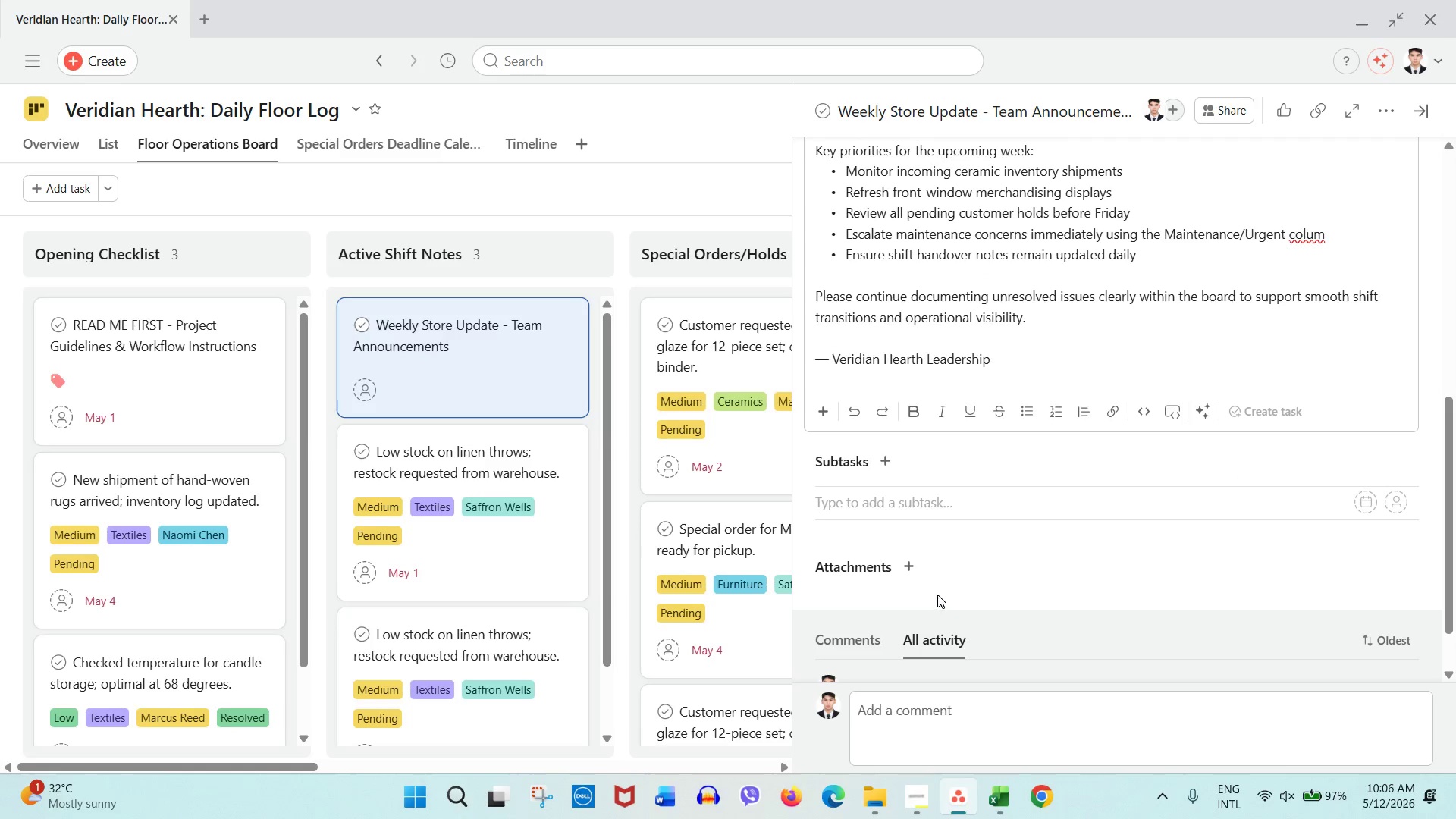 
scroll: coordinate [939, 594], scroll_direction: up, amount: 5.0
 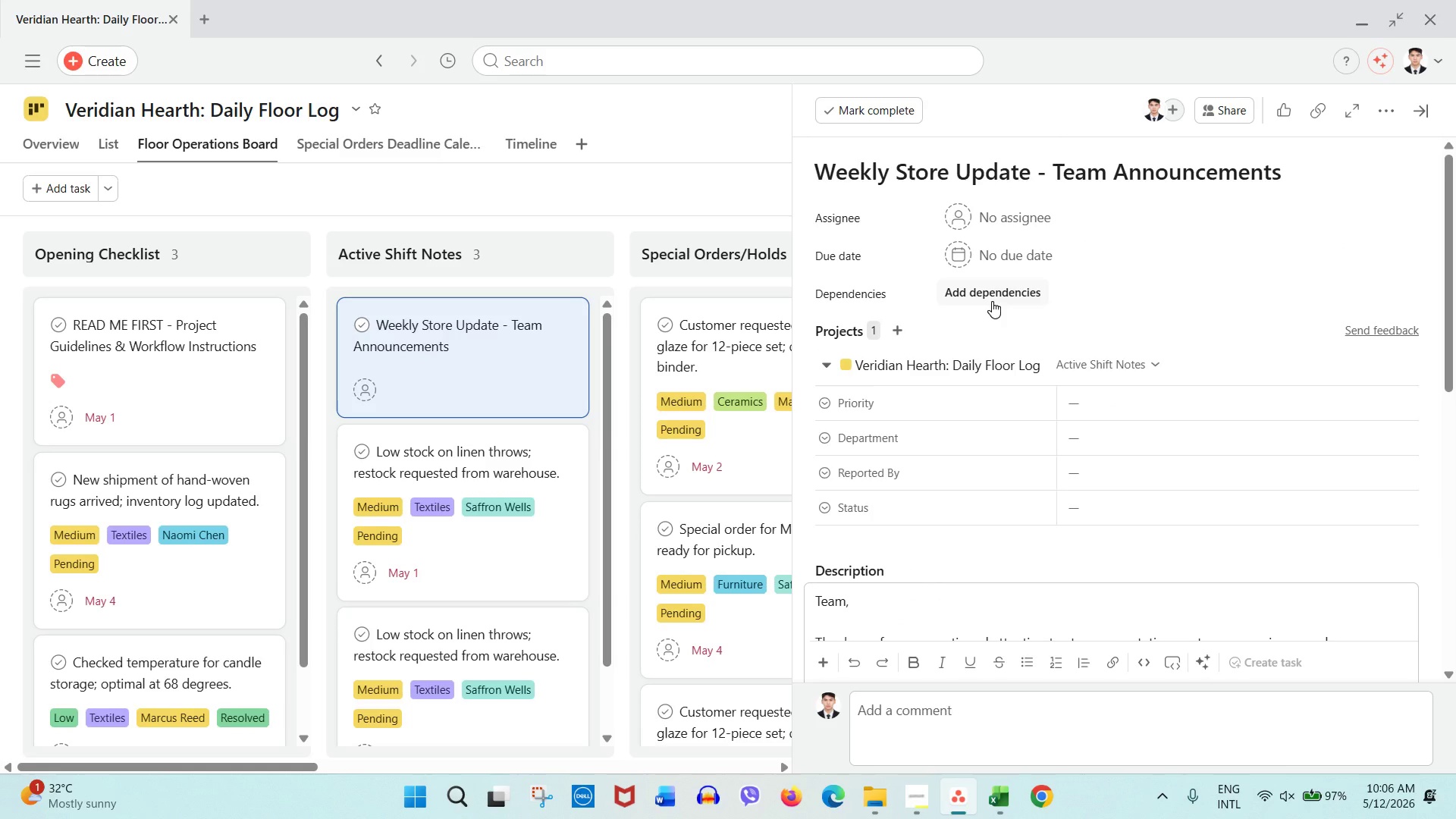 
scroll: coordinate [985, 503], scroll_direction: down, amount: 4.0
 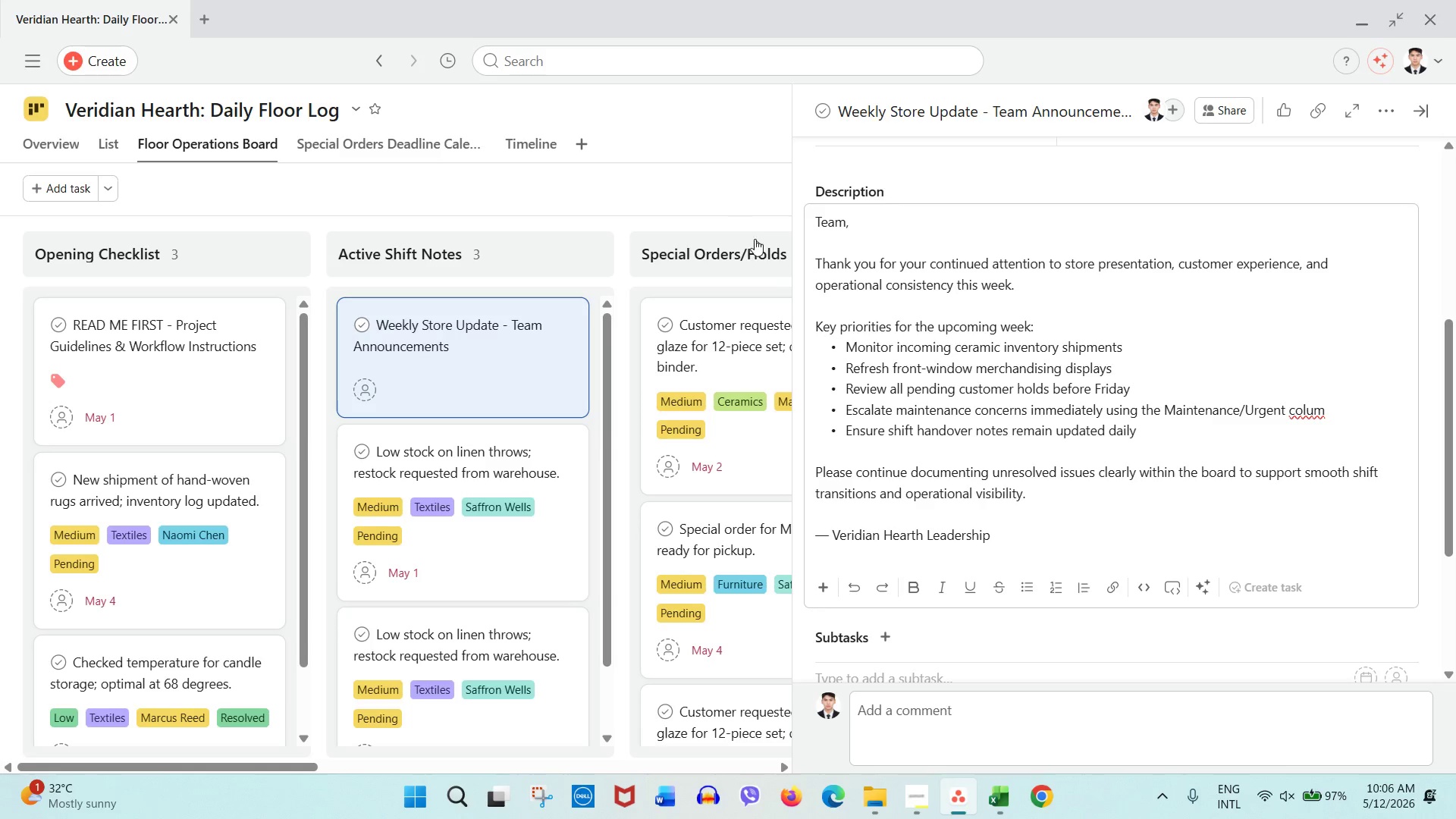 
left_click([700, 193])
 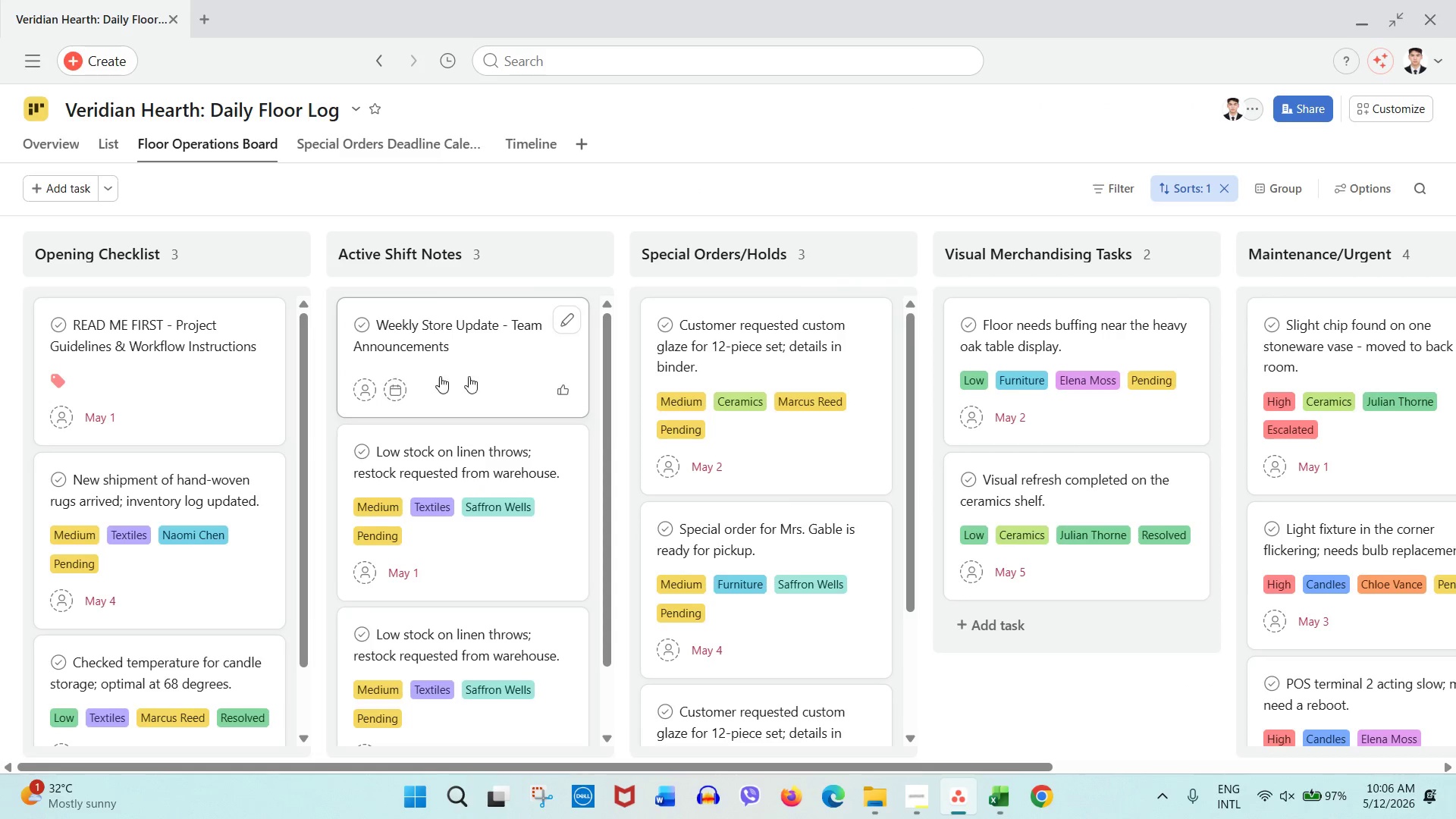 
left_click([567, 326])
 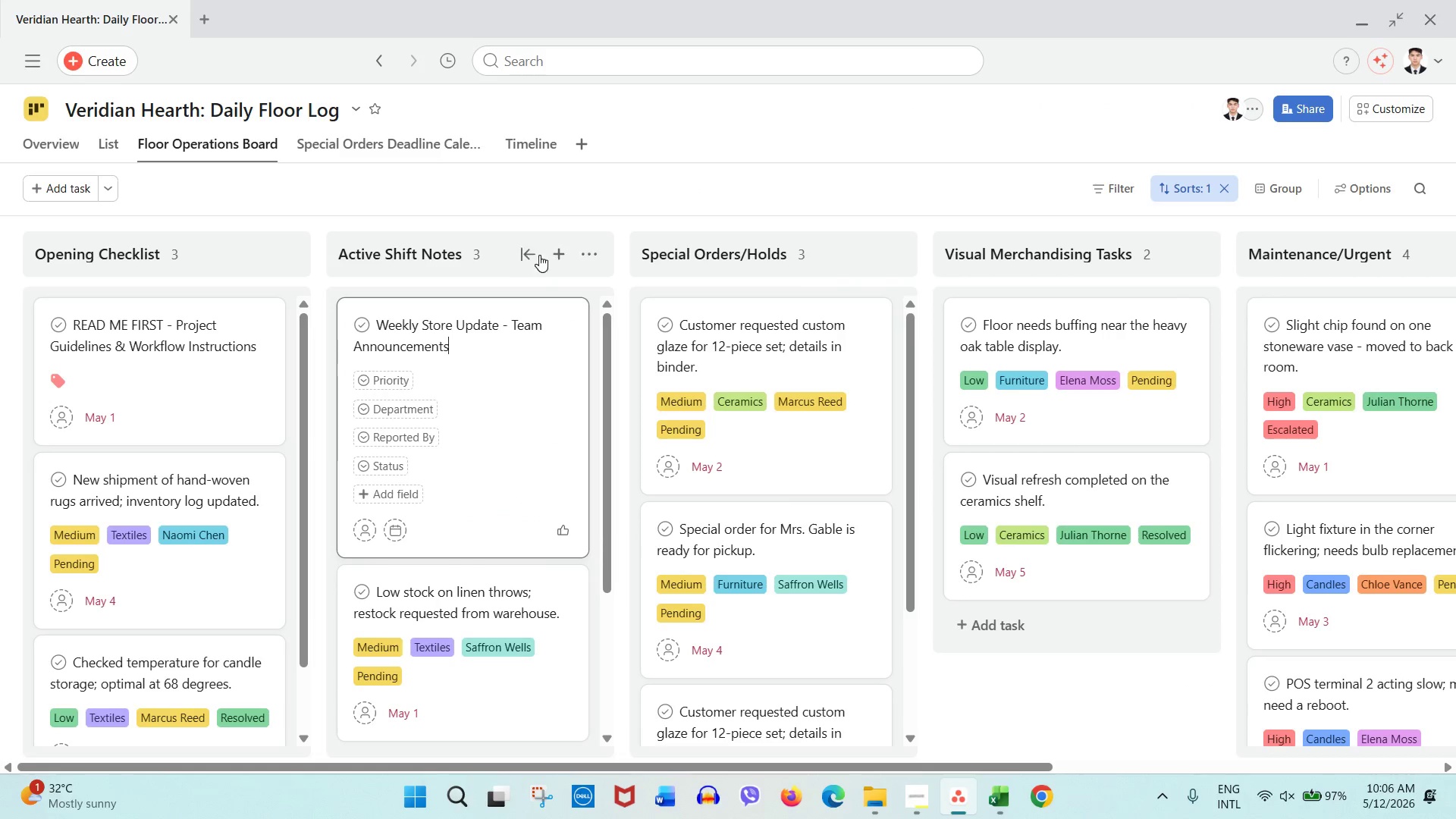 
left_click([573, 198])
 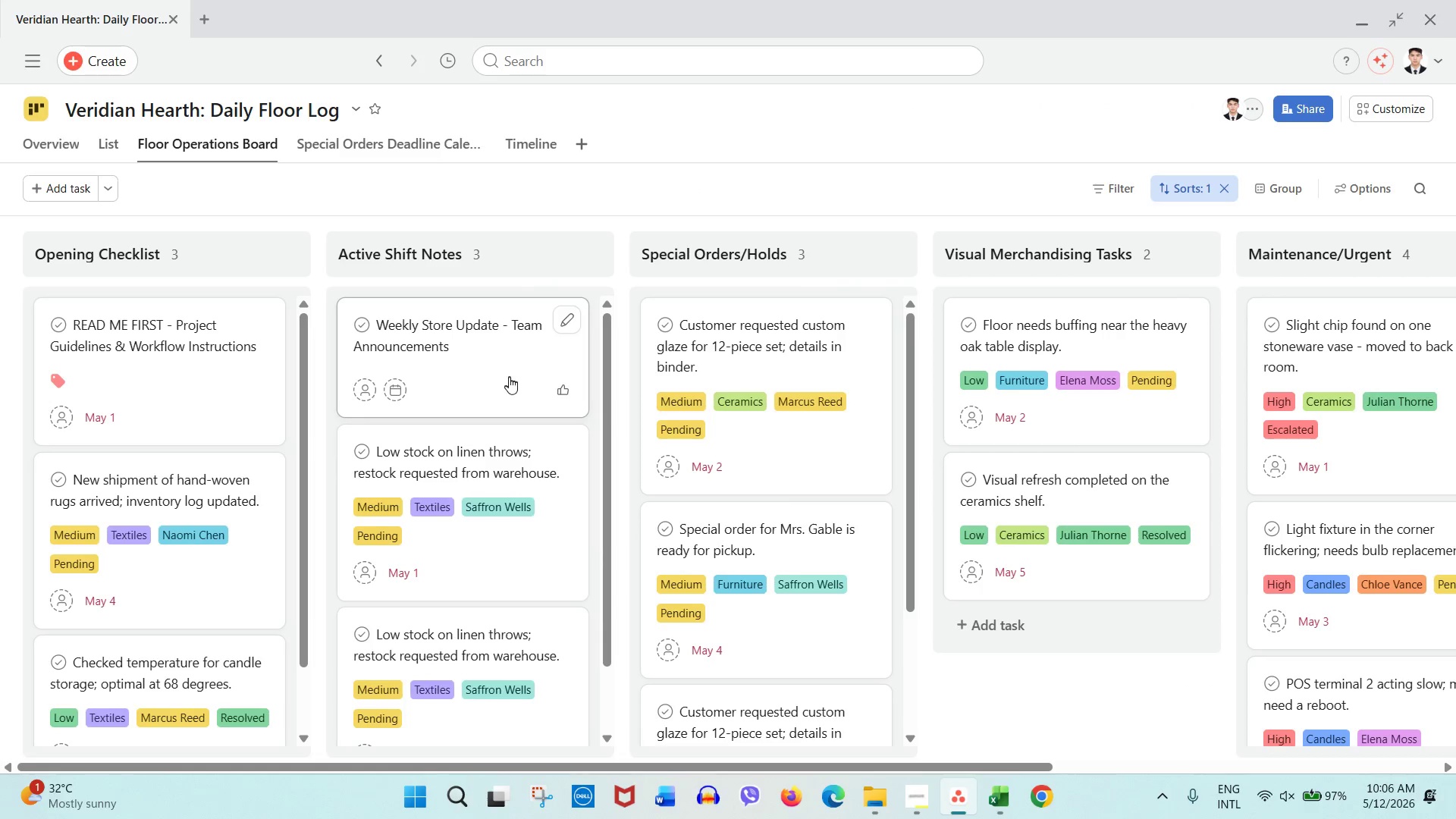 
left_click([509, 378])
 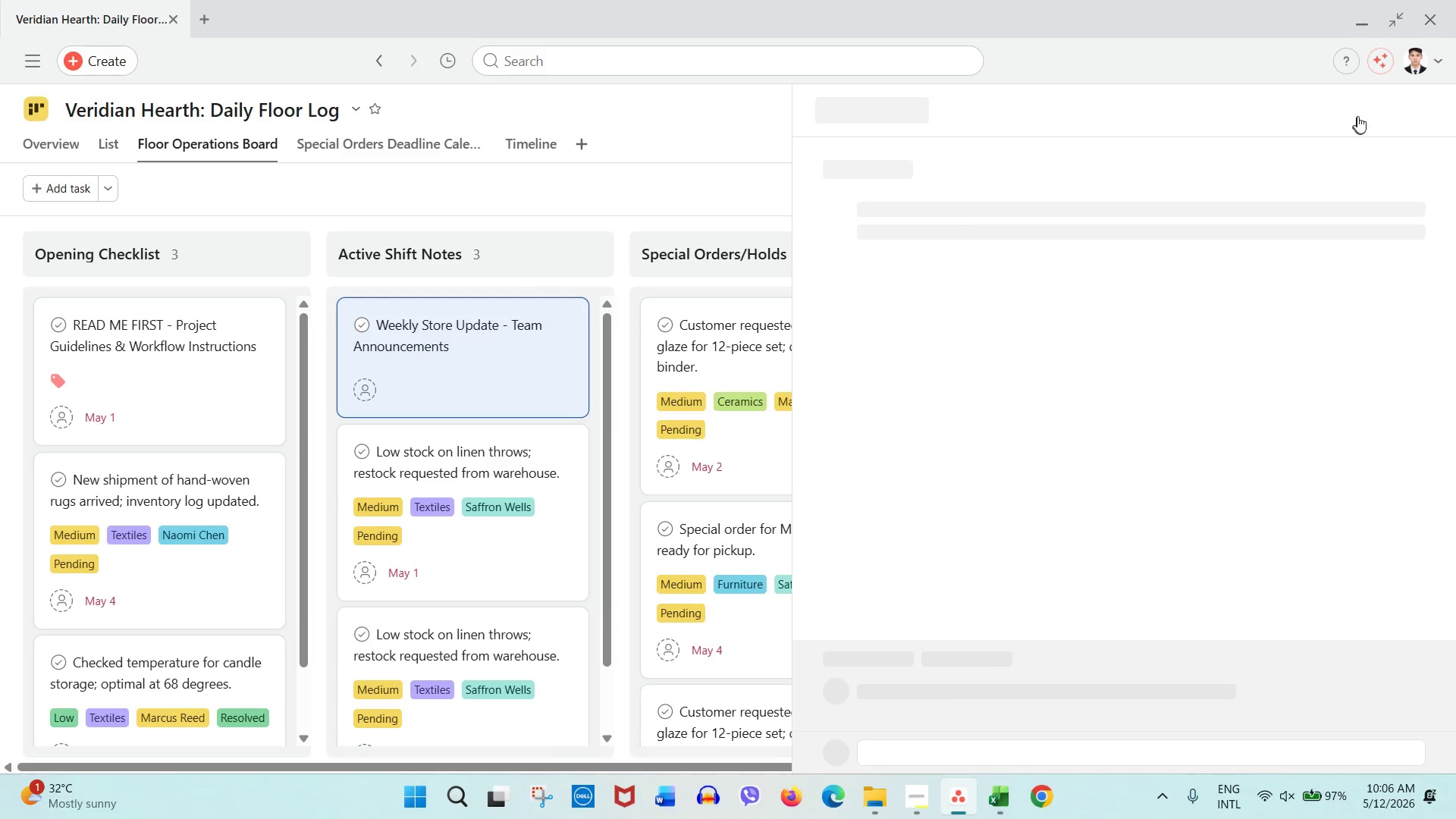 
left_click([1389, 116])
 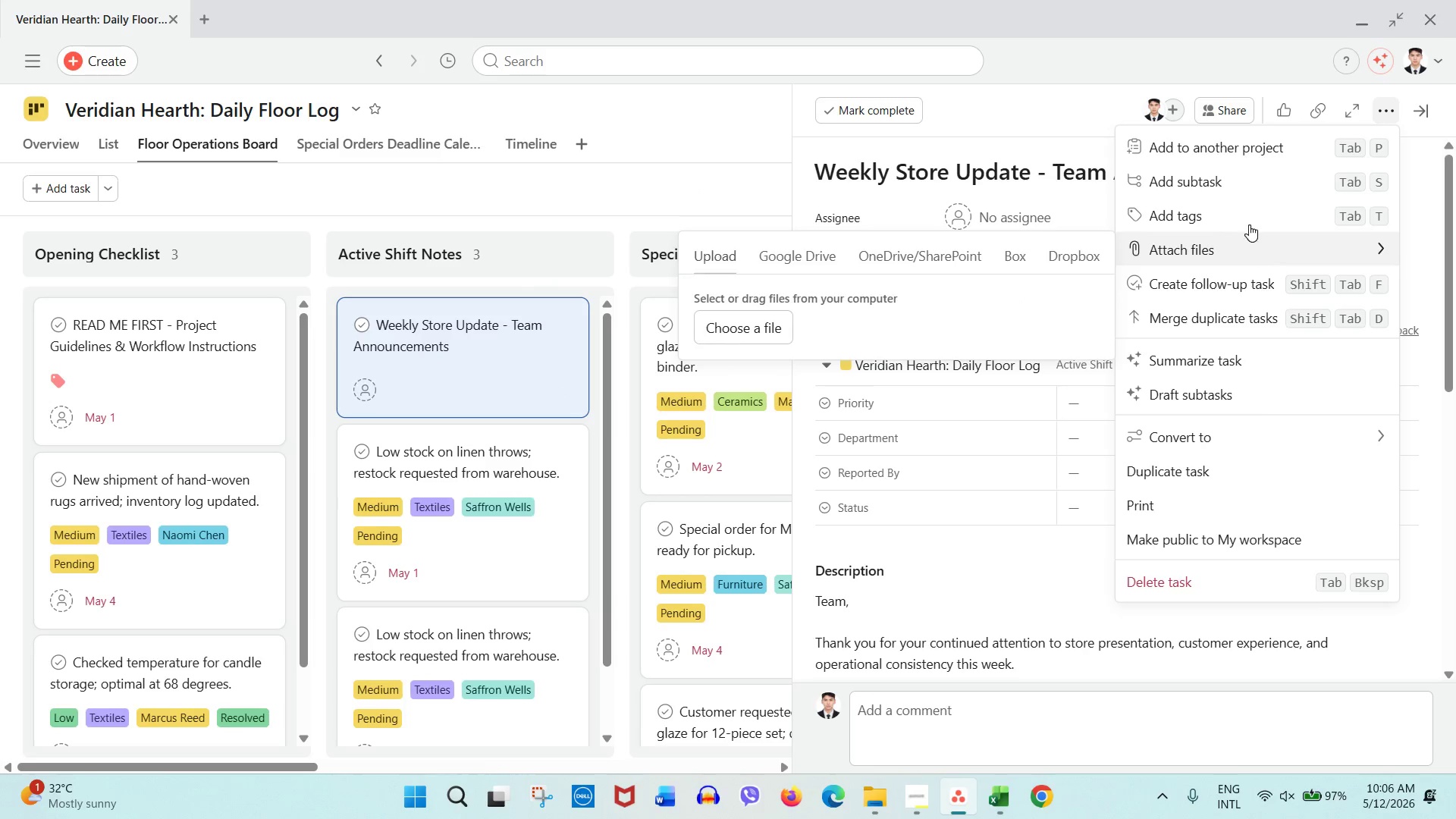 
left_click([1247, 219])
 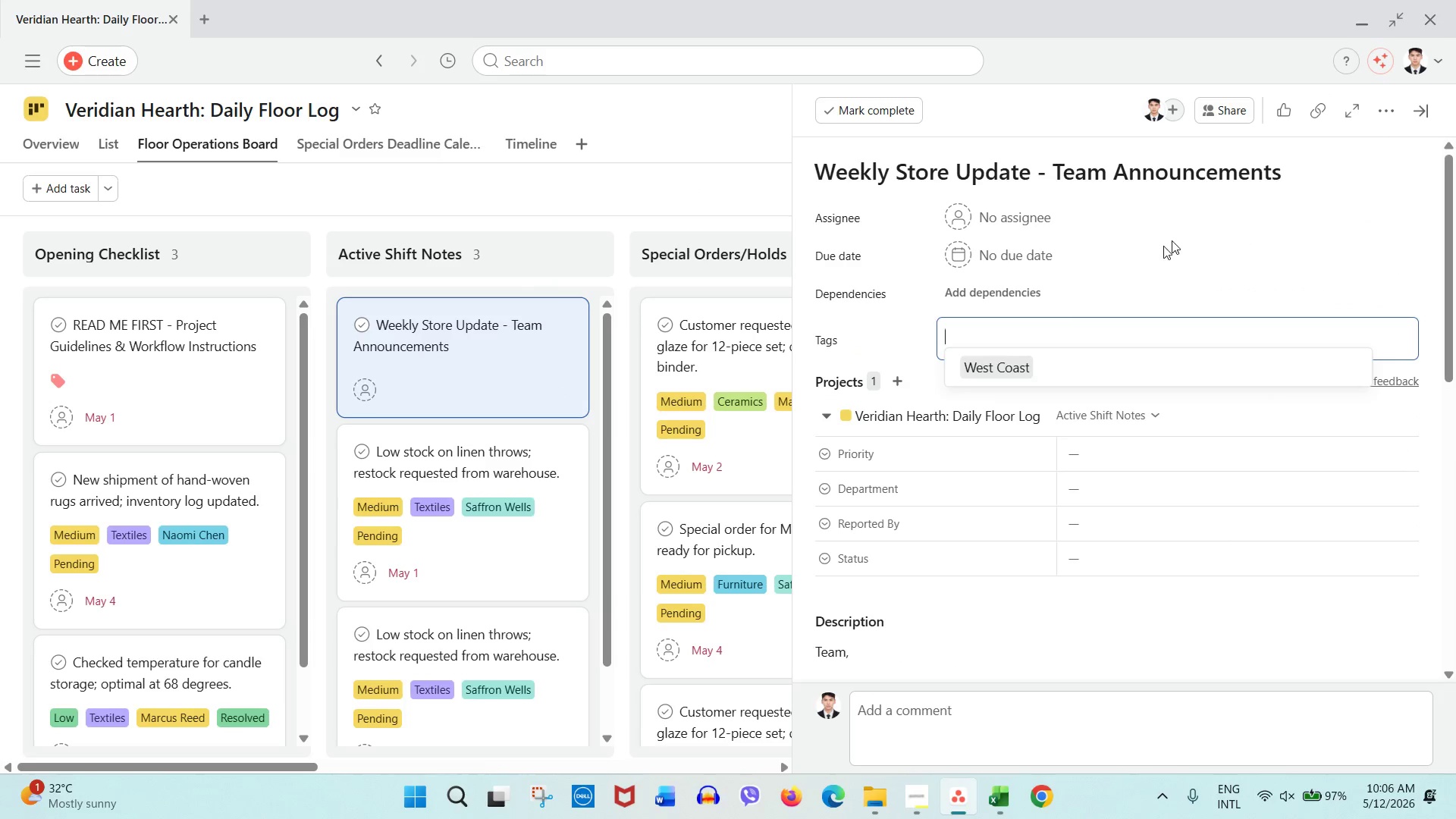 
mouse_move([1068, 320])
 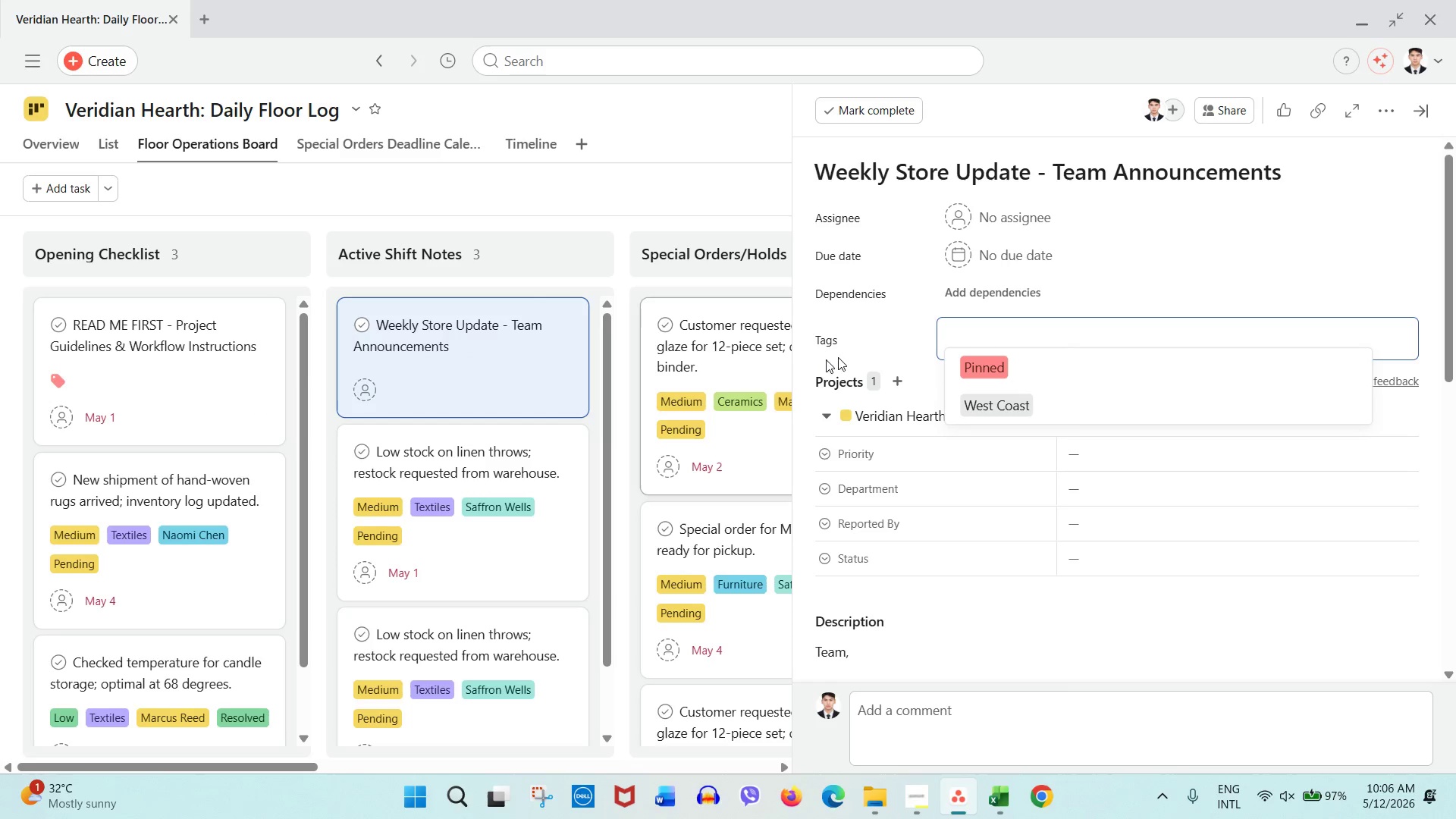 
type(Piin)
key(Backspace)
key(Backspace)
type(nned)
 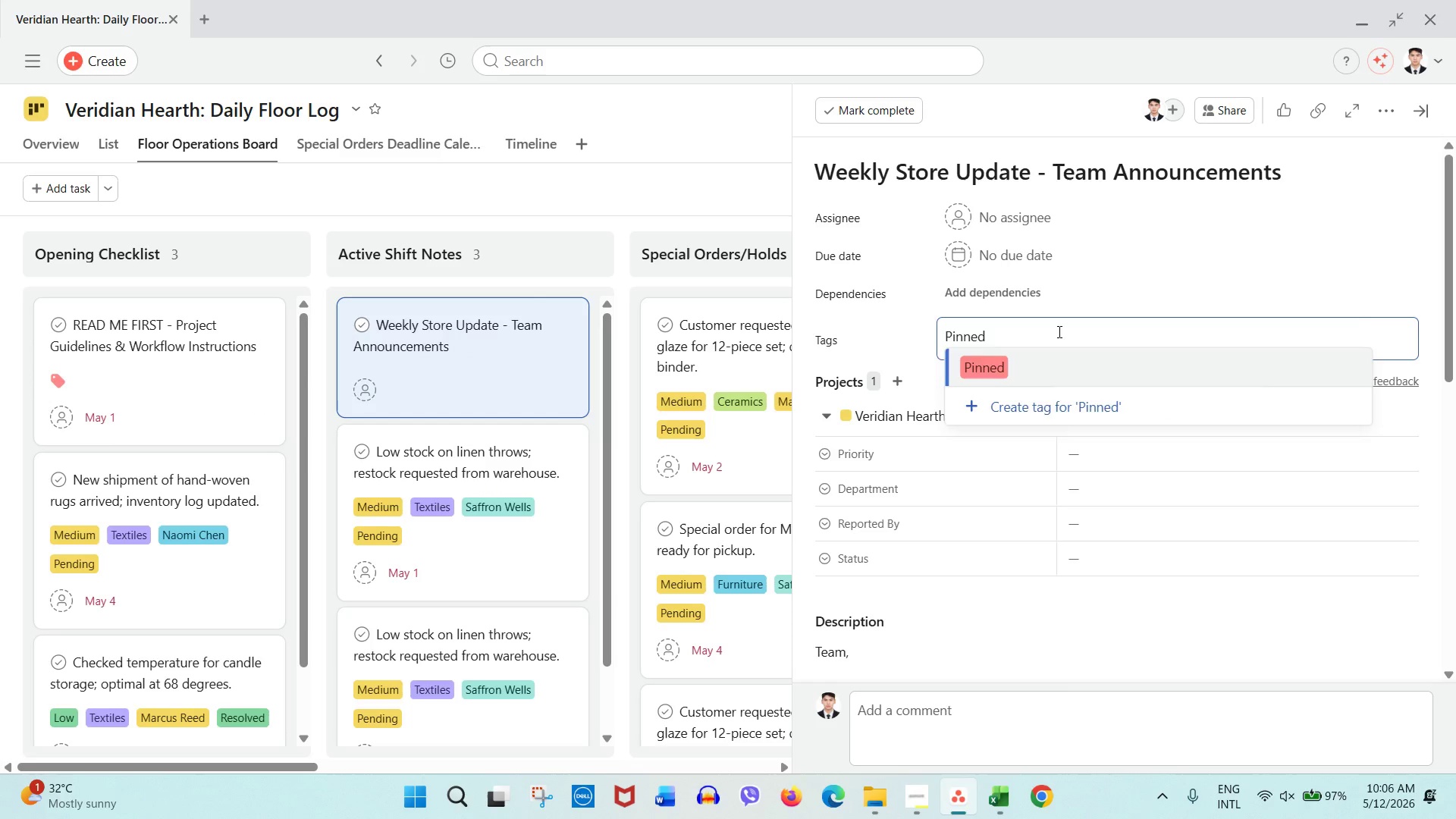 
key(Enter)
 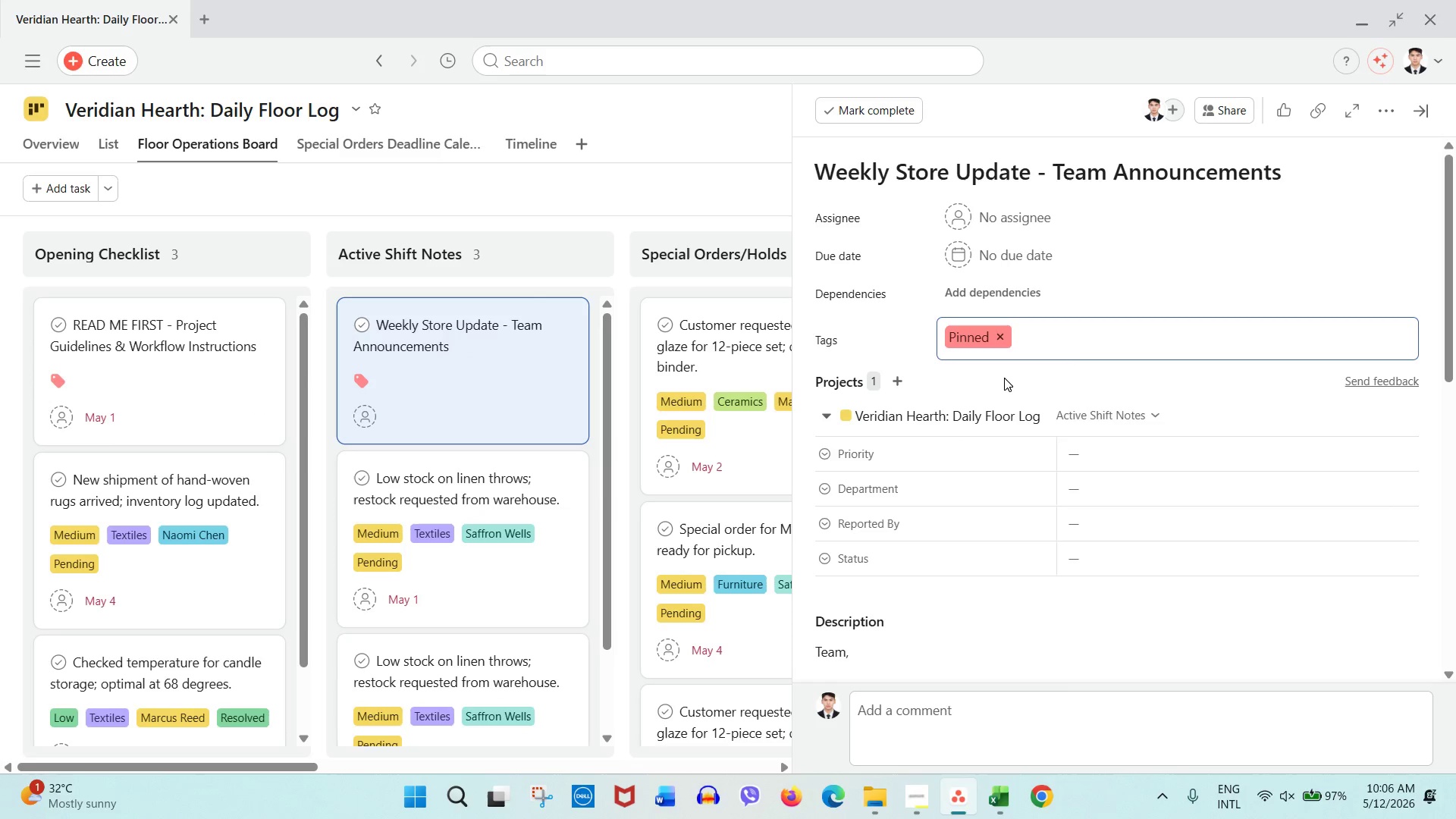 
scroll: coordinate [850, 379], scroll_direction: down, amount: 3.0
 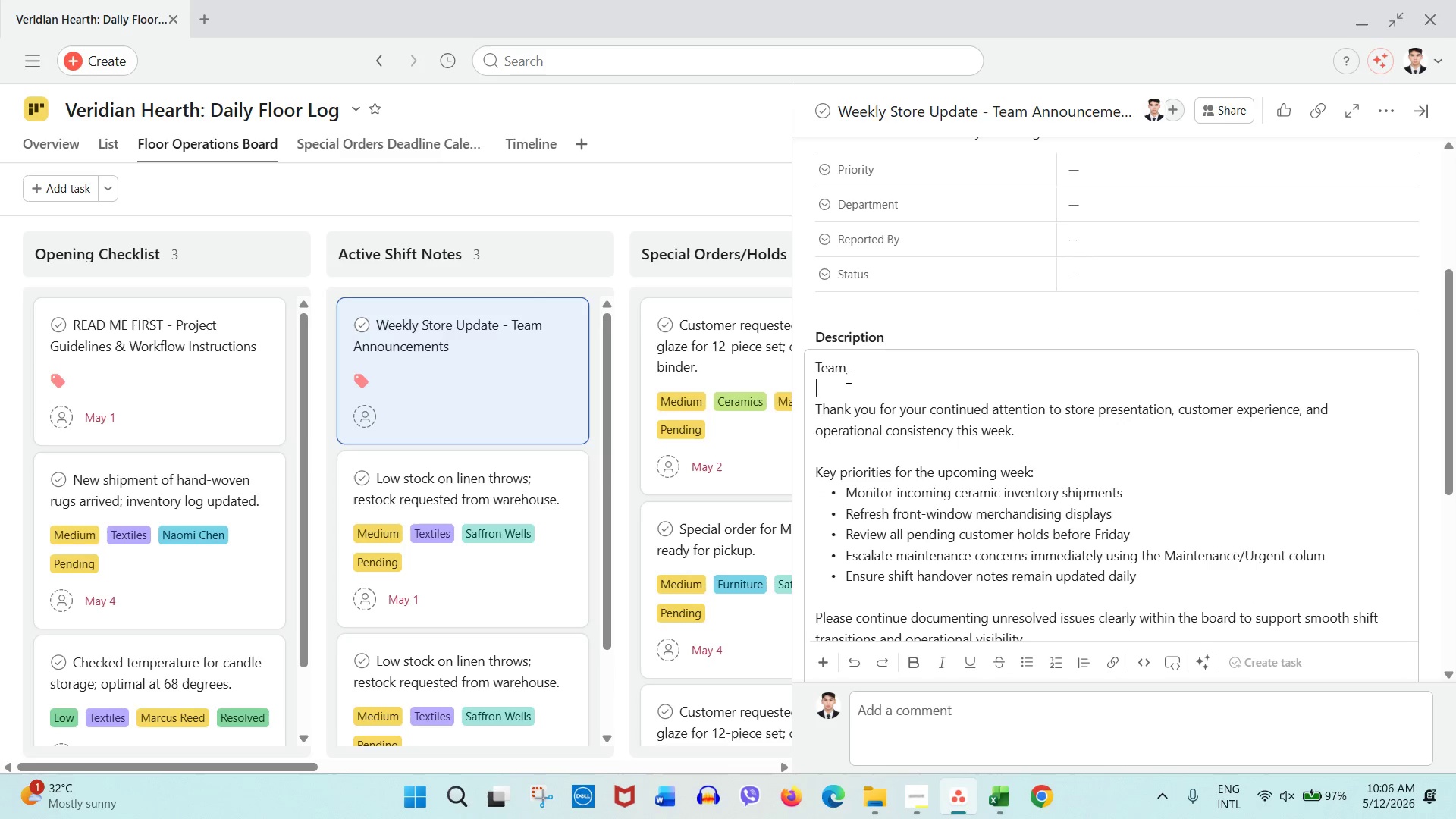 
double_click([845, 370])
 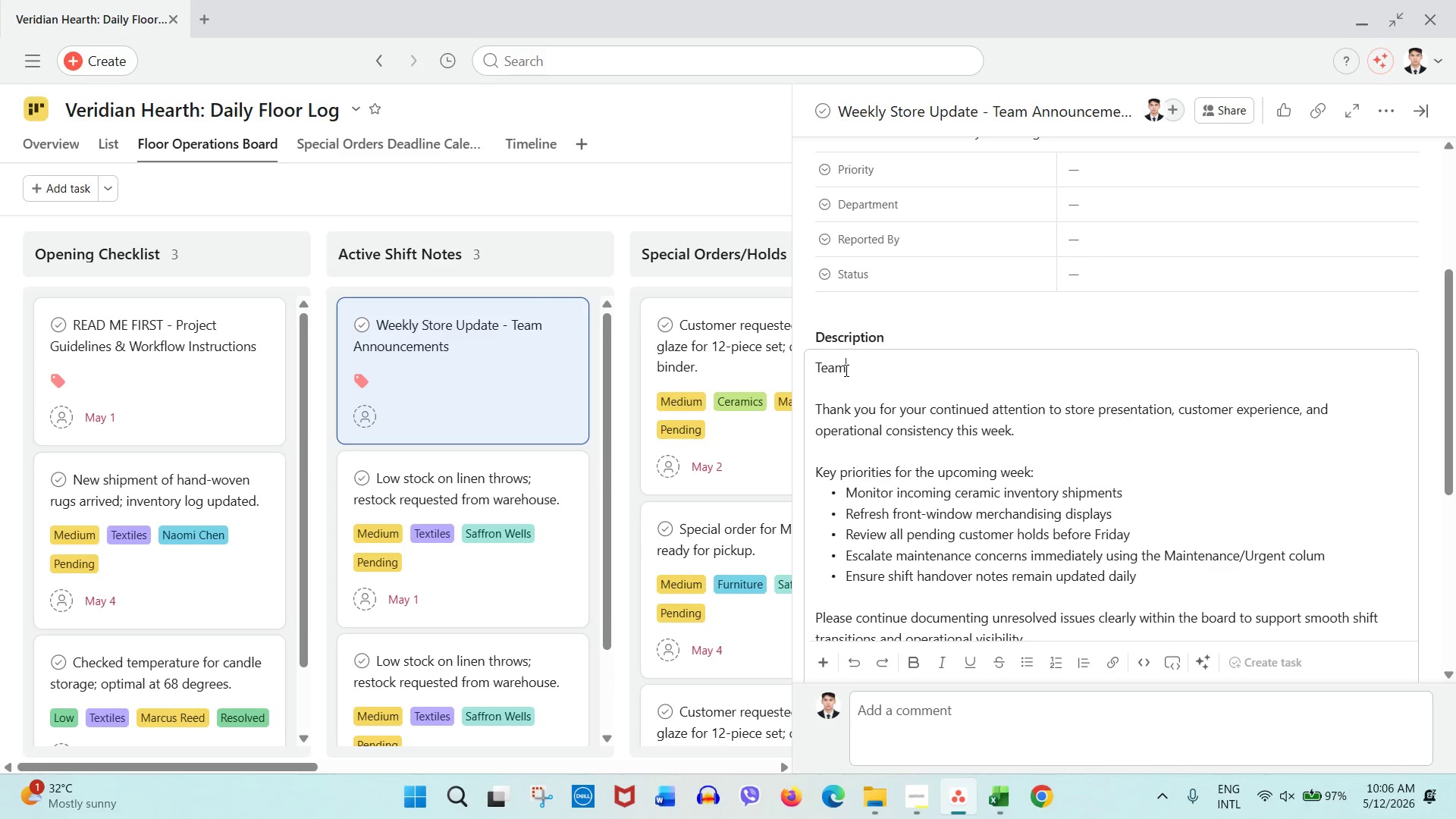 
triple_click([845, 370])
 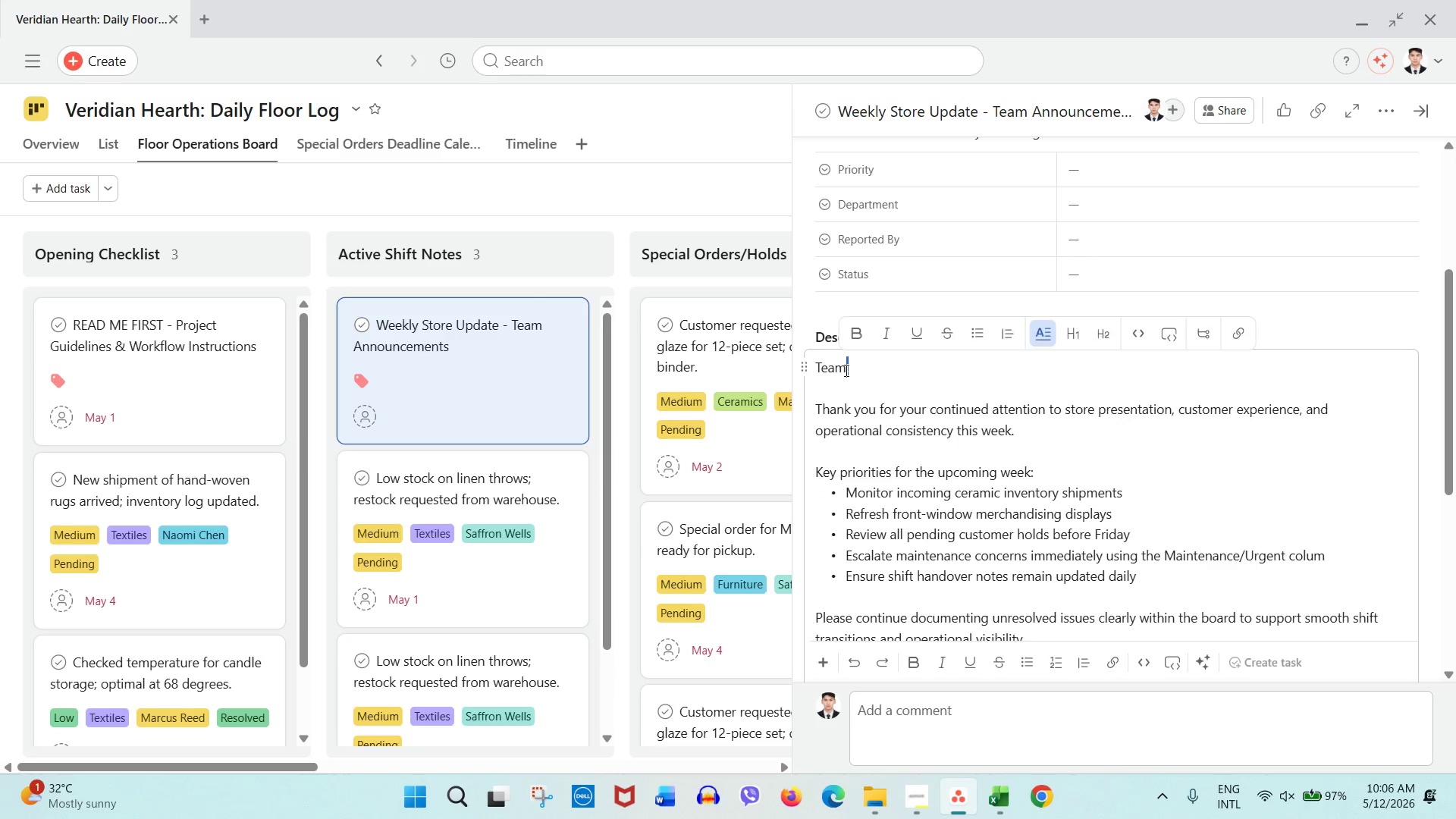 
triple_click([845, 370])
 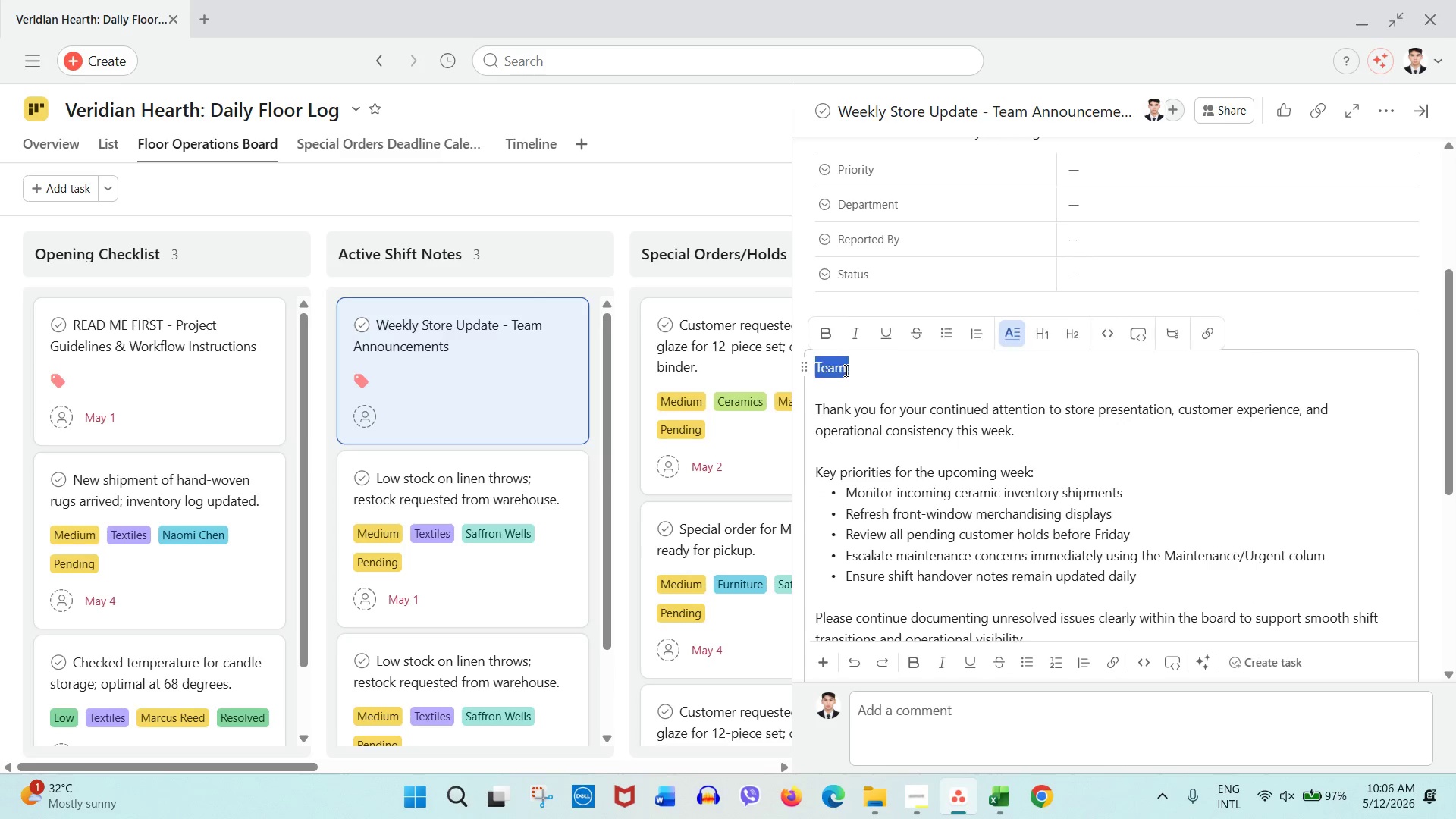 
key(Control+B)
 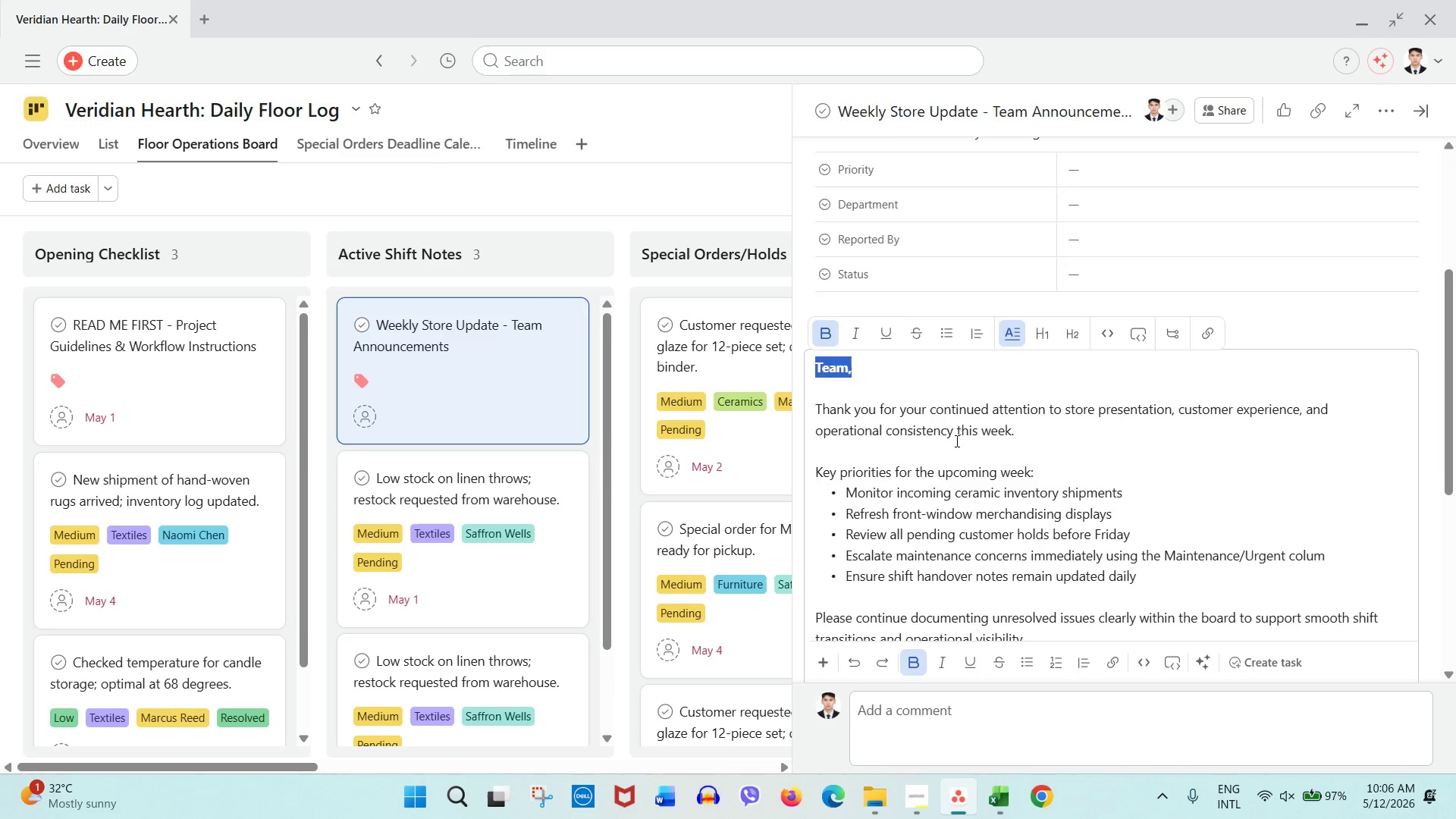 
scroll: coordinate [956, 441], scroll_direction: down, amount: 5.0
 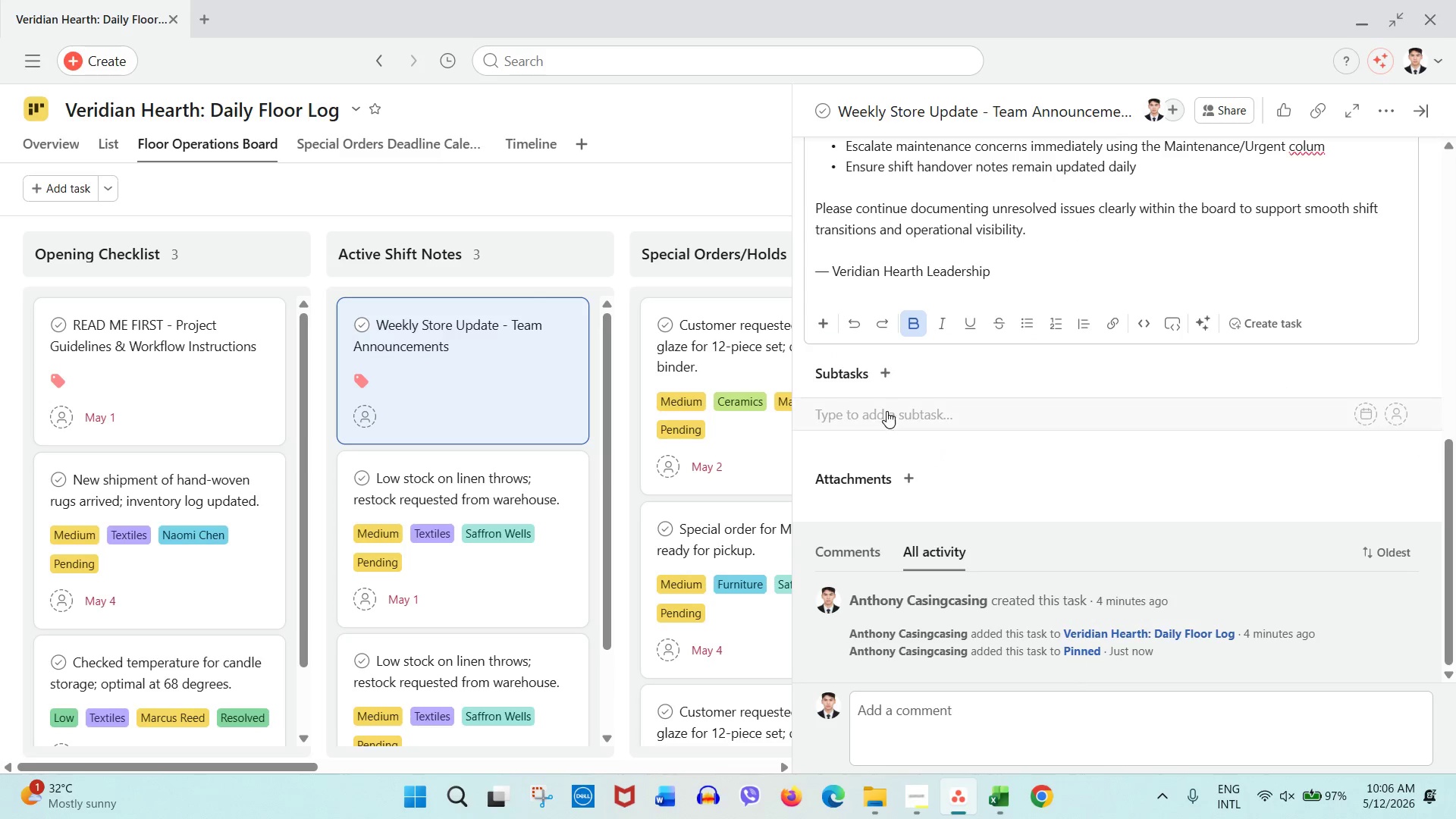 
scroll: coordinate [896, 394], scroll_direction: up, amount: 1.0
 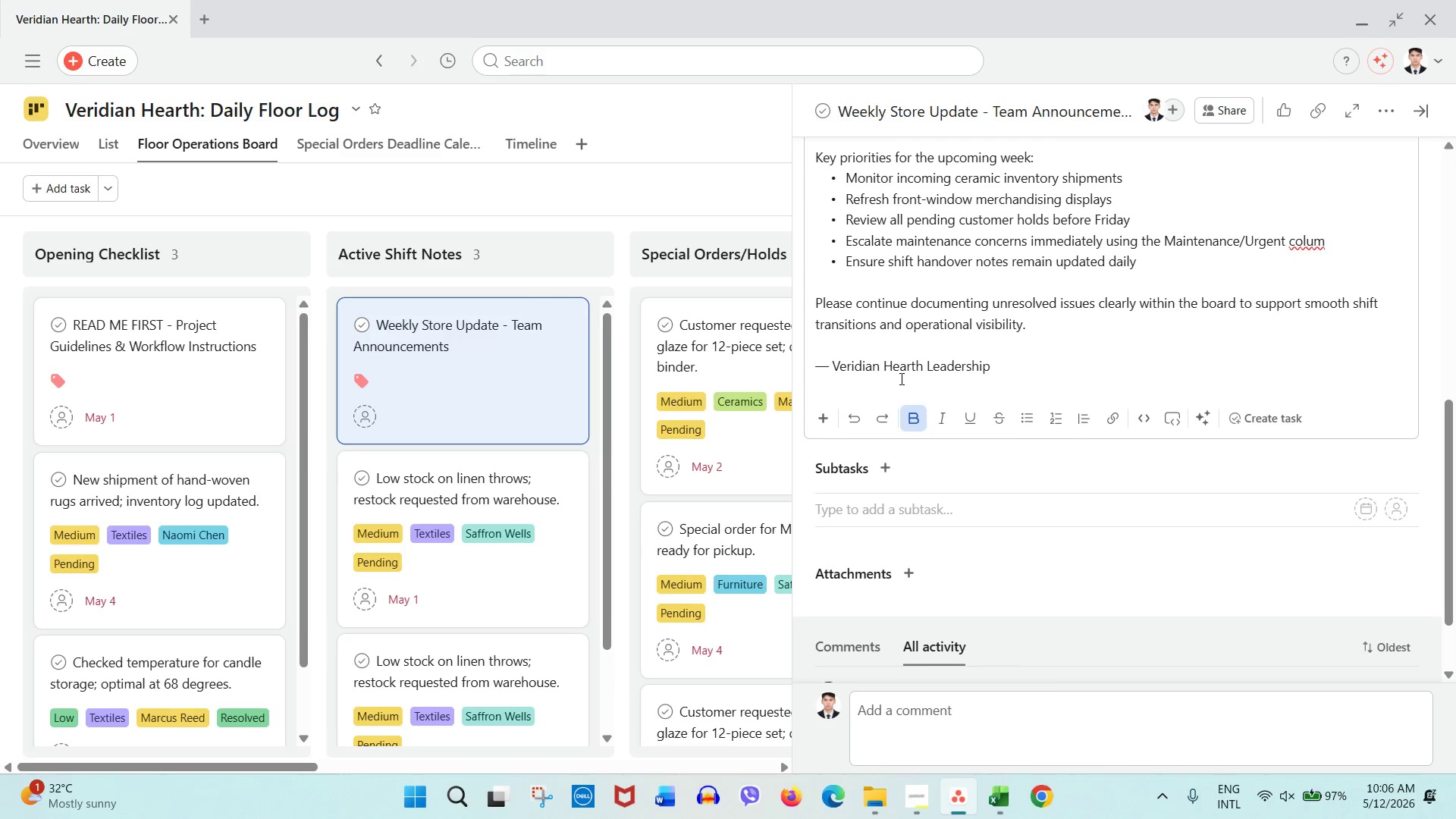 
double_click([900, 378])
 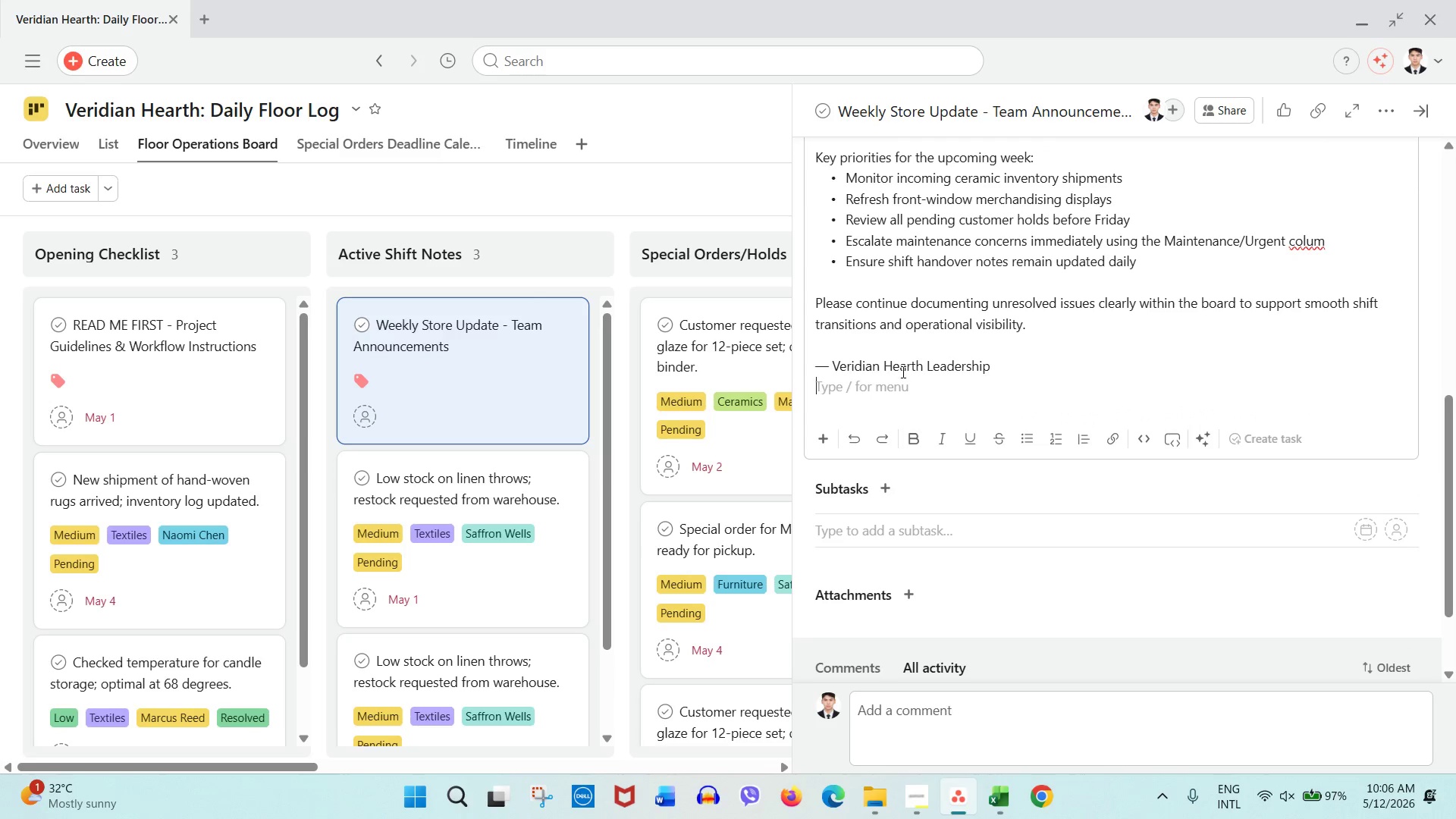 
triple_click([902, 372])
 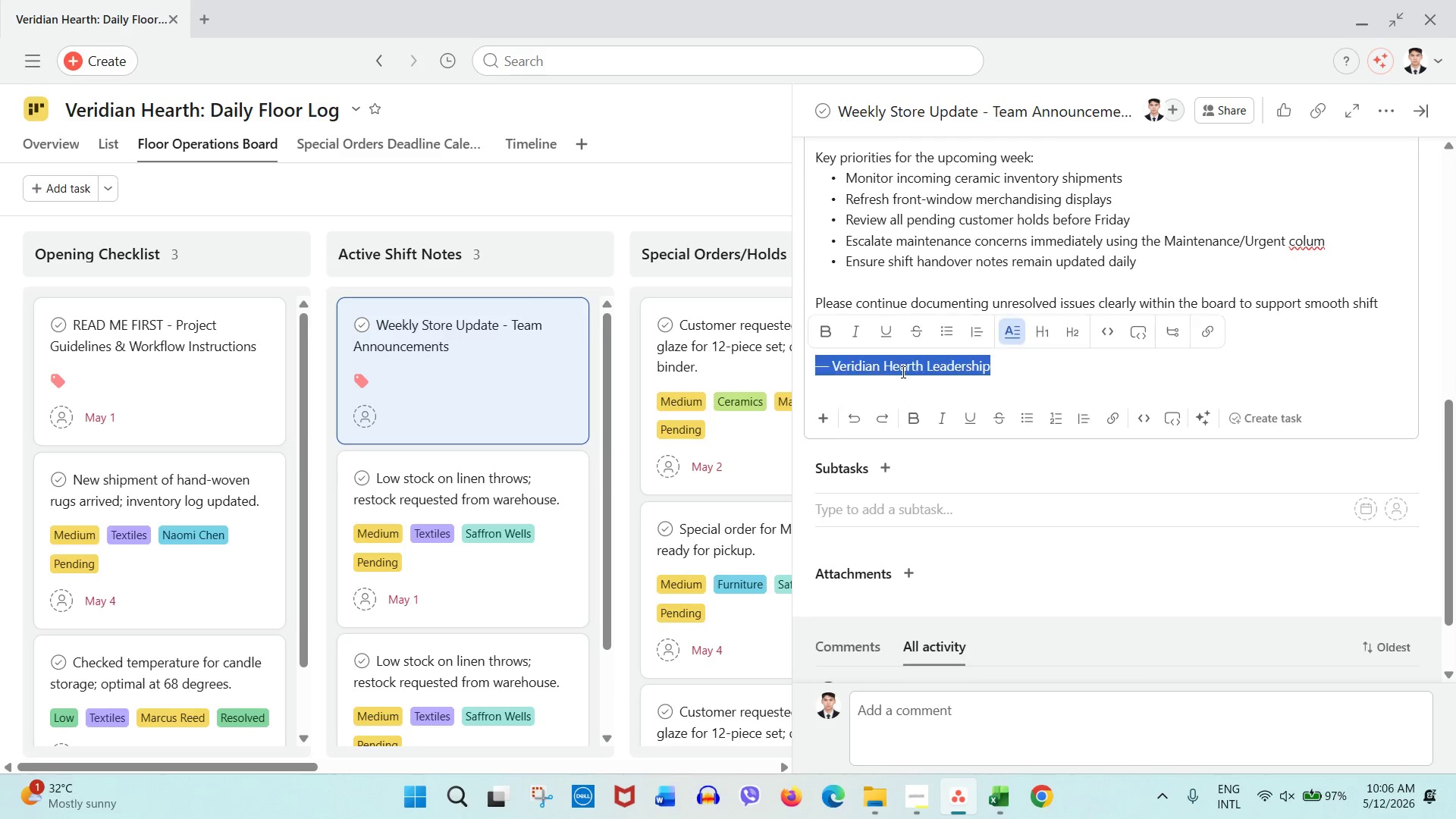 
triple_click([902, 372])
 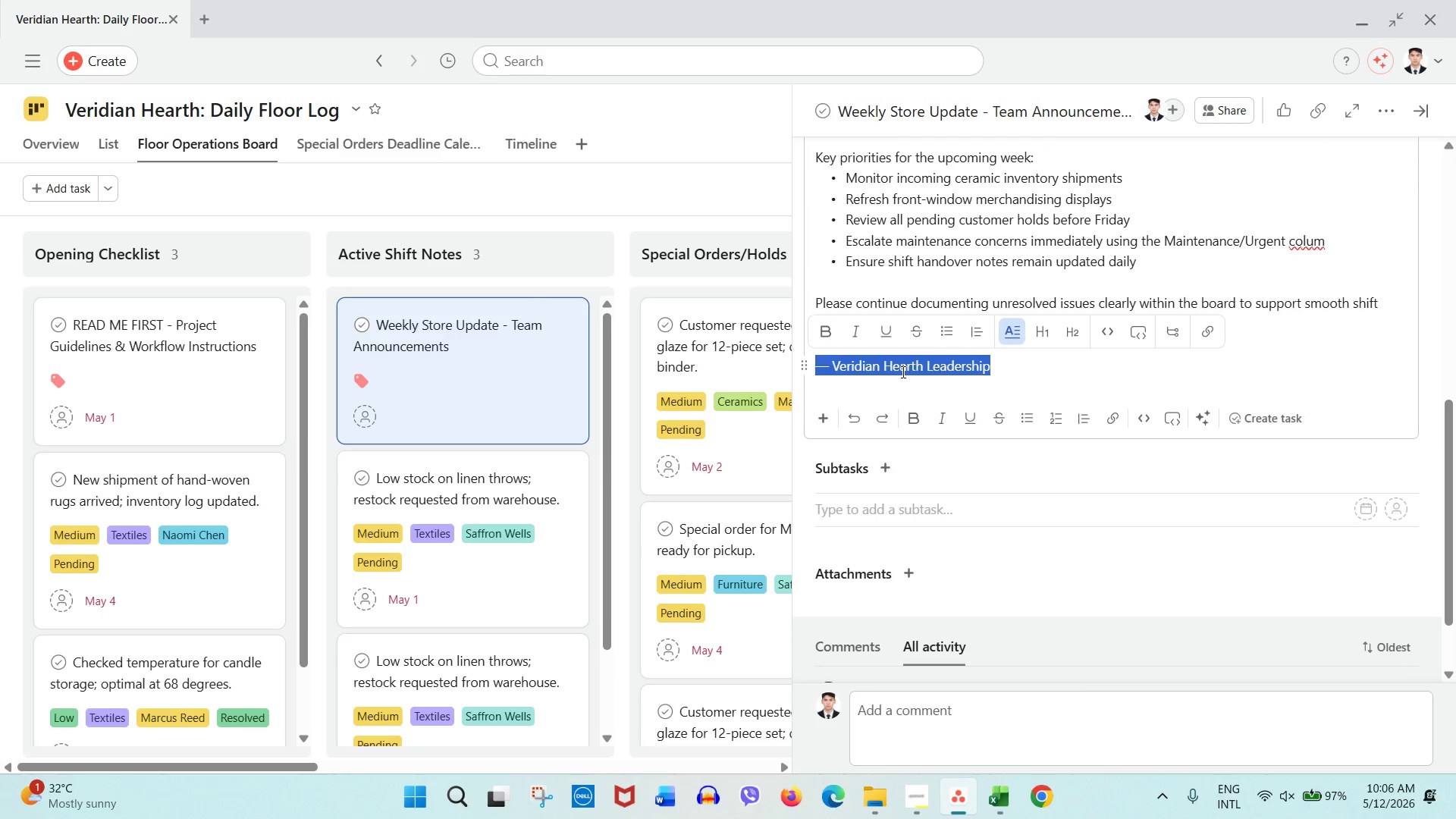 
triple_click([902, 372])
 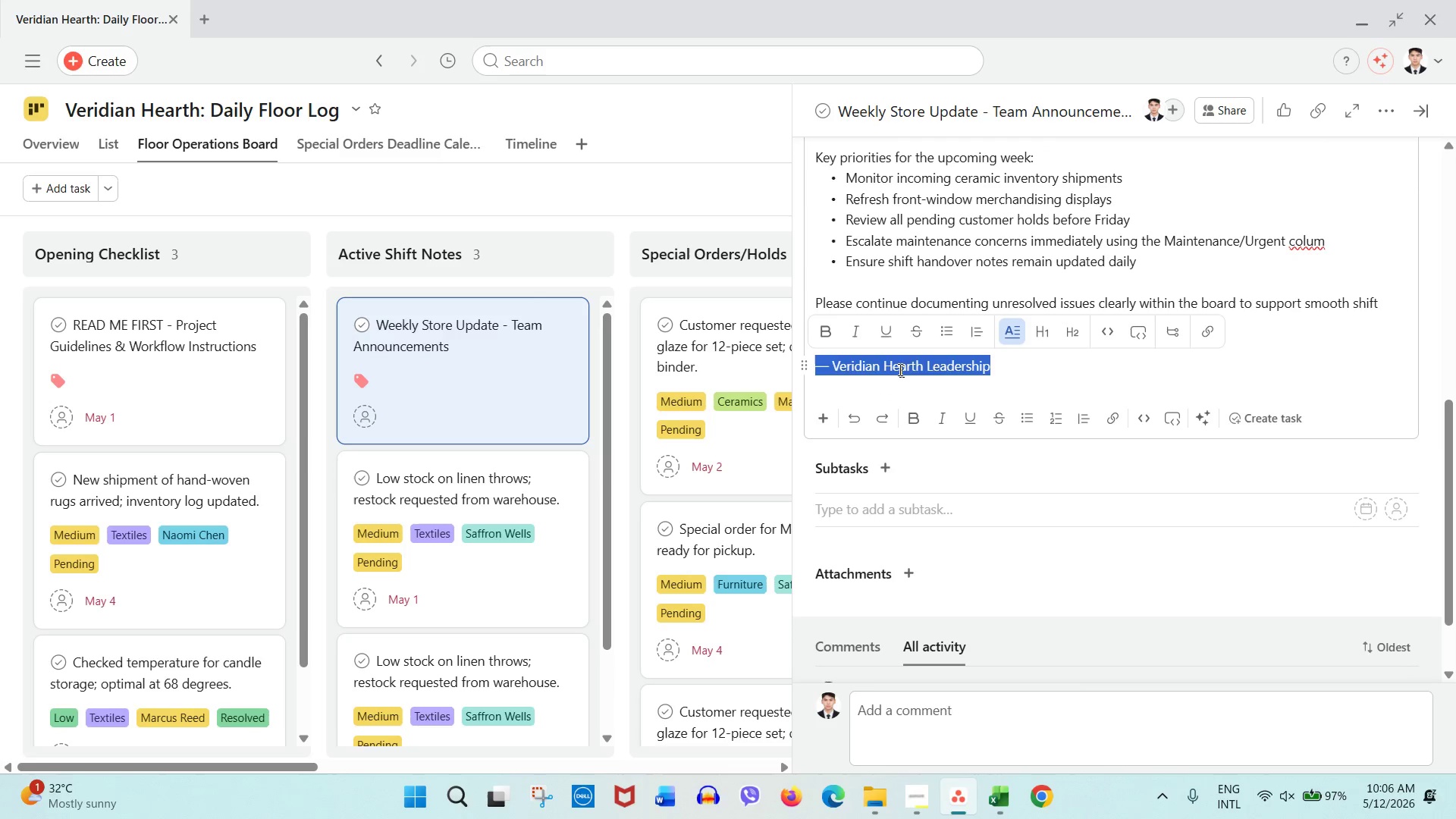 
key(Control+ControlLeft)
 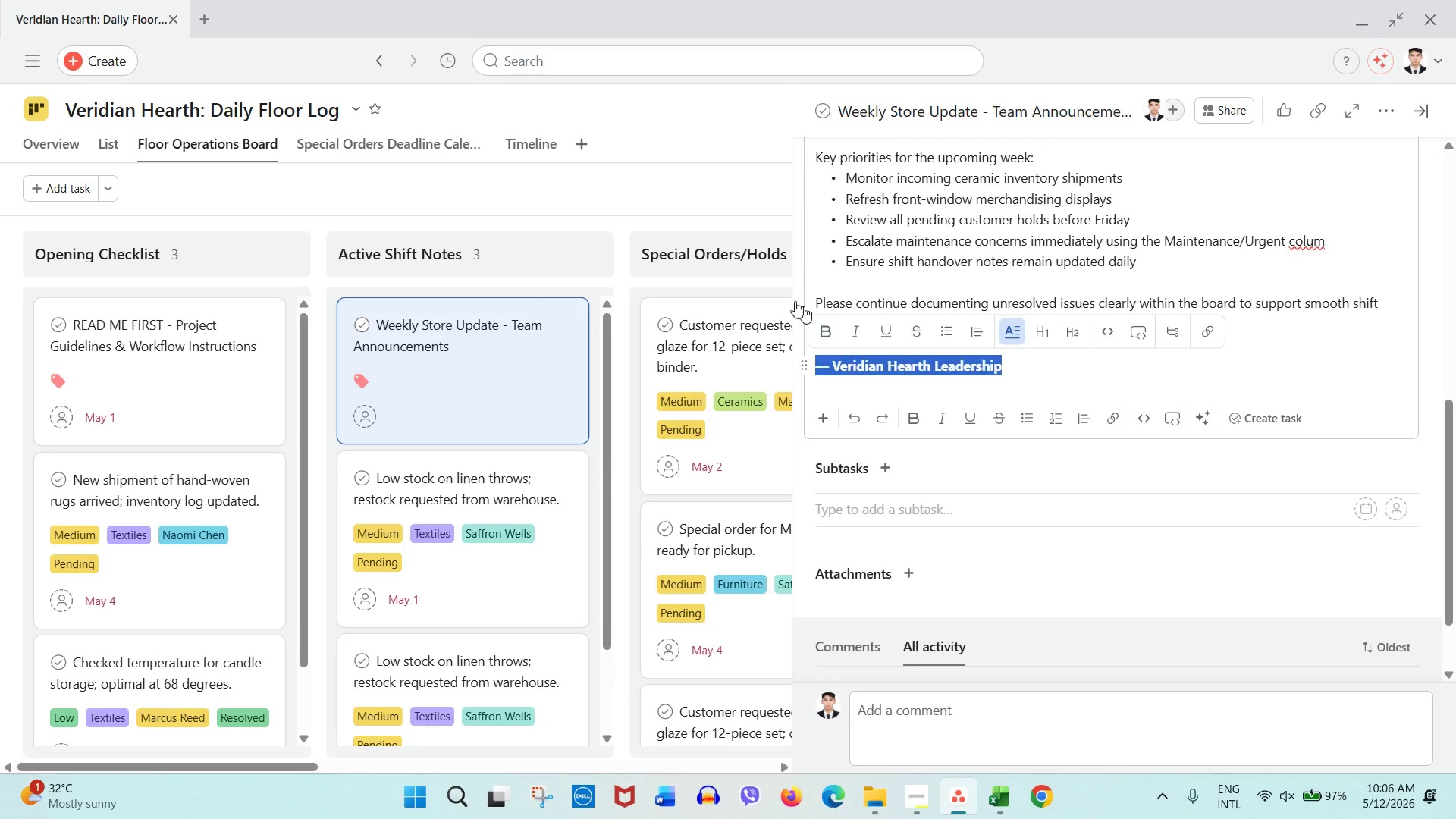 
key(Control+B)
 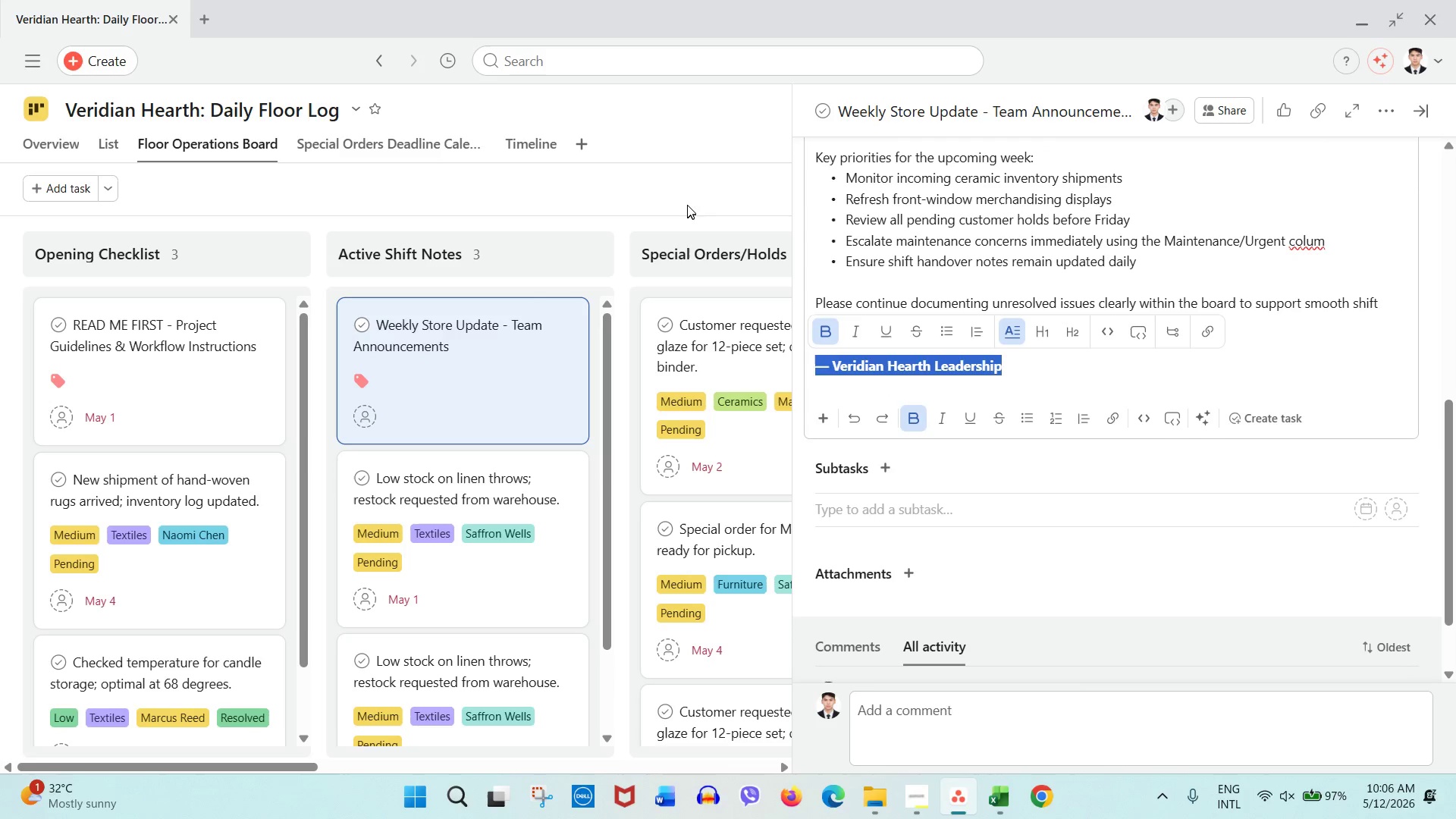 
left_click([687, 203])
 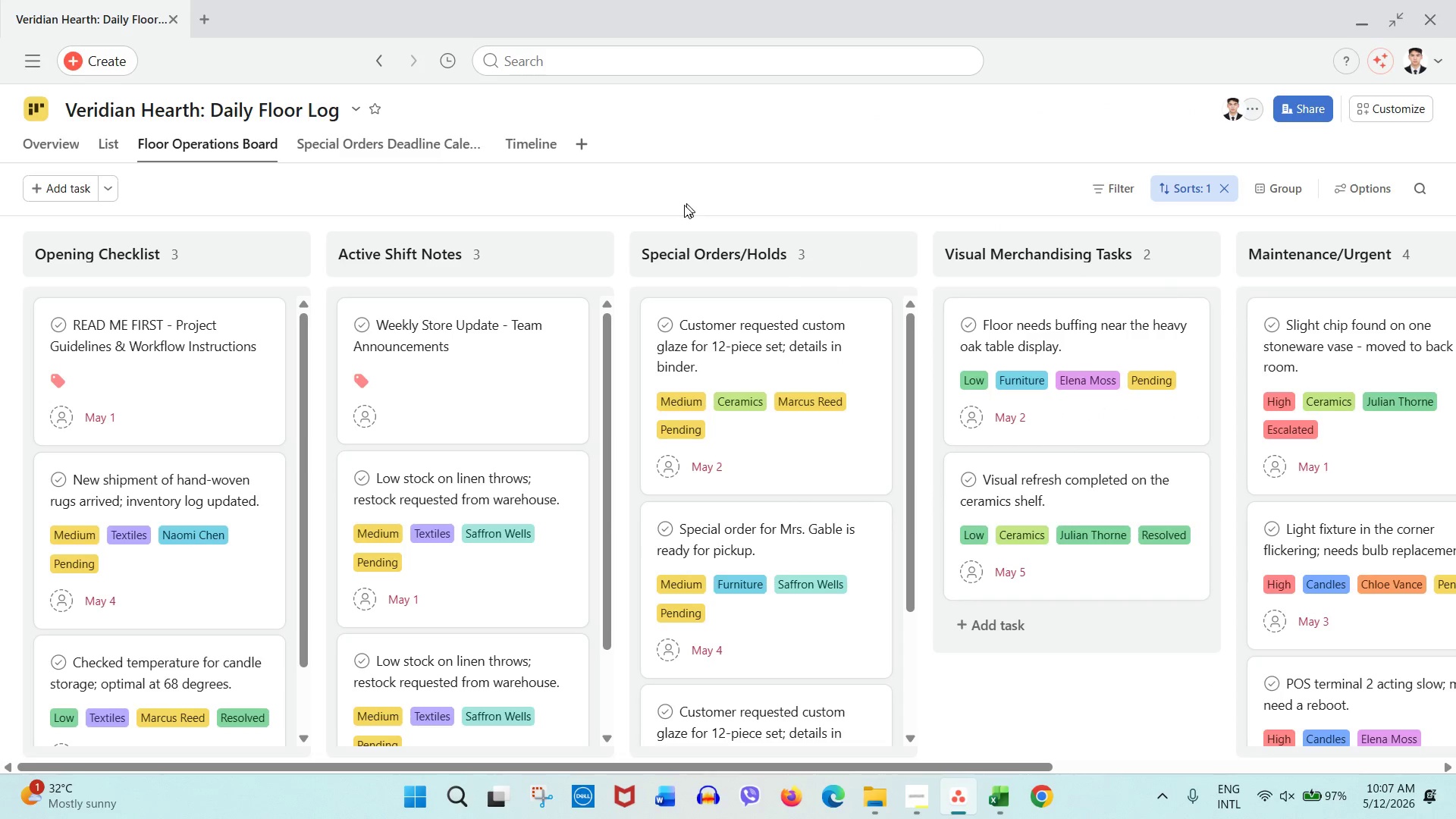 
left_click([492, 325])
 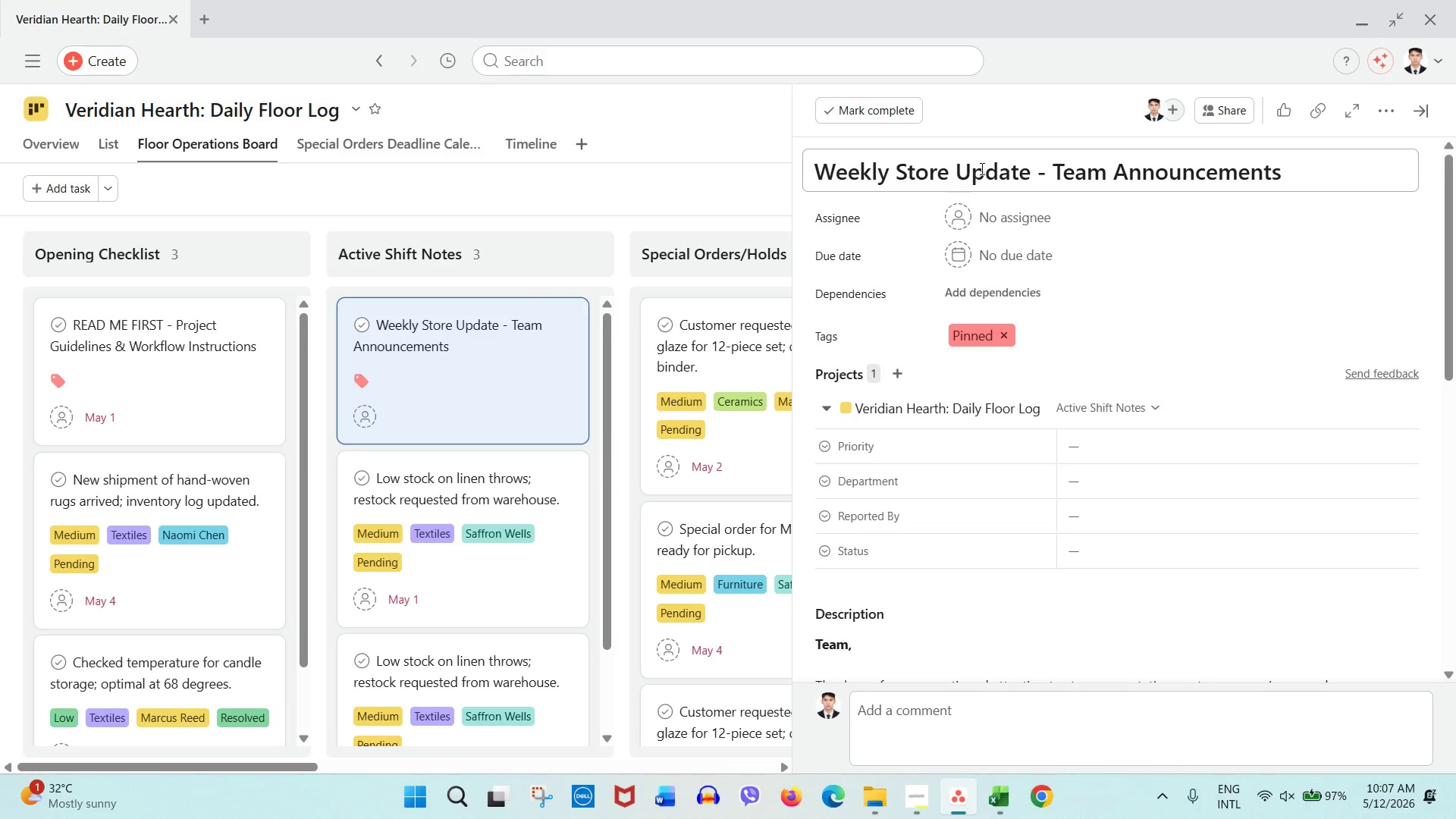 
double_click([984, 172])
 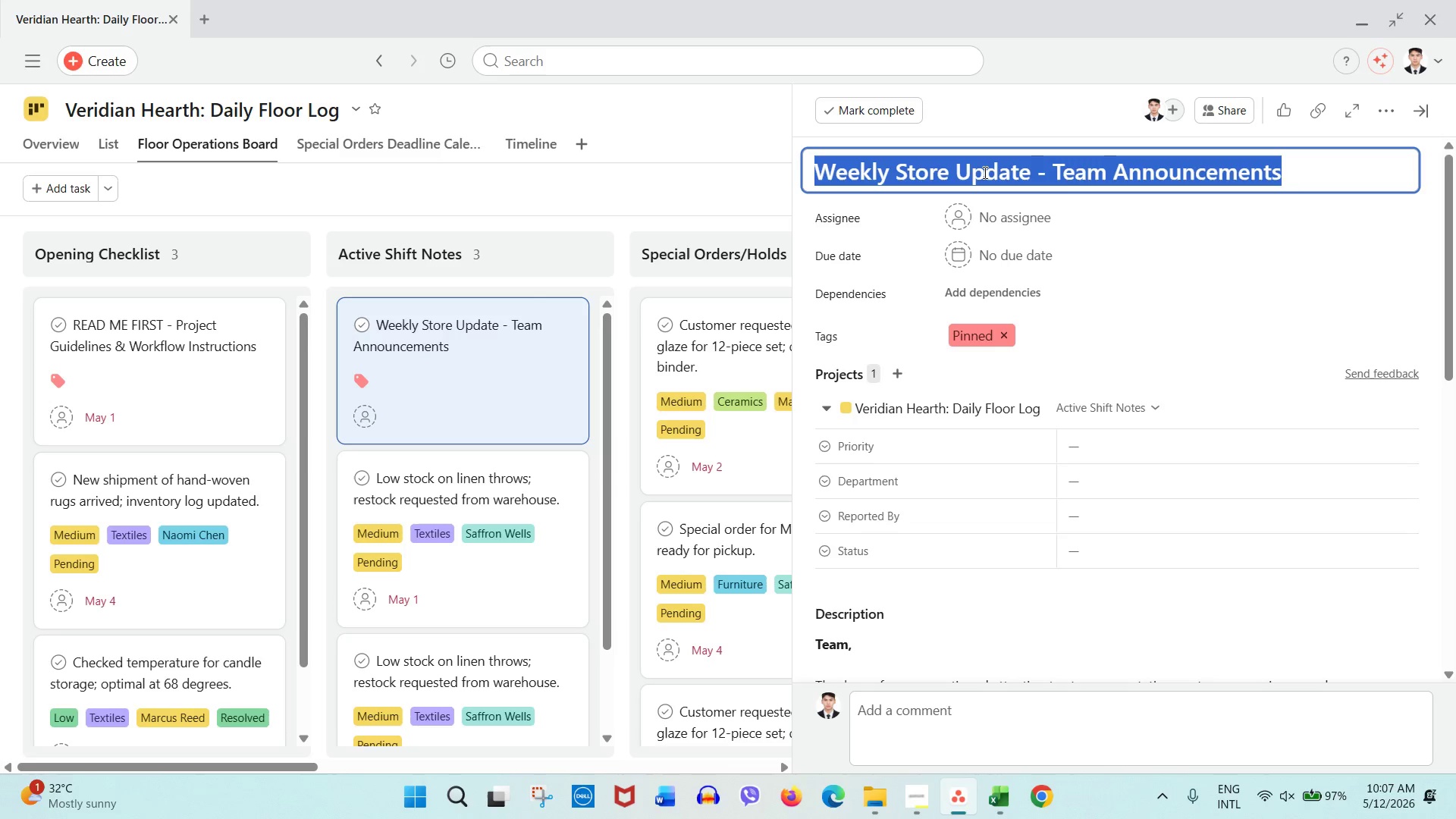 
triple_click([984, 172])
 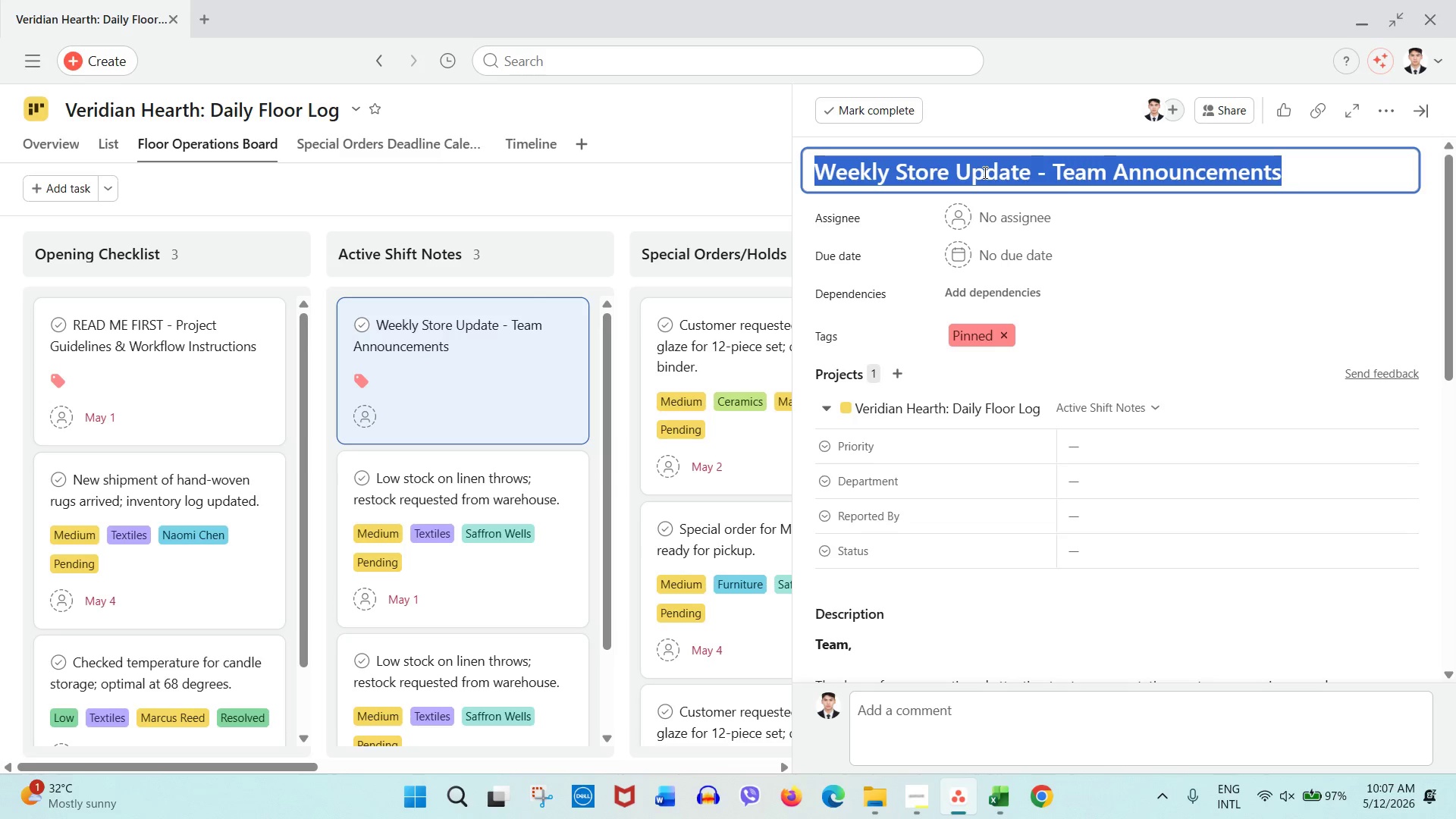 
key(Control+B)
 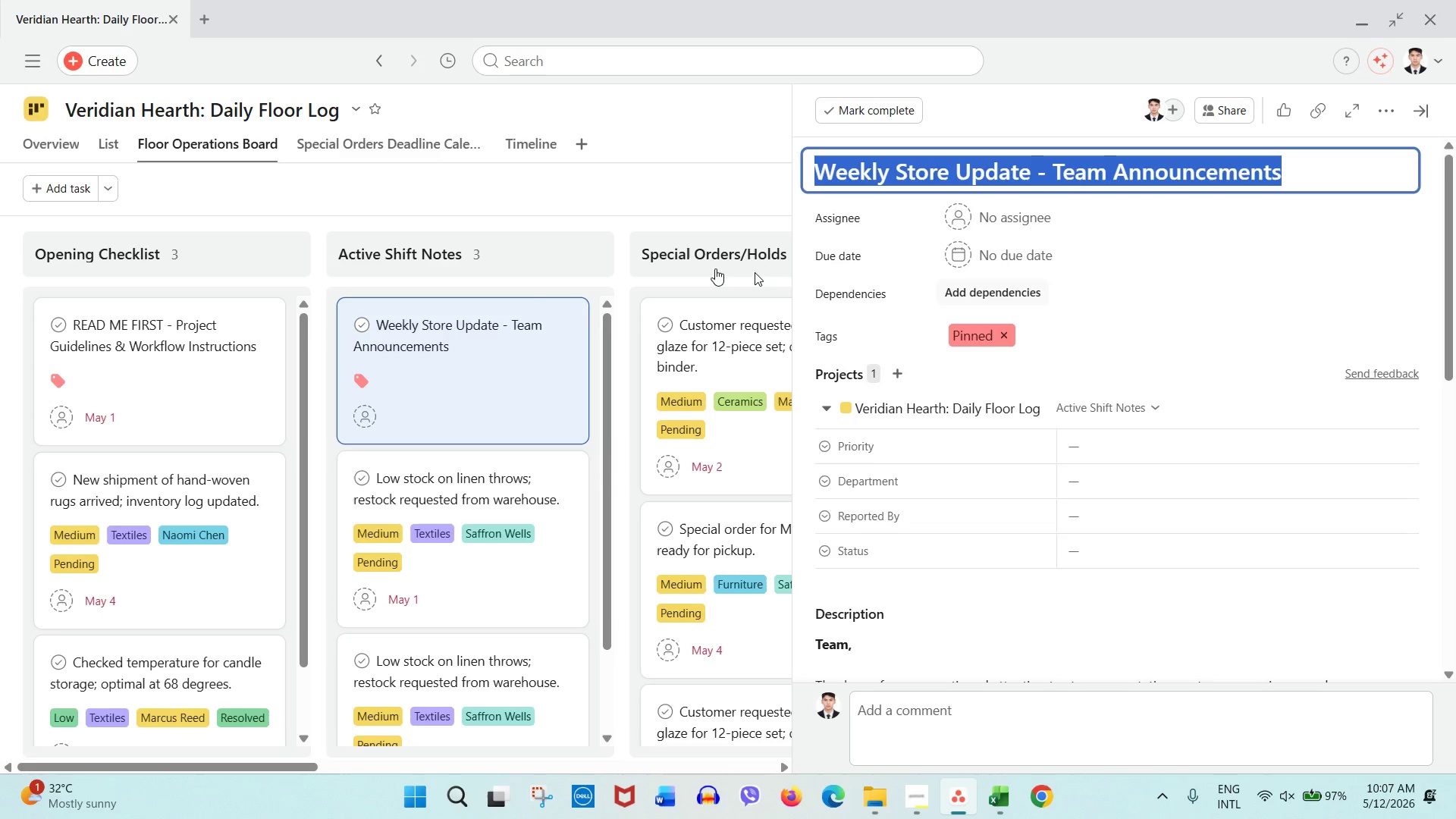 
left_click([646, 246])
 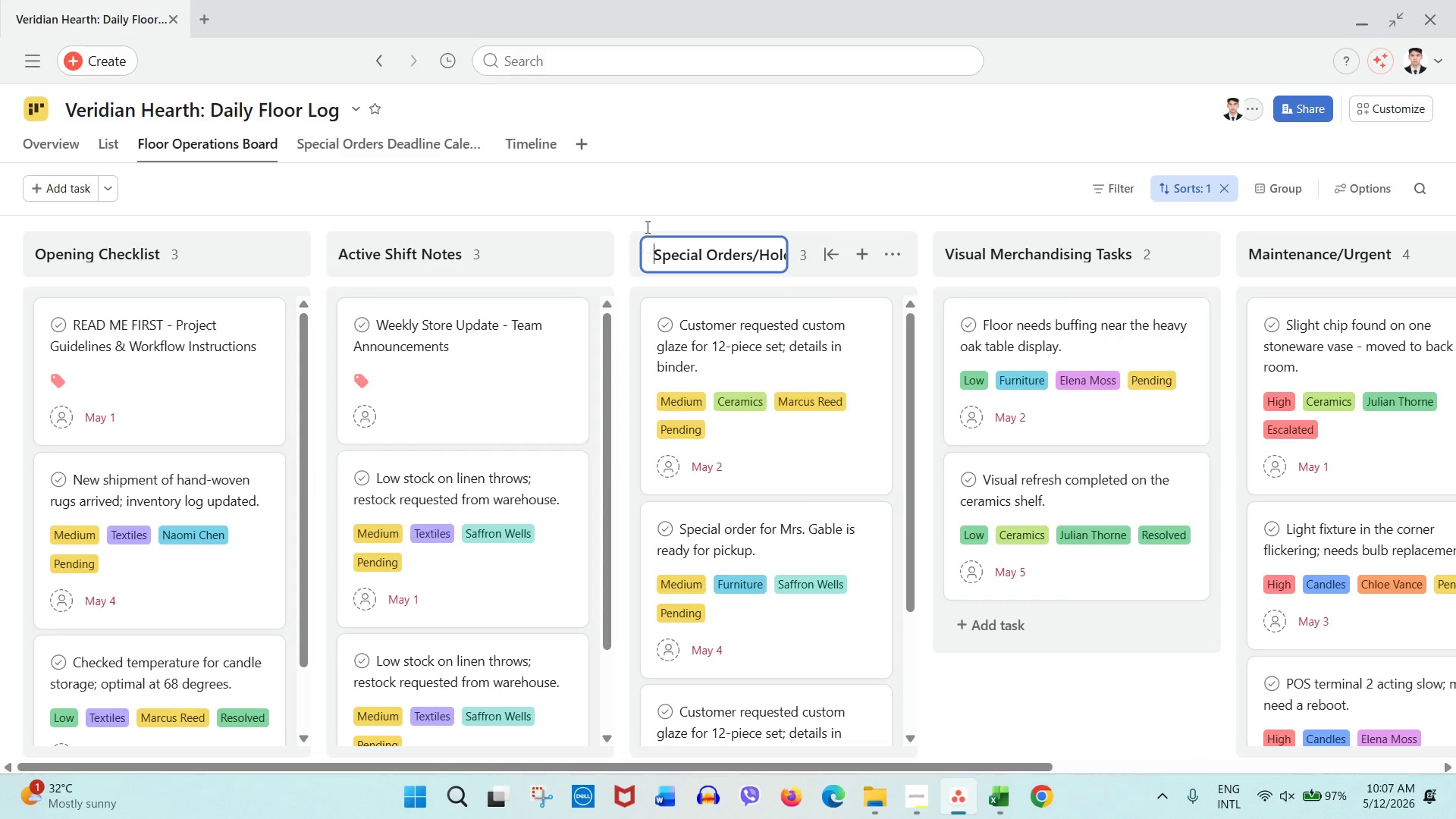 
left_click([646, 195])
 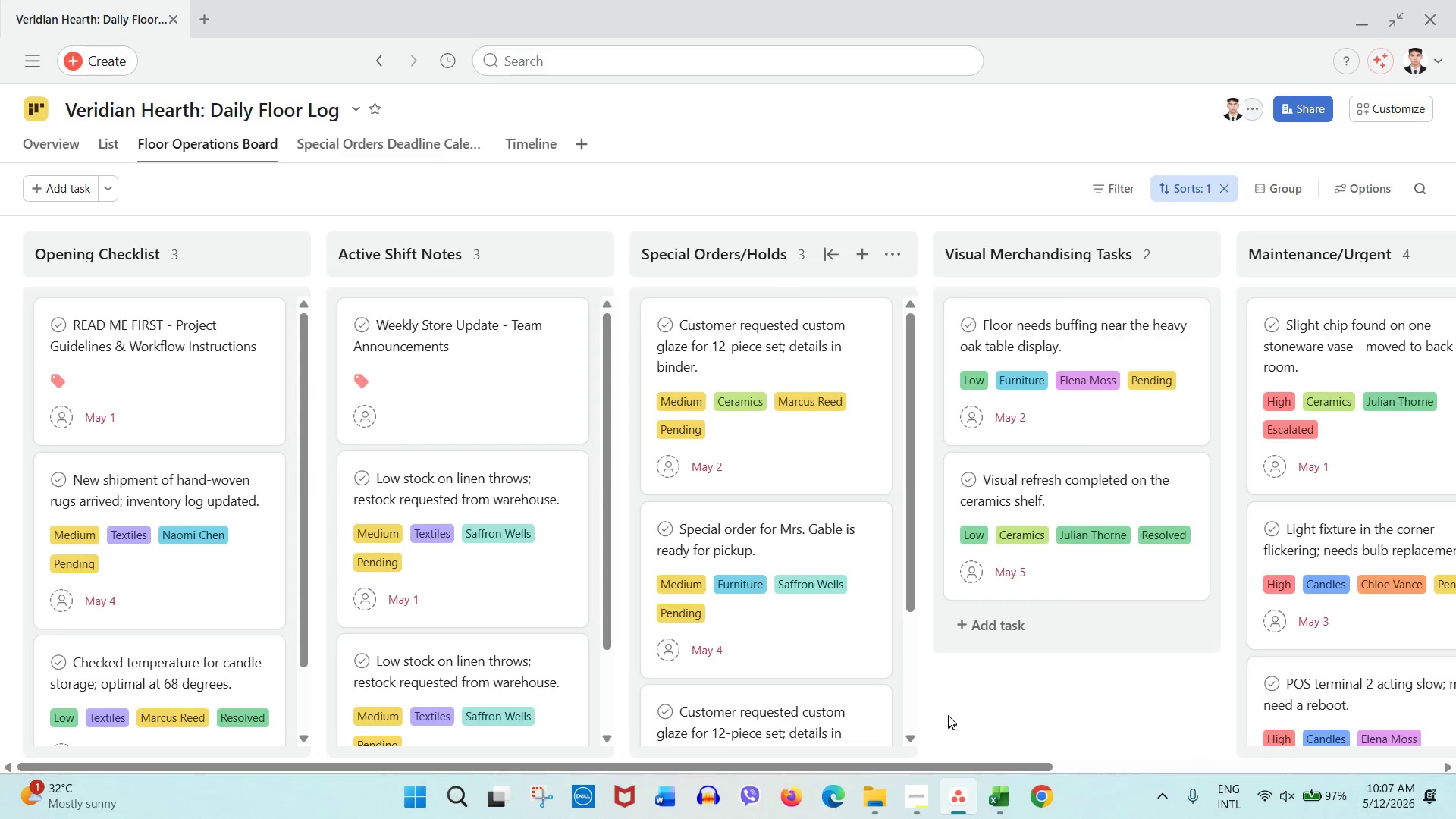 
wait(10.56)
 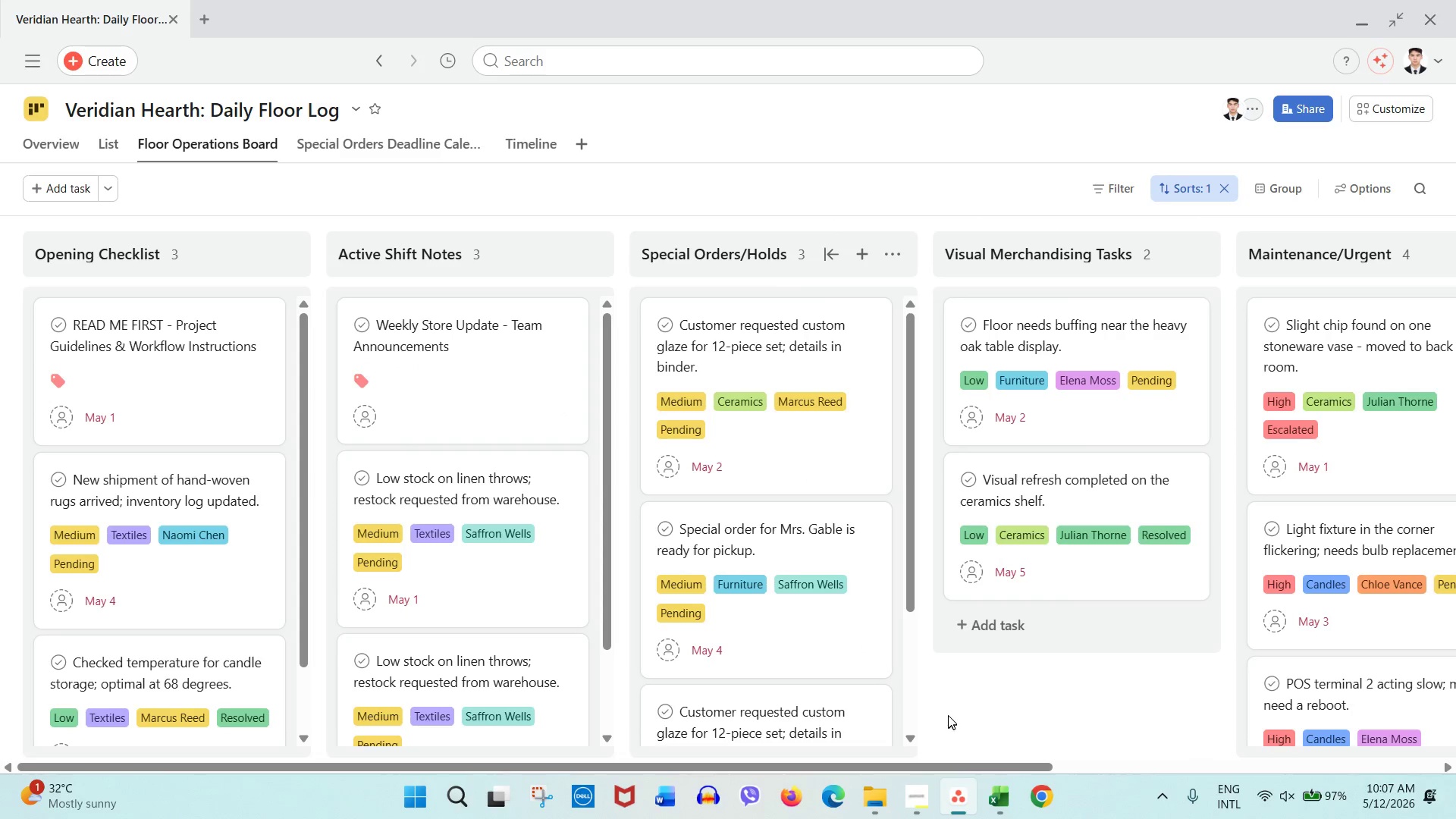 
left_click([166, 340])
 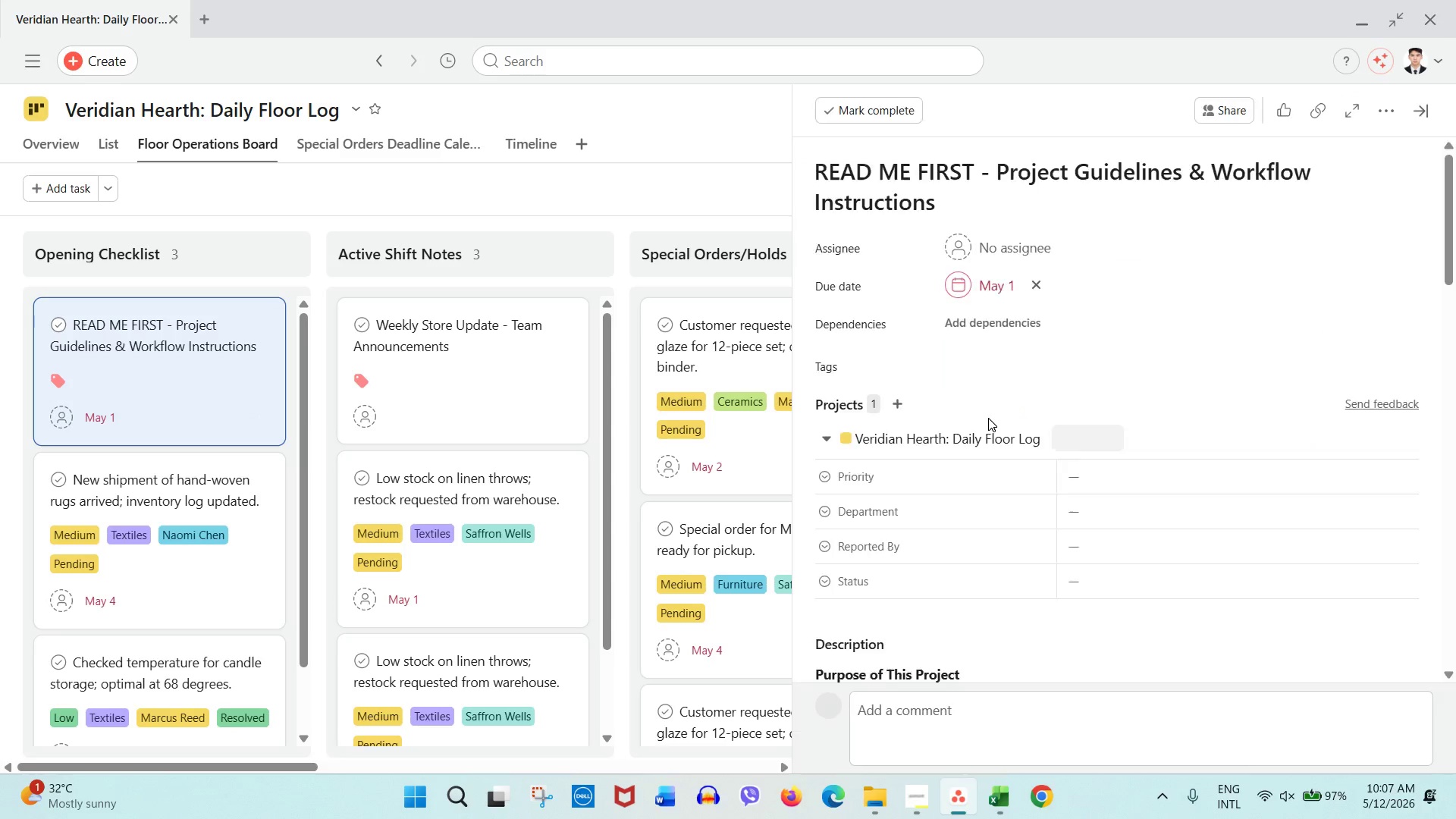 
scroll: coordinate [987, 435], scroll_direction: down, amount: 4.0
 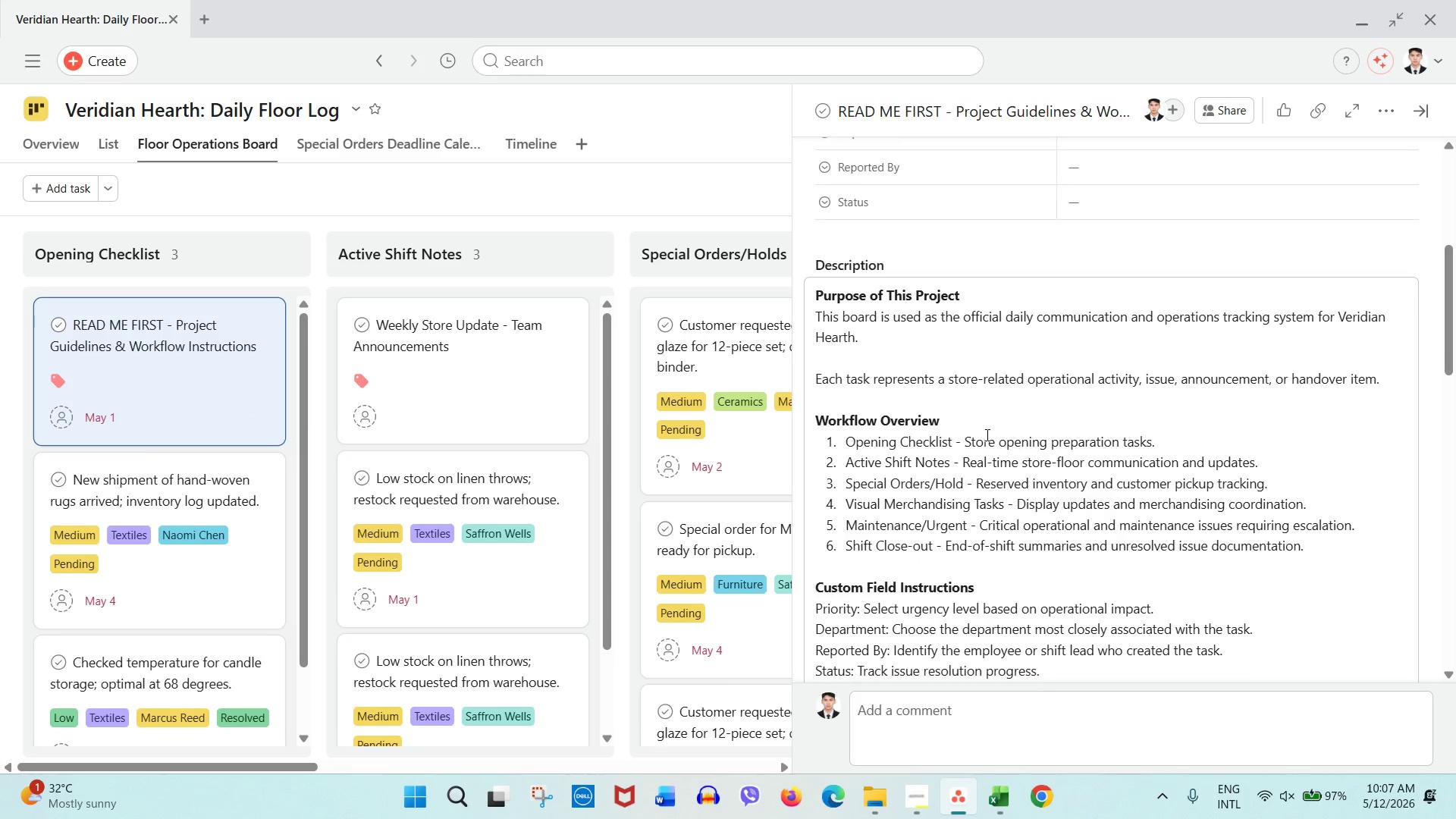 
left_click([986, 435])
 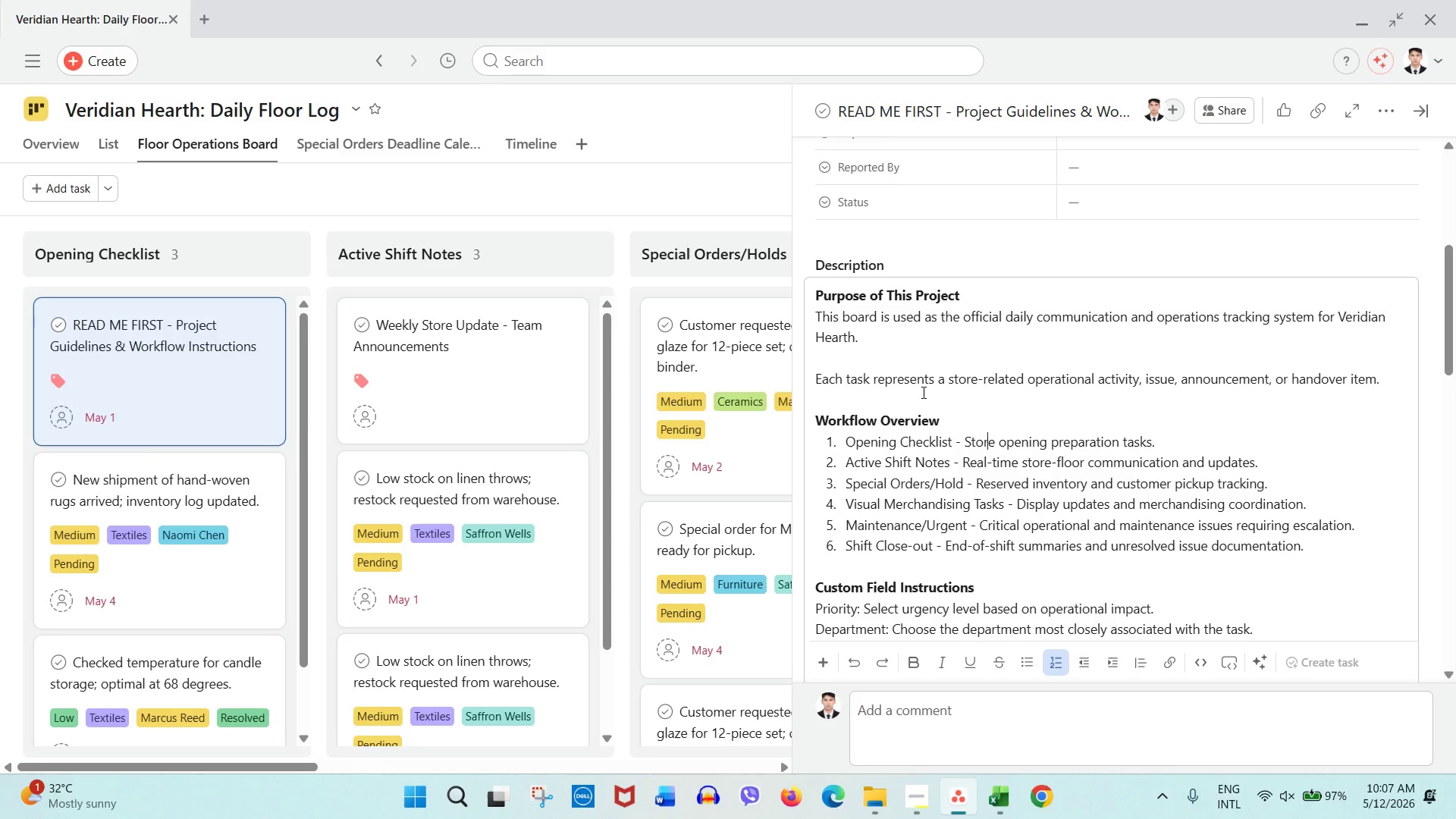 
left_click([922, 392])
 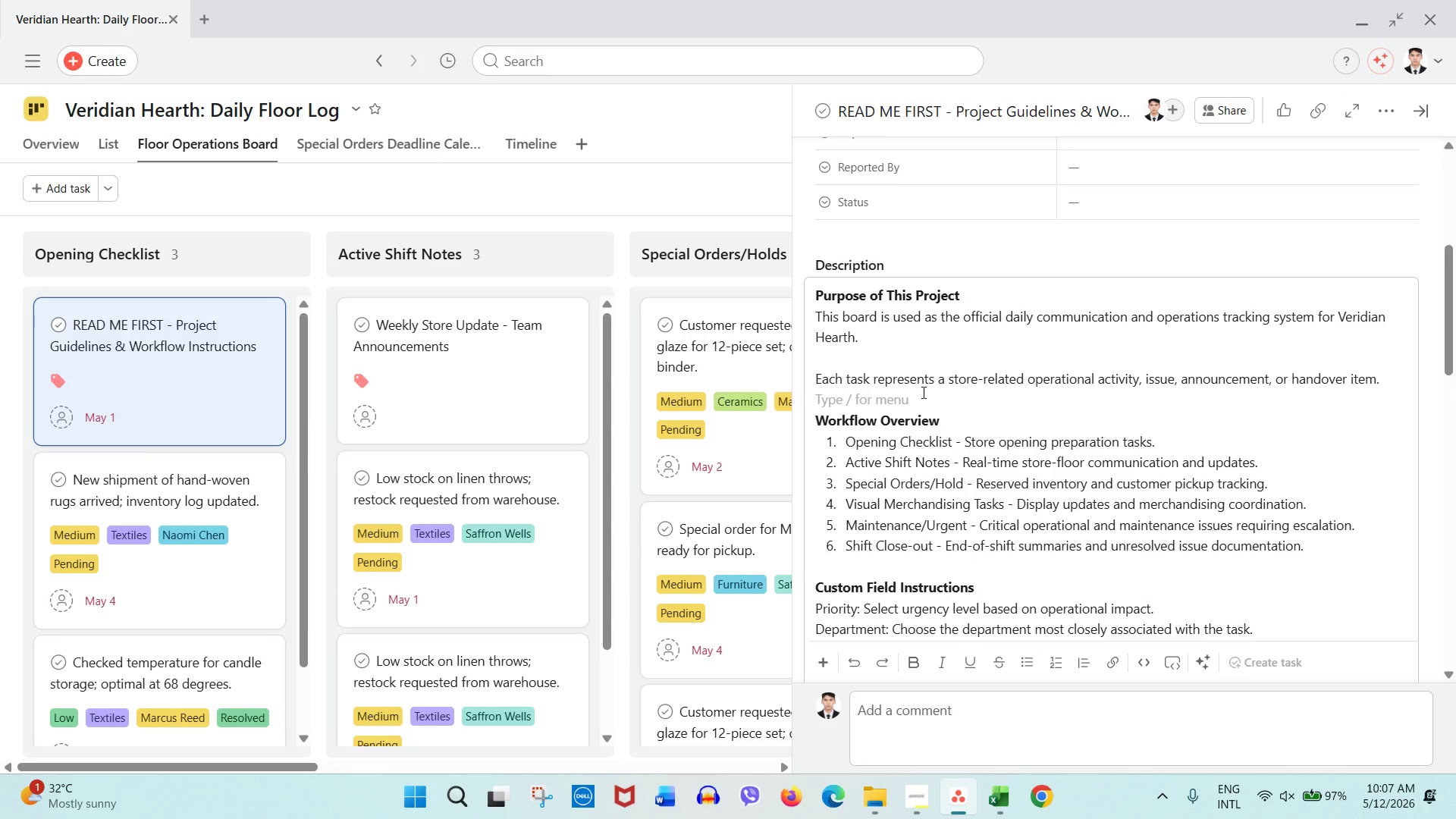 
key(Enter)
 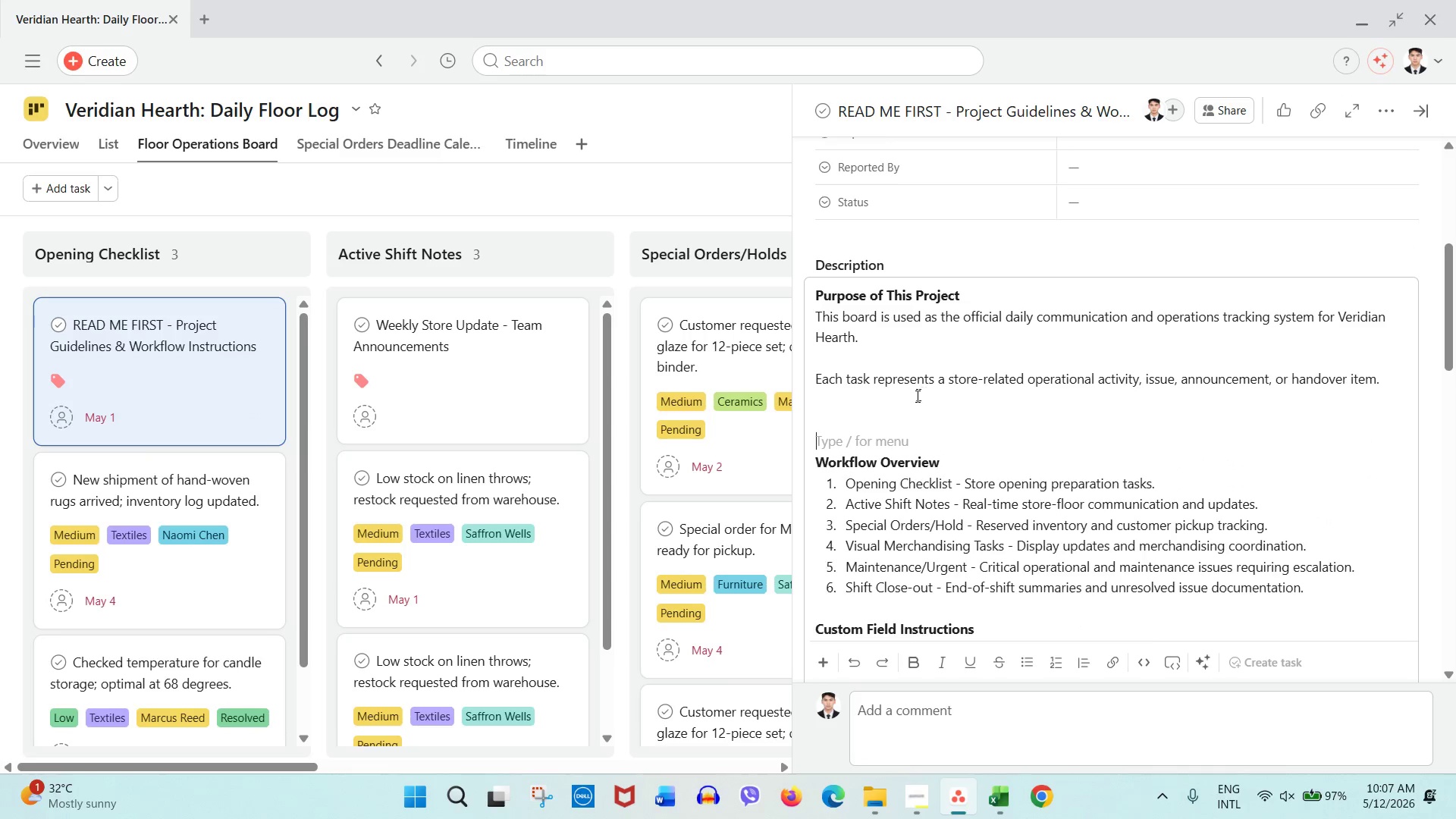 
key(Enter)
 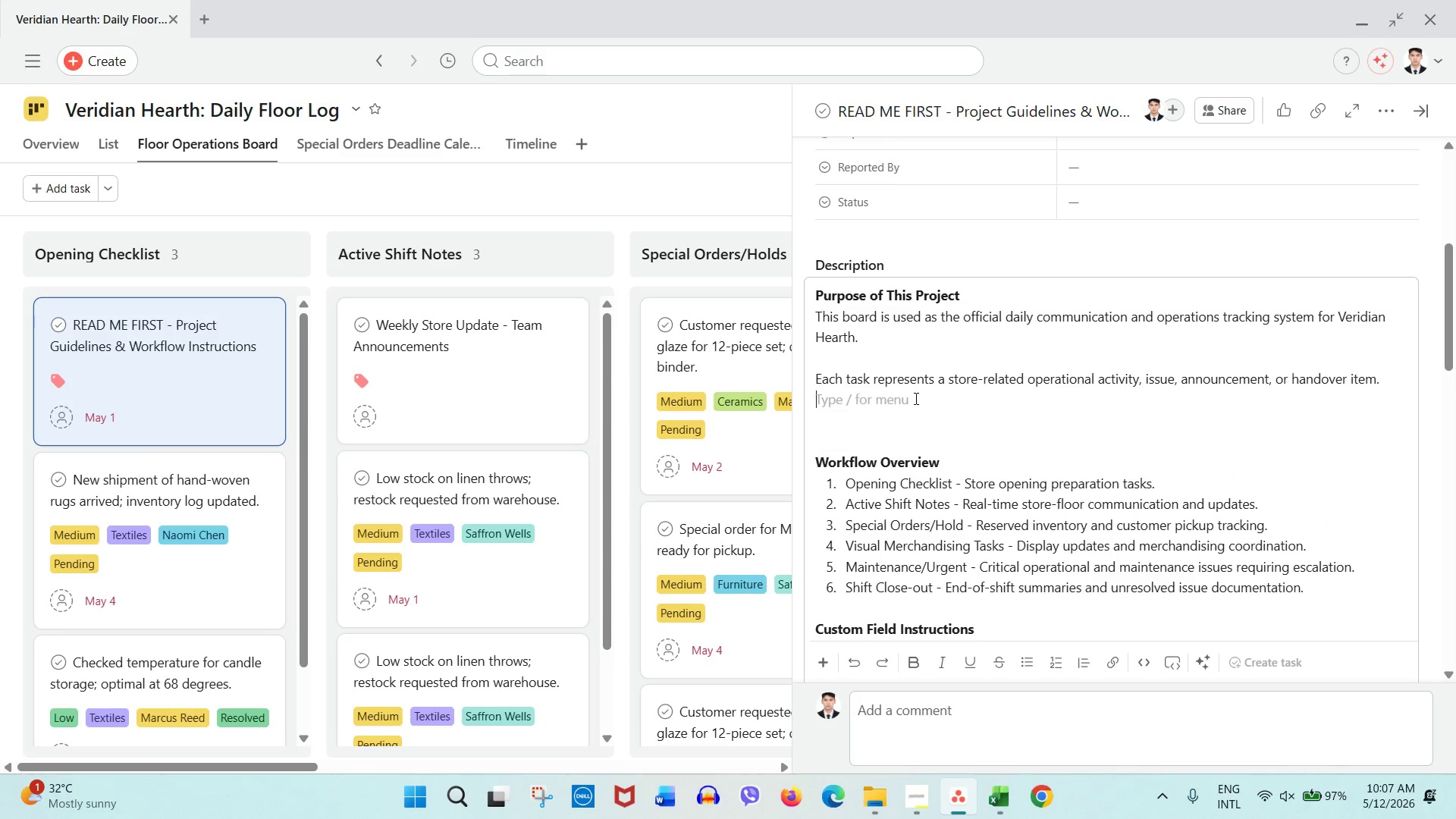 
left_click([915, 398])
 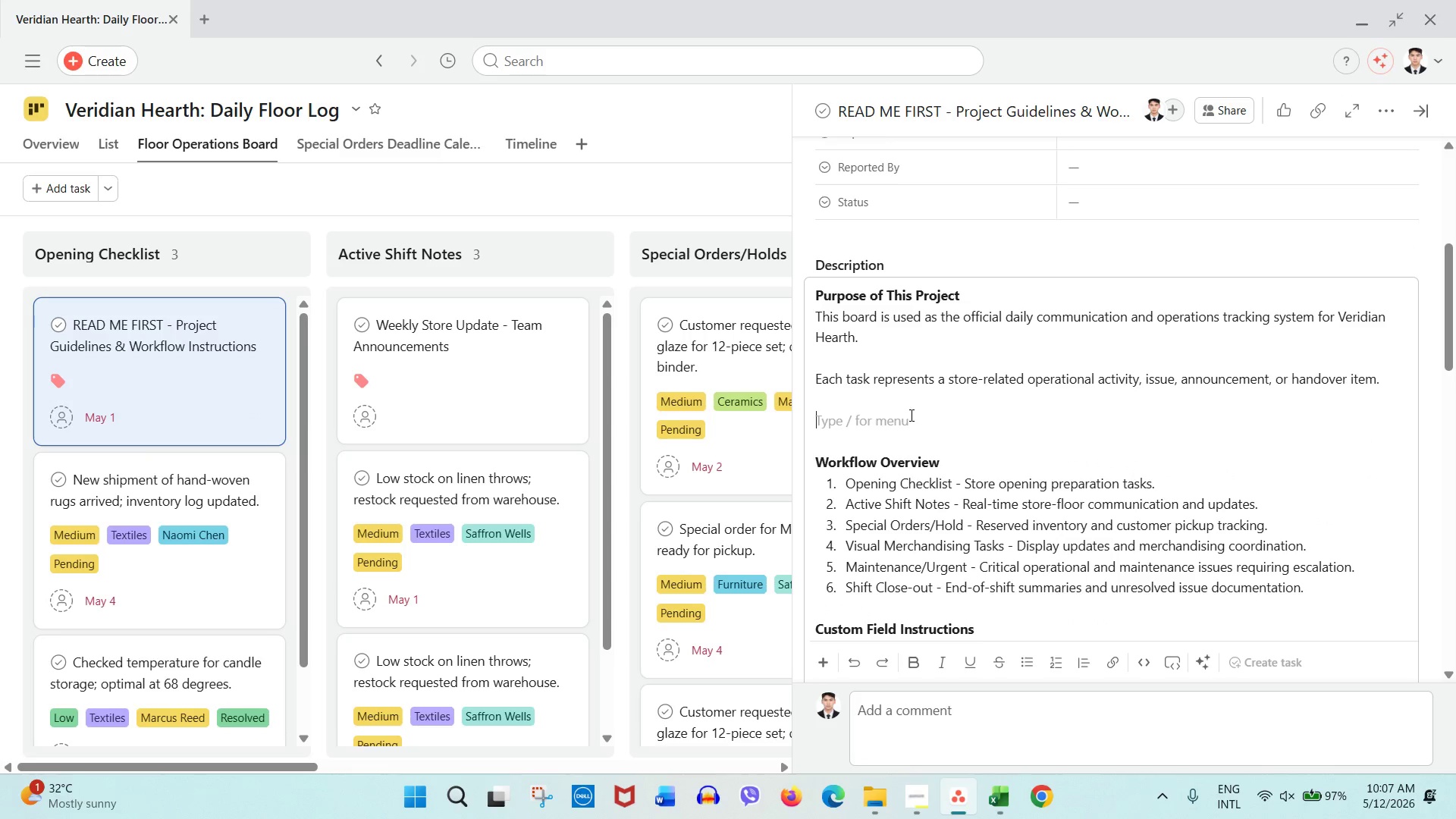 
key(Minus)
 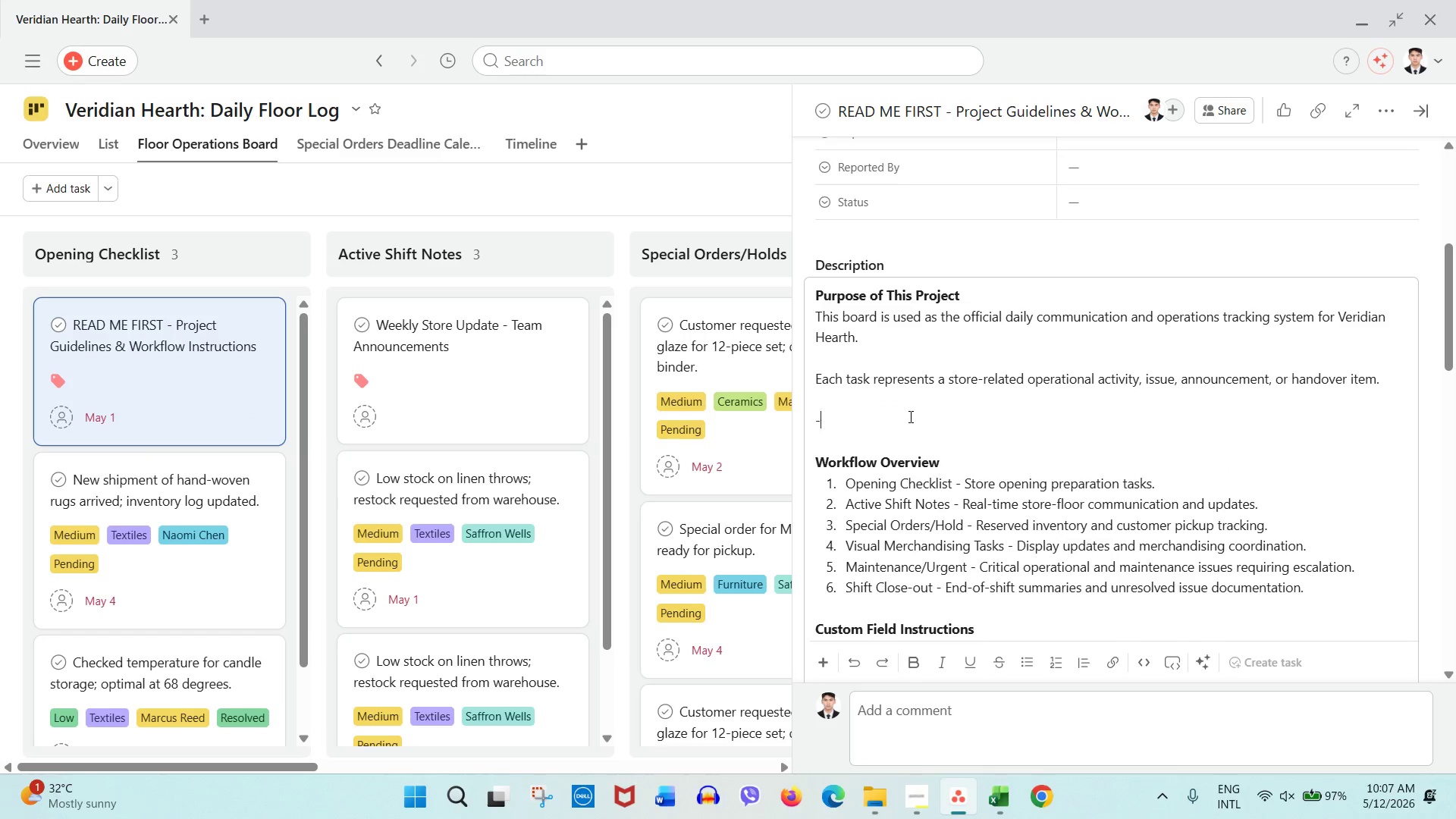 
key(Minus)
 